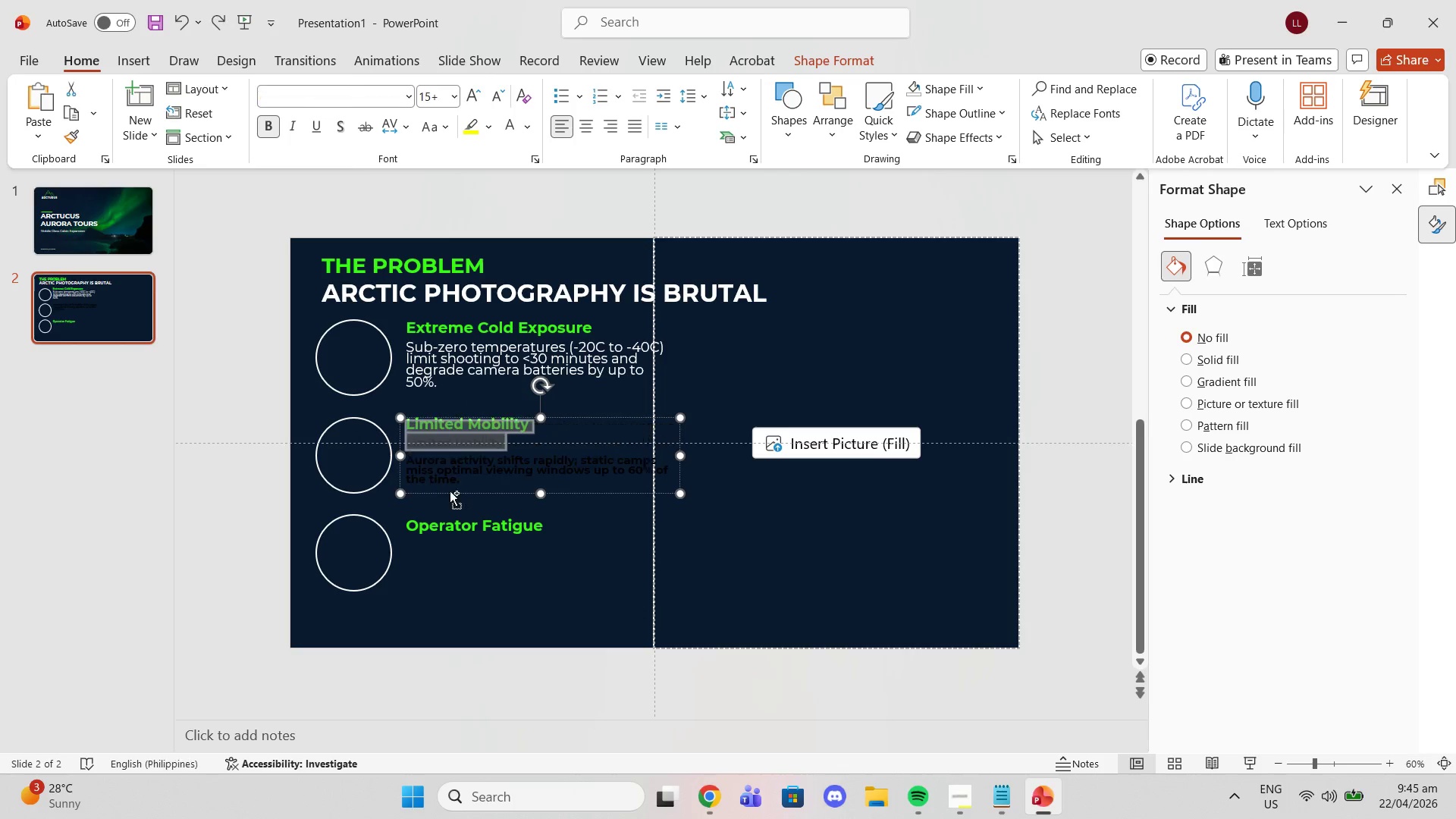 
key(Control+Z)
 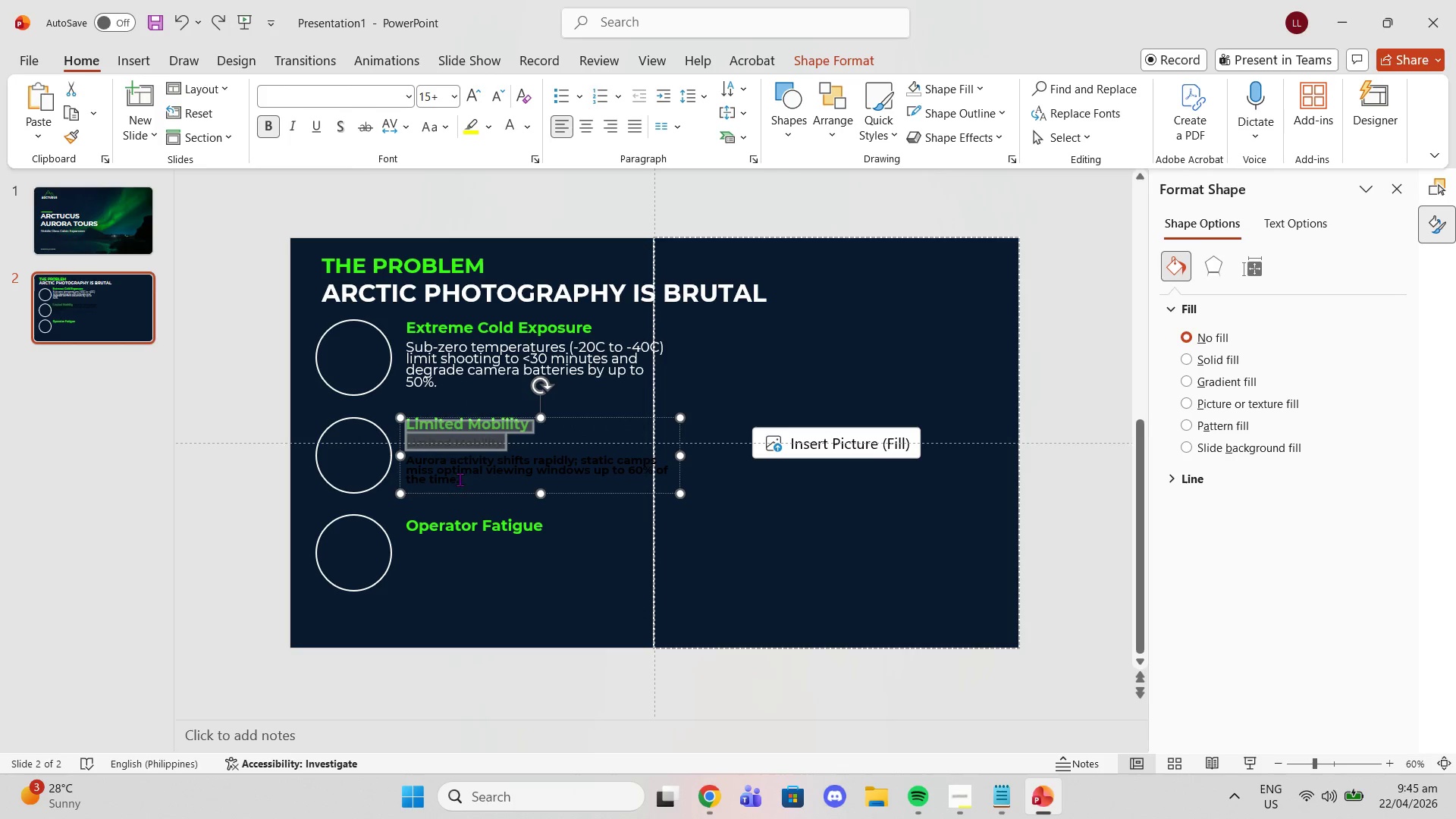 
key(Control+Z)
 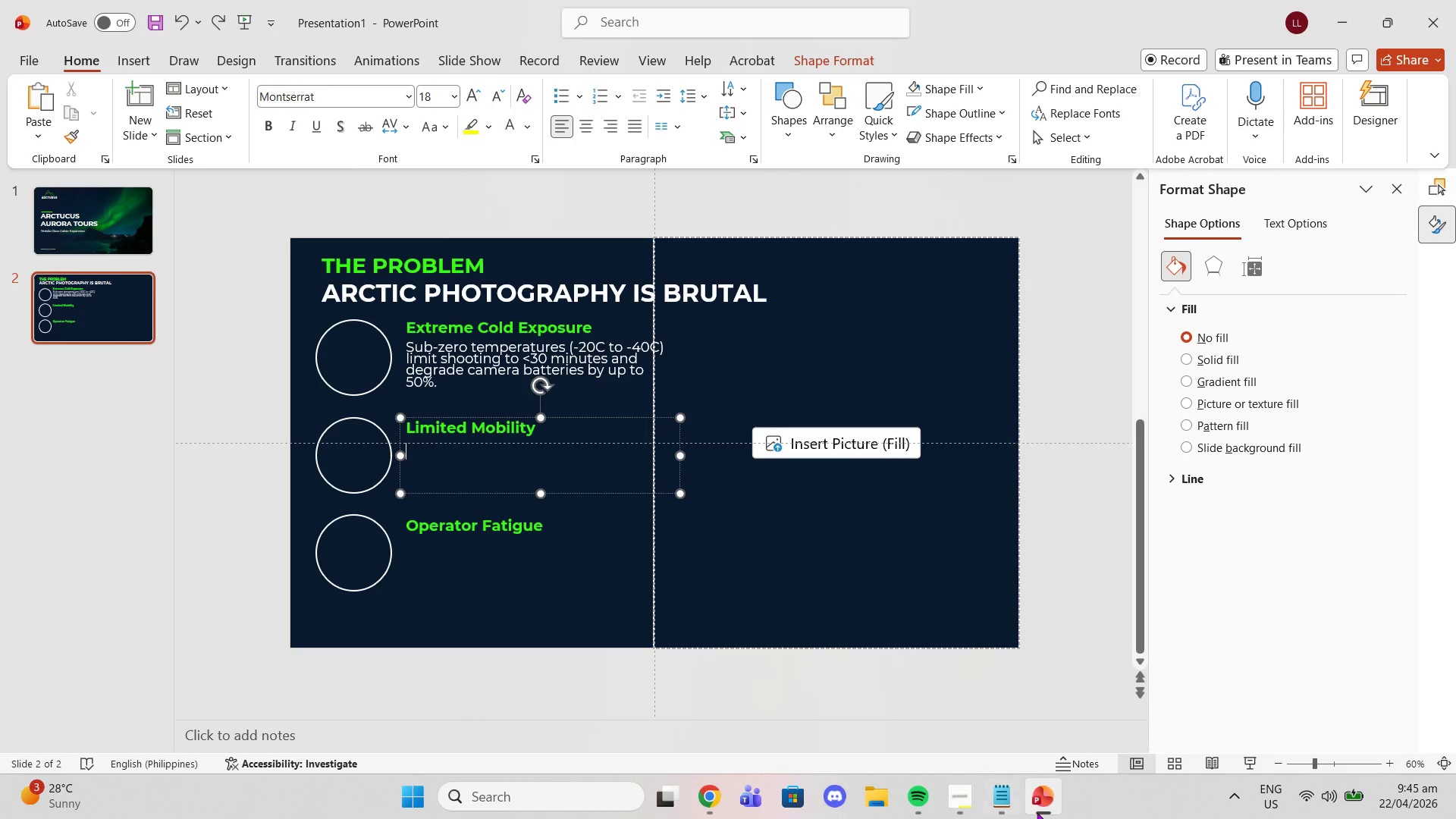 
left_click([1008, 800])
 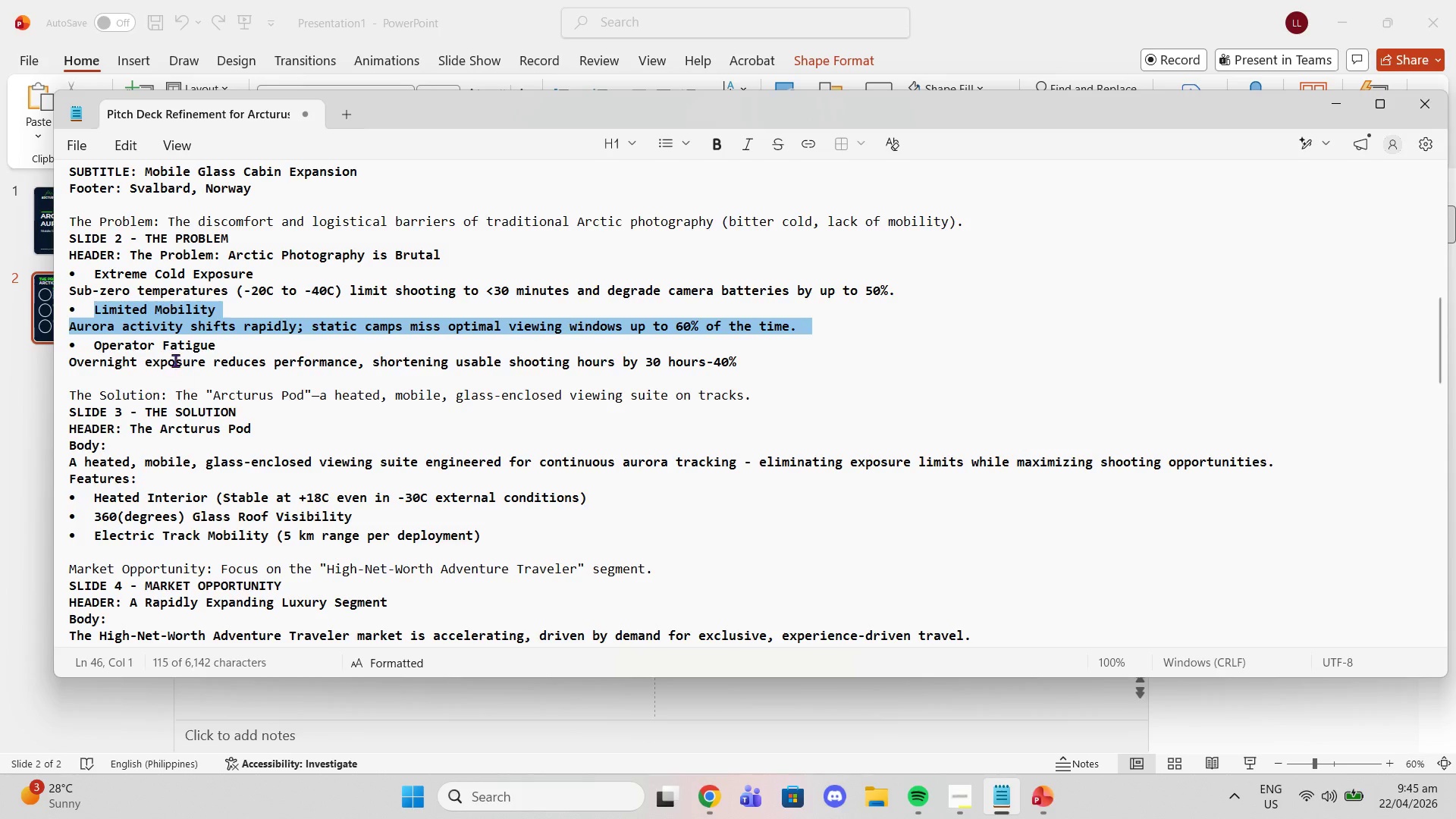 
left_click([166, 348])
 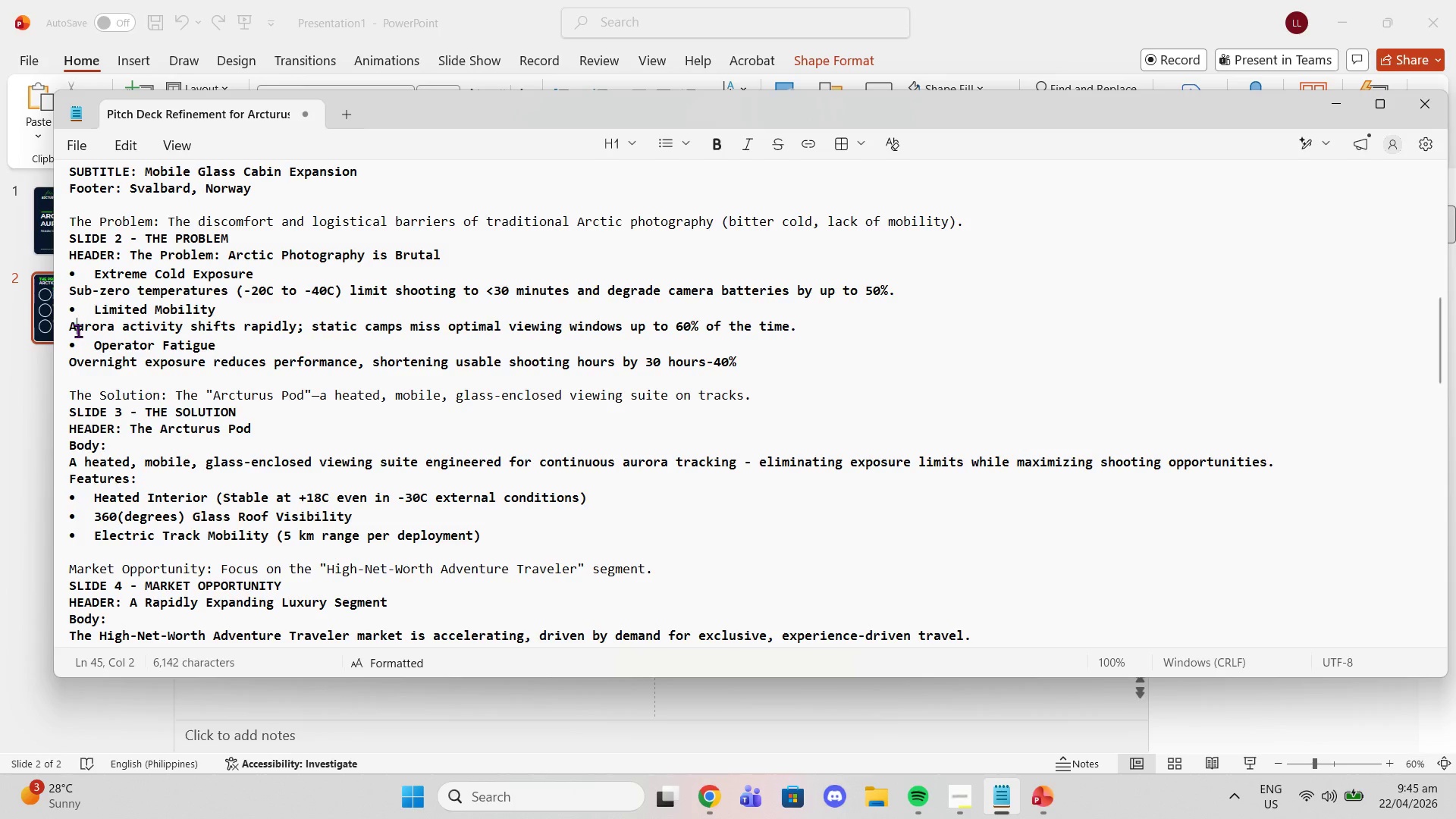 
double_click([80, 331])
 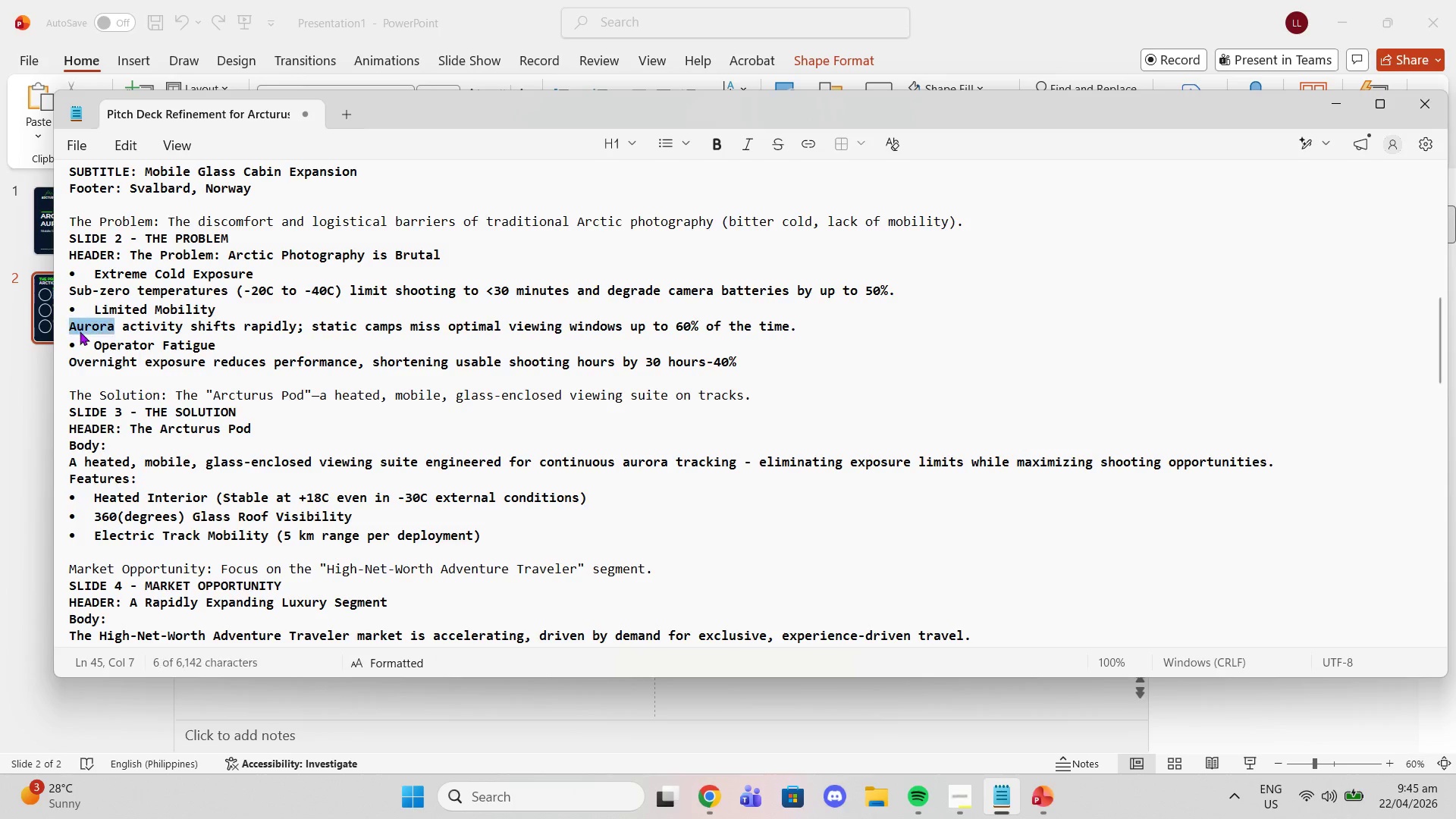 
triple_click([80, 331])
 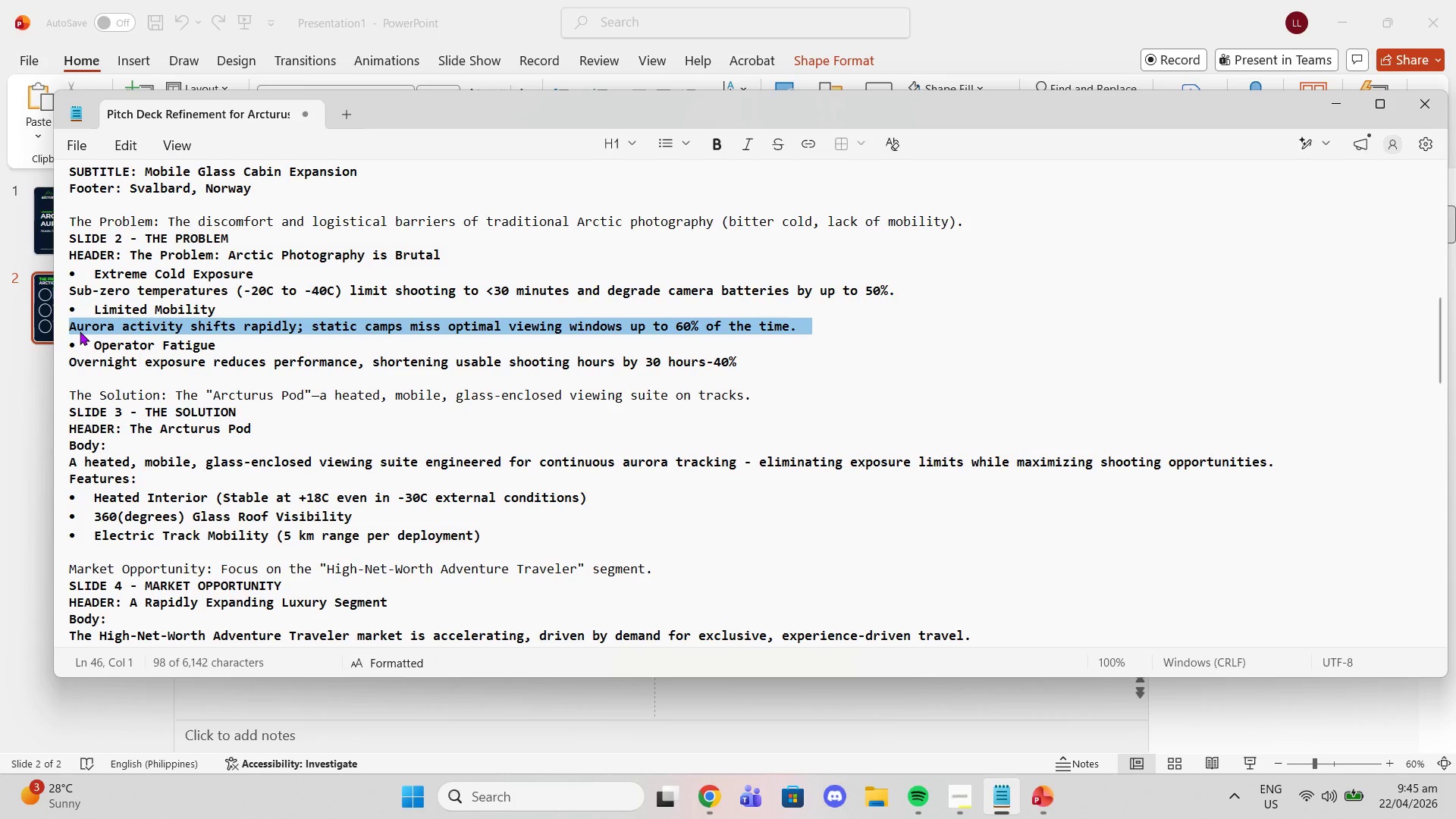 
 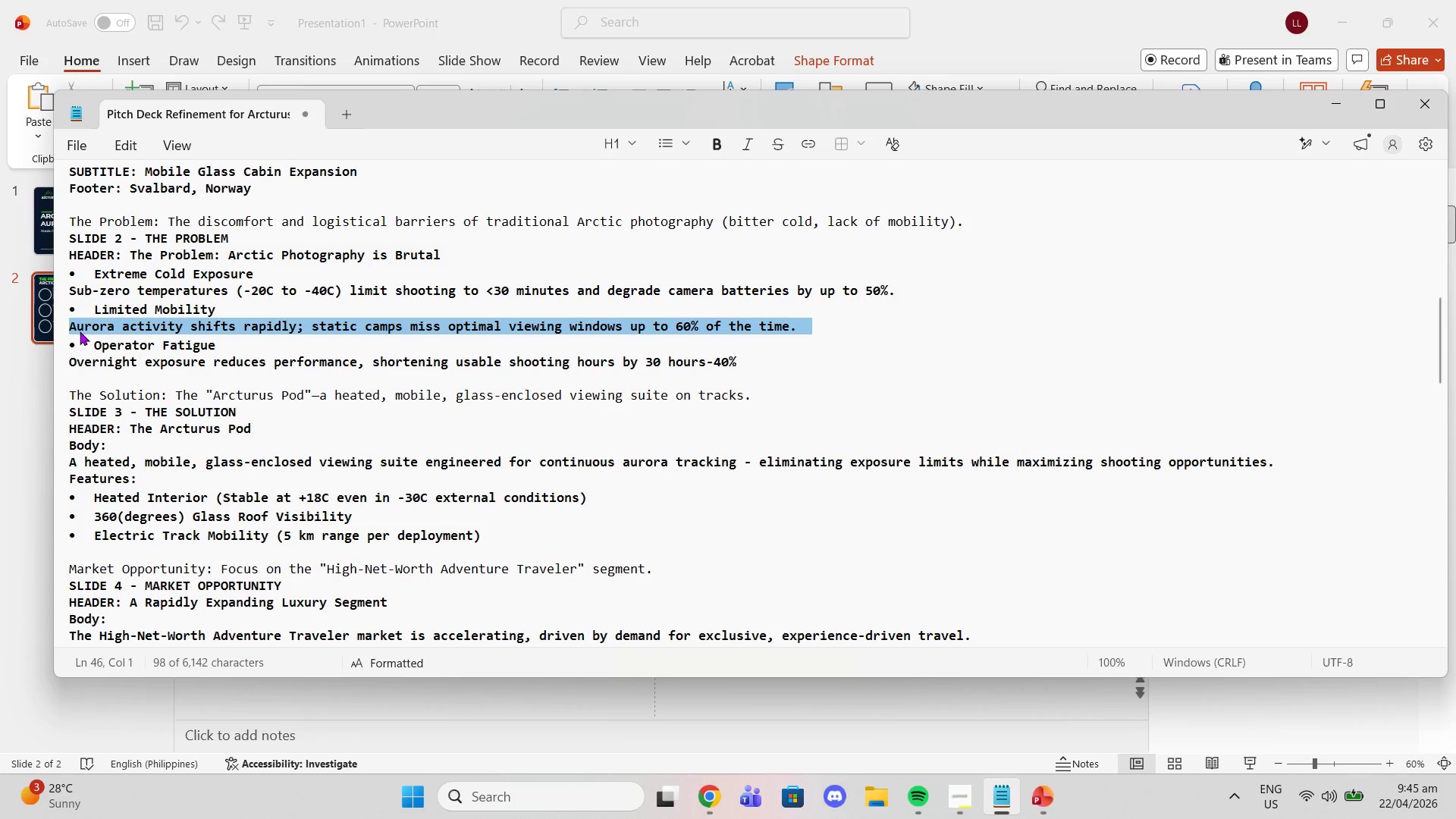 
left_click([80, 331])
 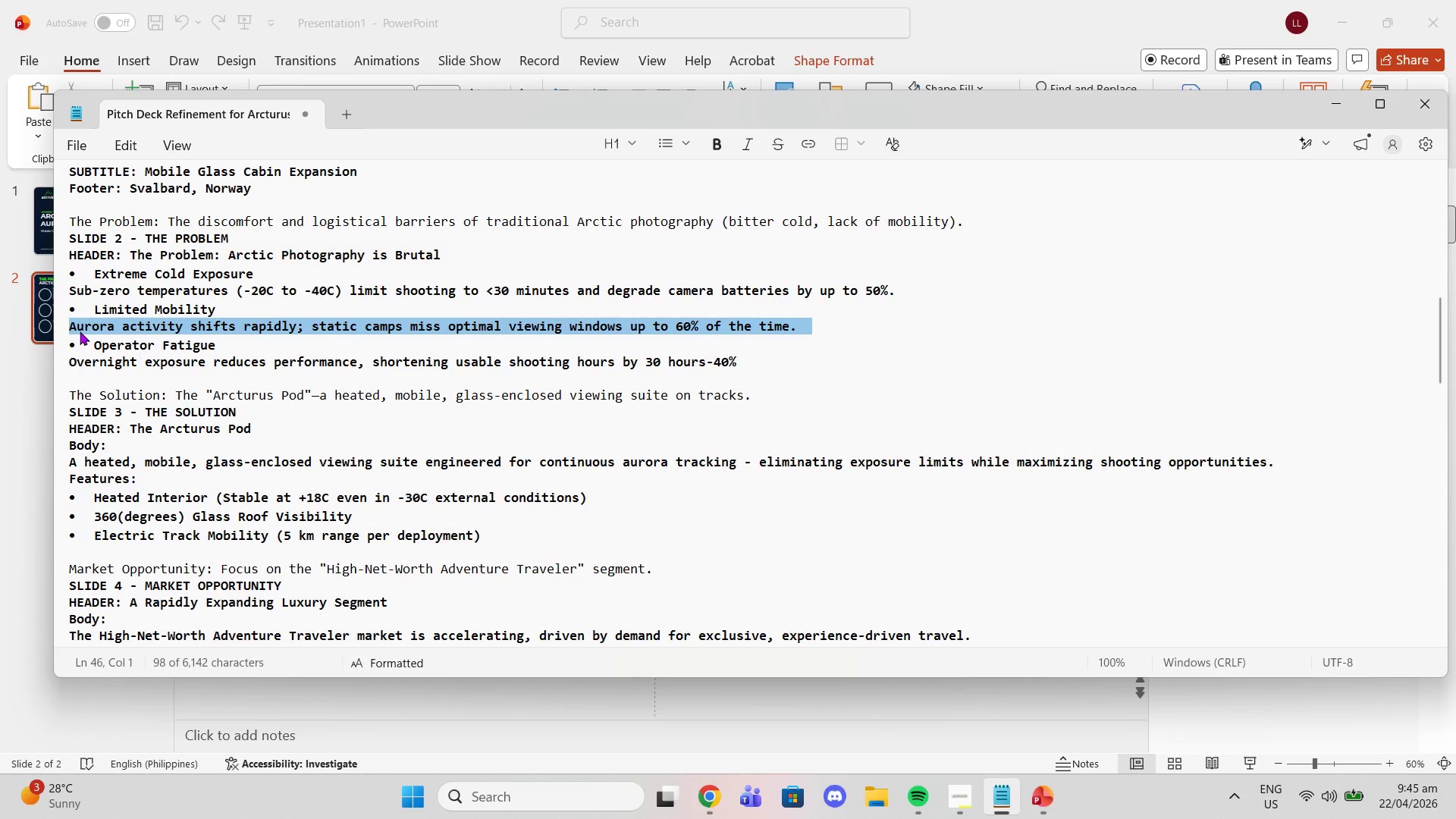 
key(Control+C)
 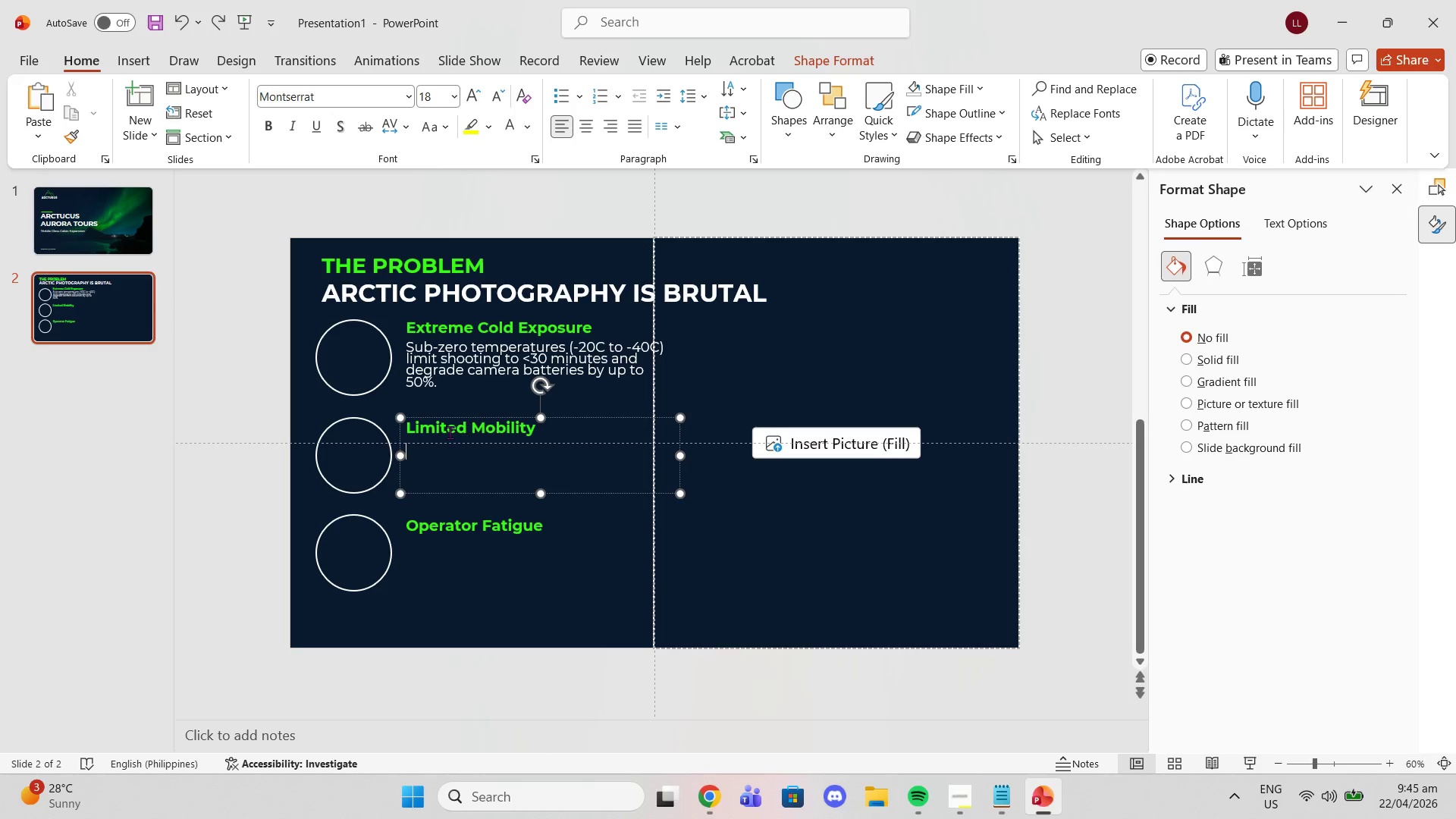 
key(Control+V)
 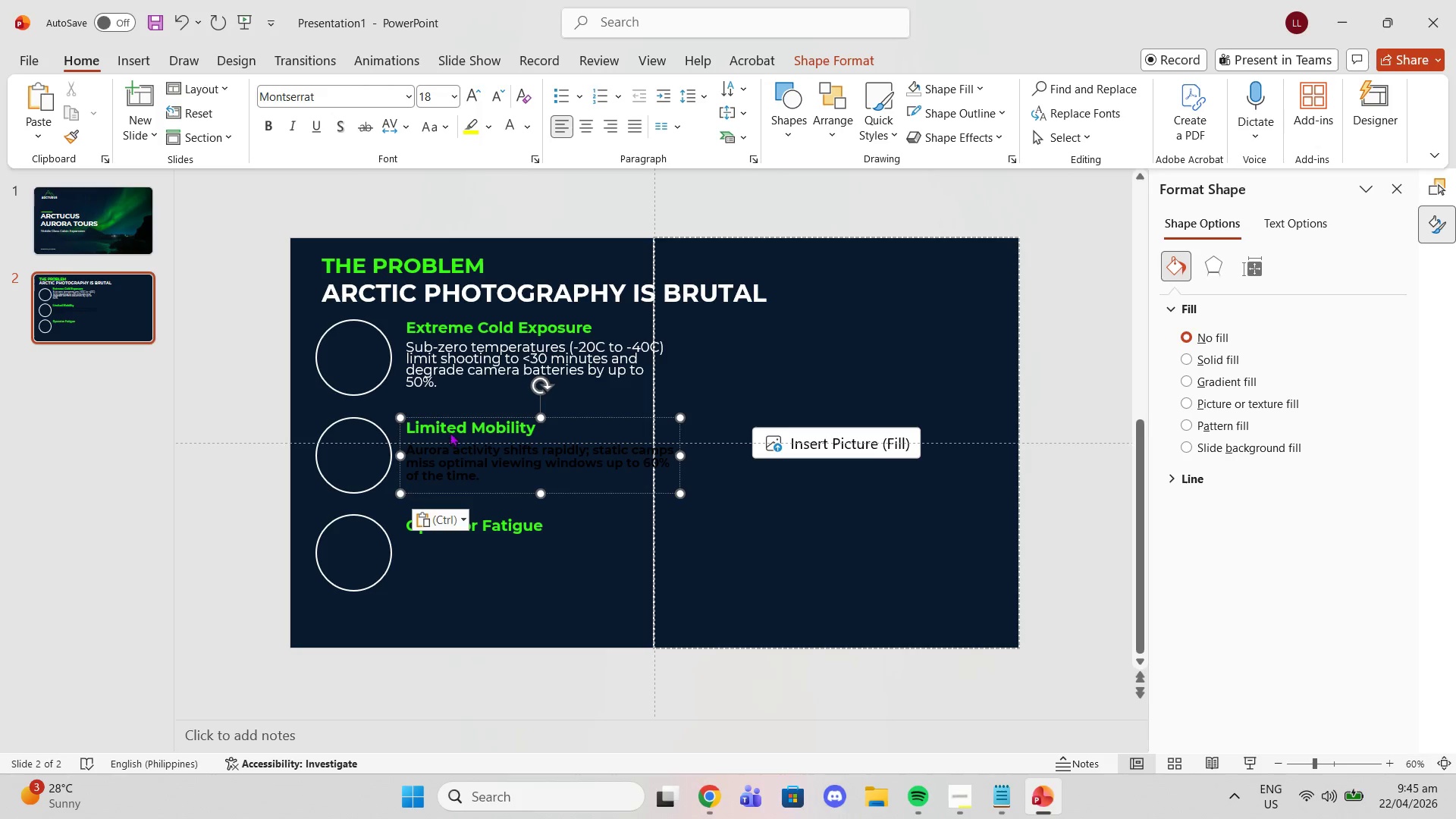 
key(Control+ControlLeft)
 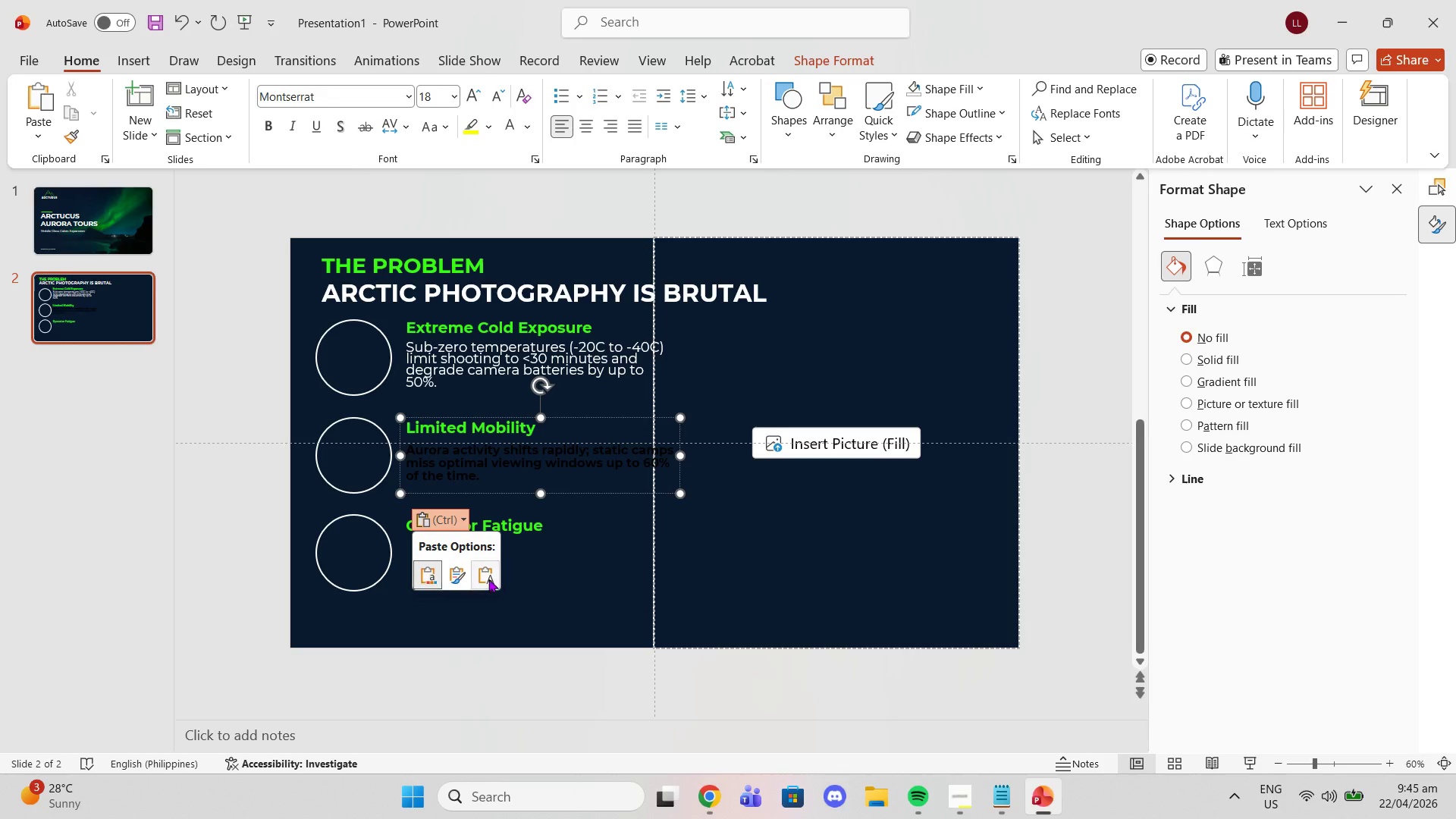 
left_click([488, 579])
 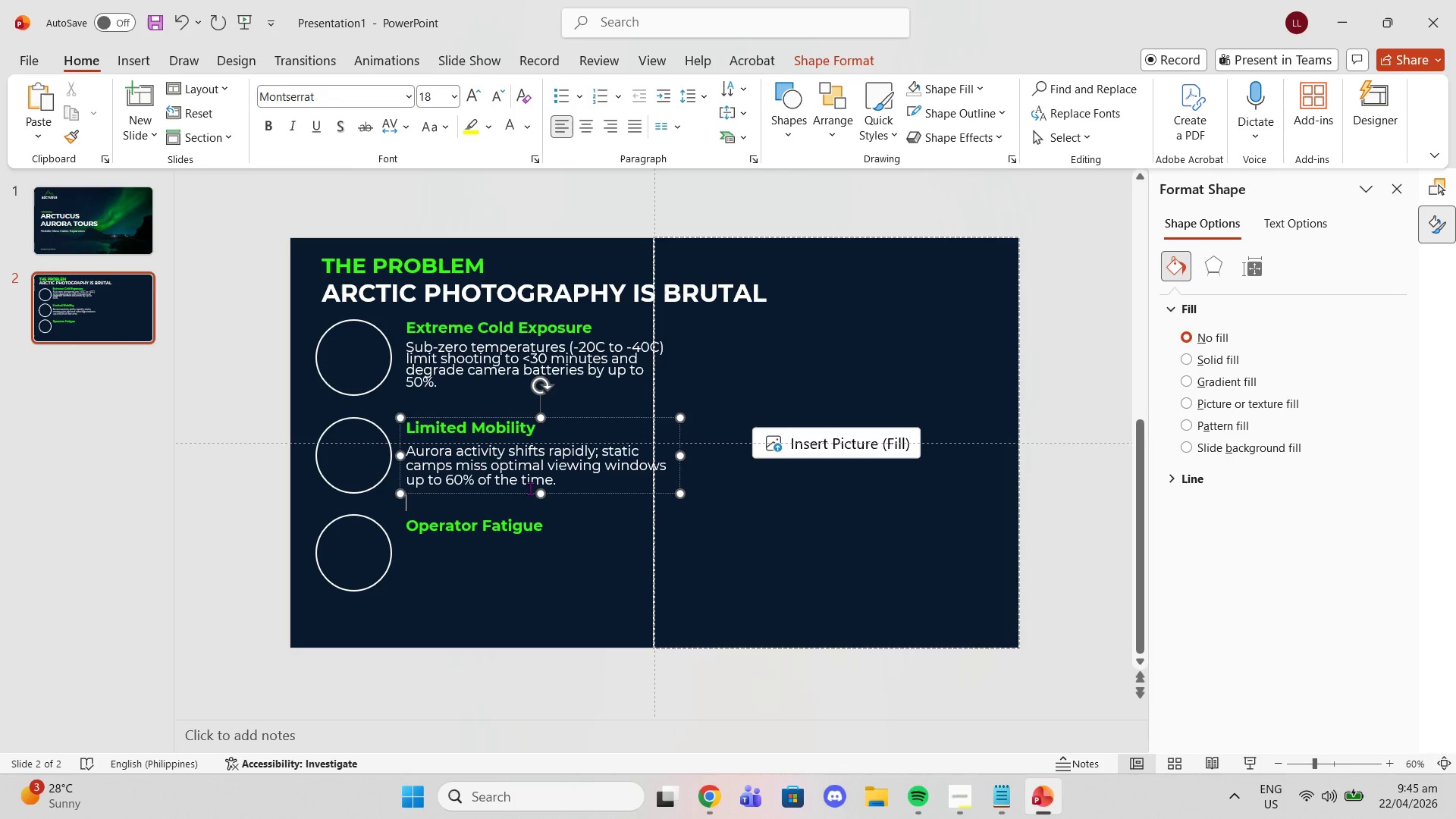 
key(Backspace)
 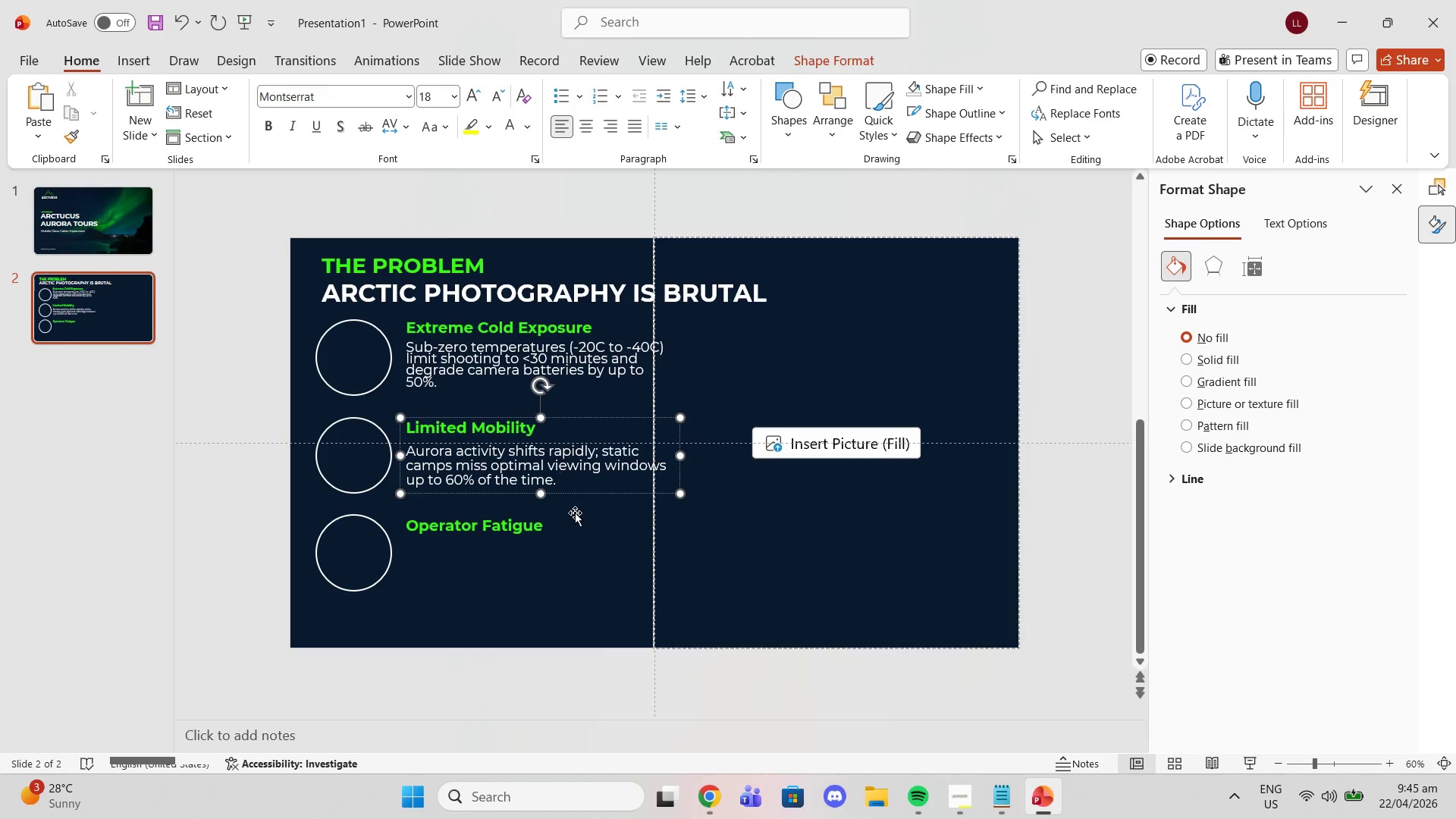 
left_click_drag(start_coordinate=[623, 537], to_coordinate=[619, 537])
 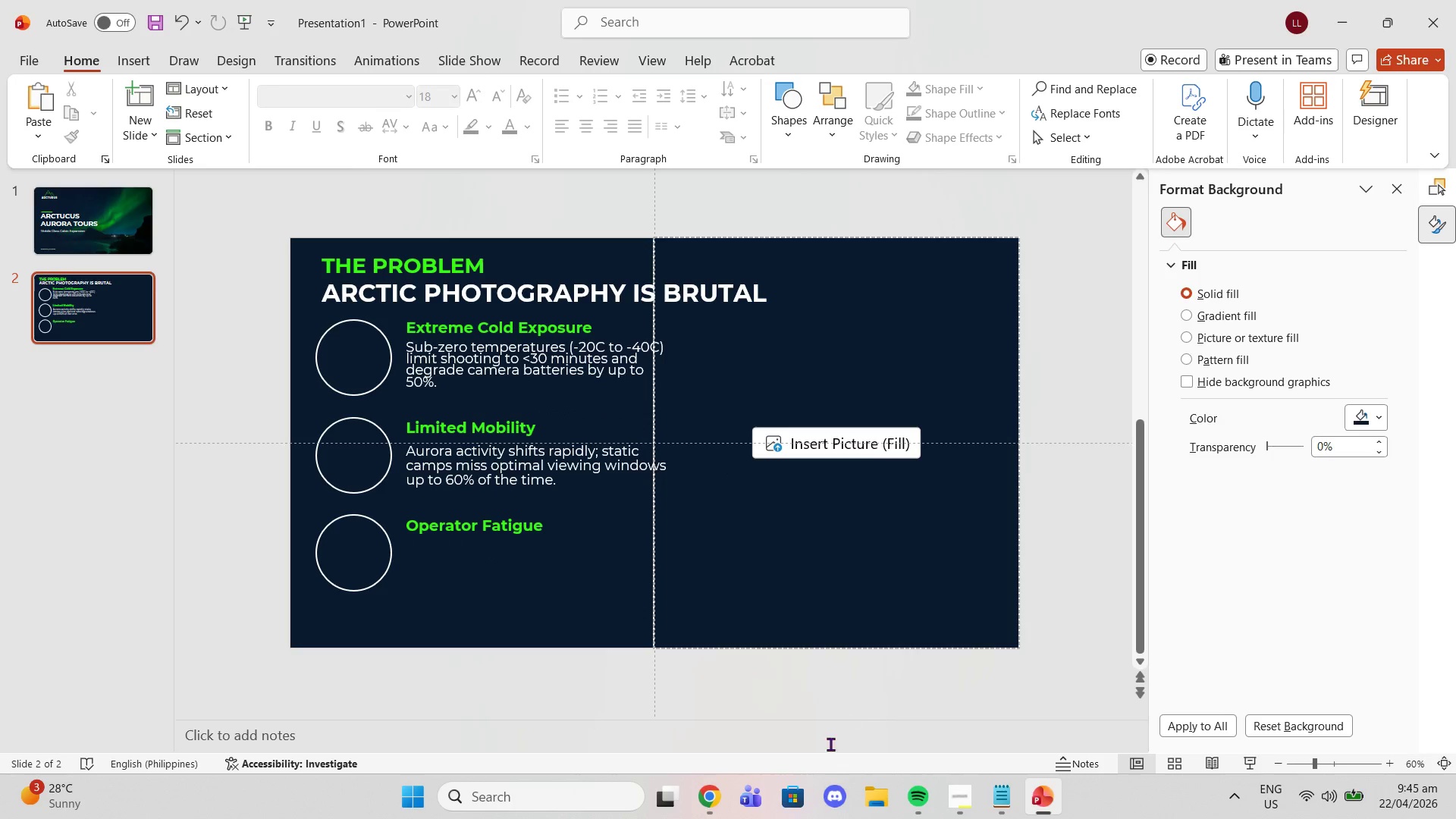 
left_click([715, 796])
 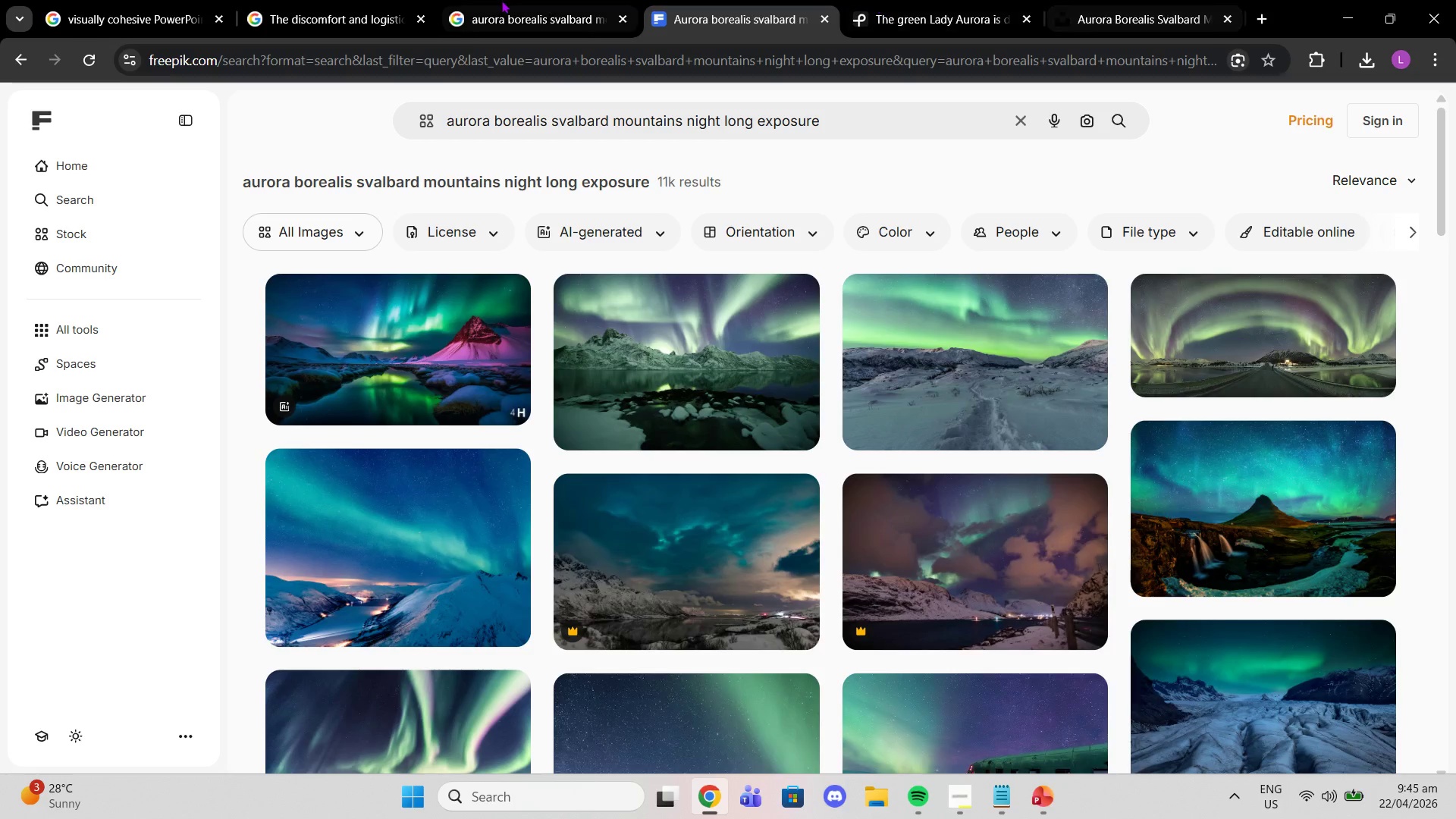 
left_click([500, 0])
 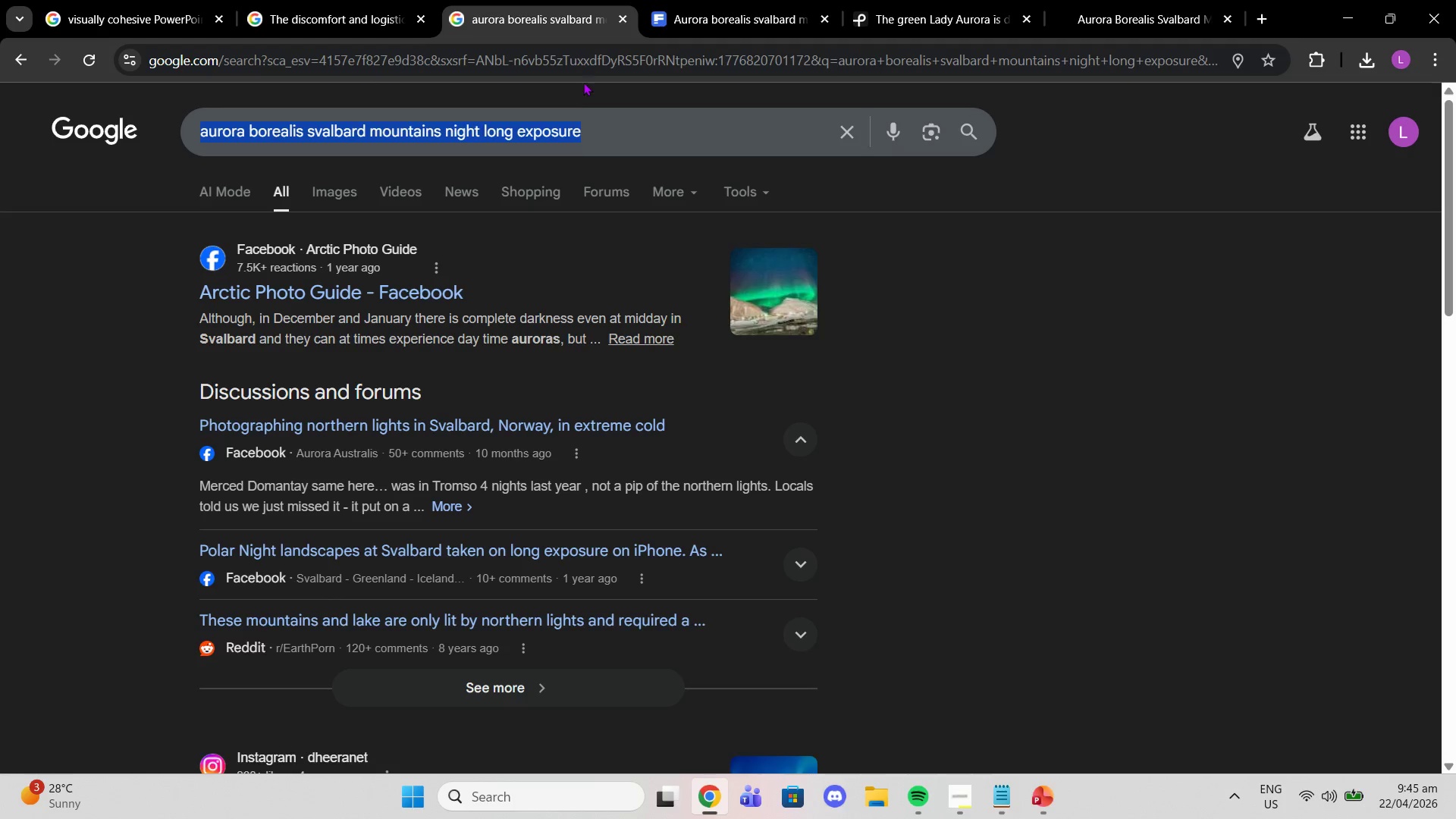 
double_click([582, 71])
 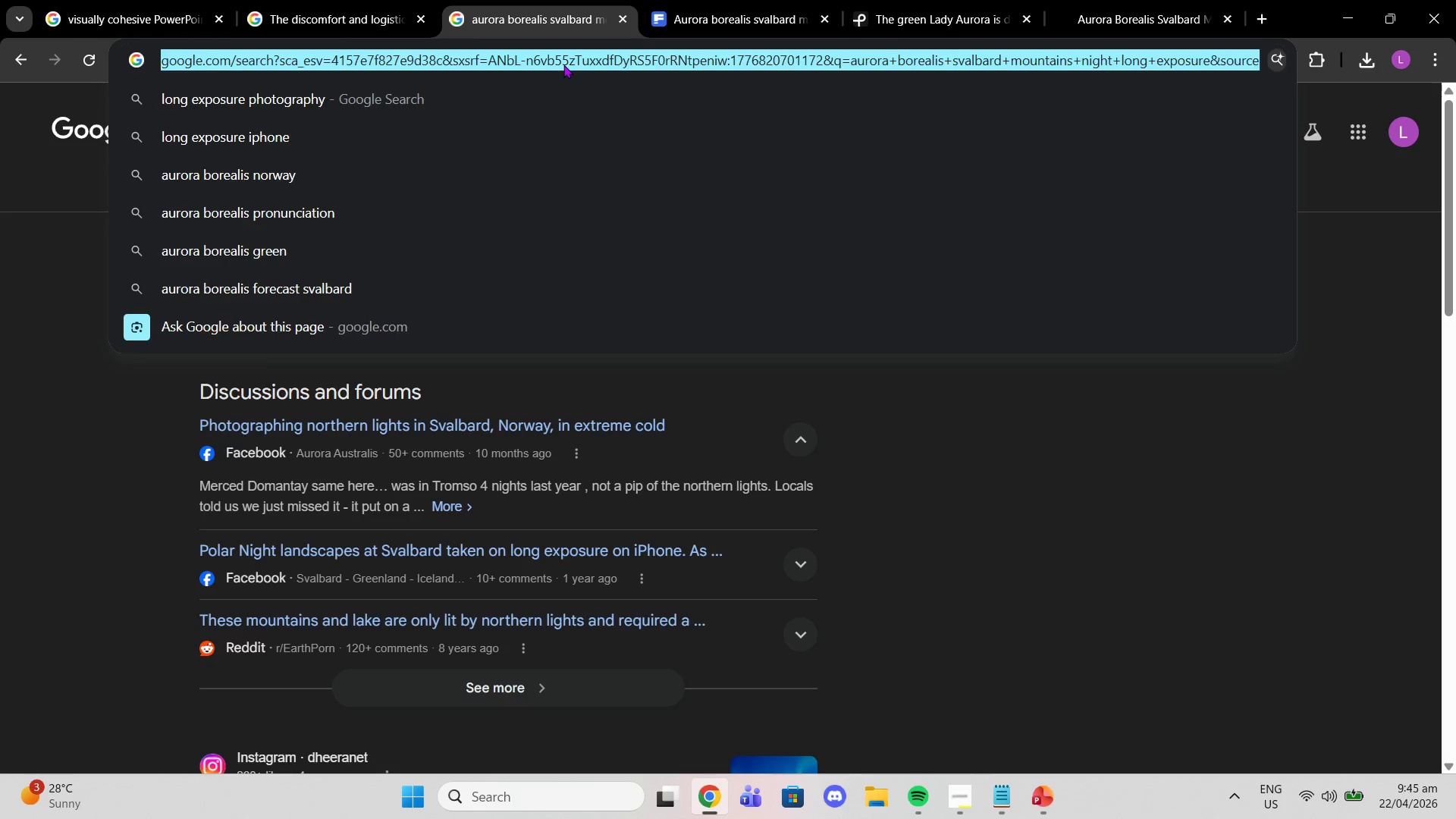 
type(degrees s)
 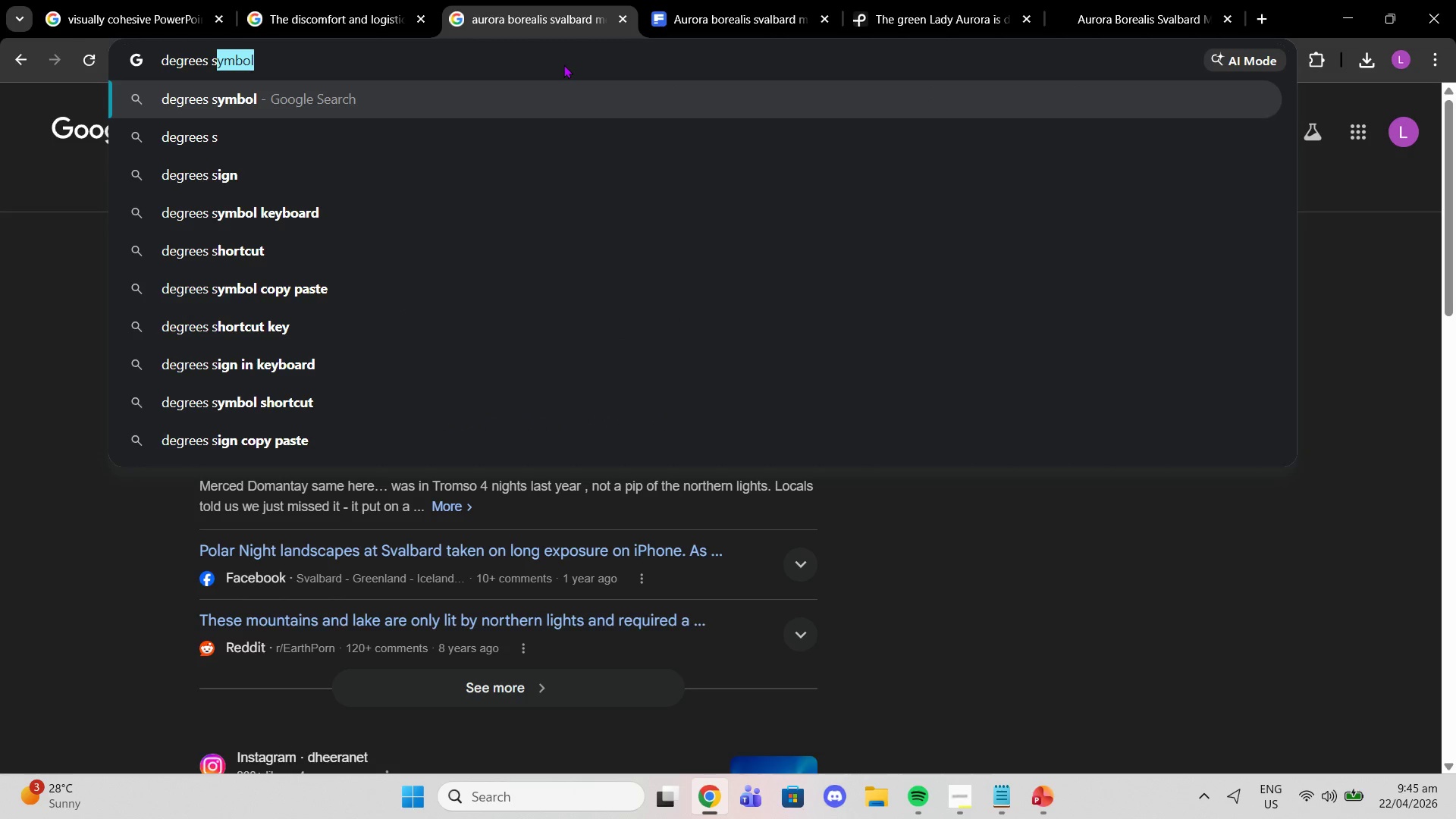 
key(Enter)
 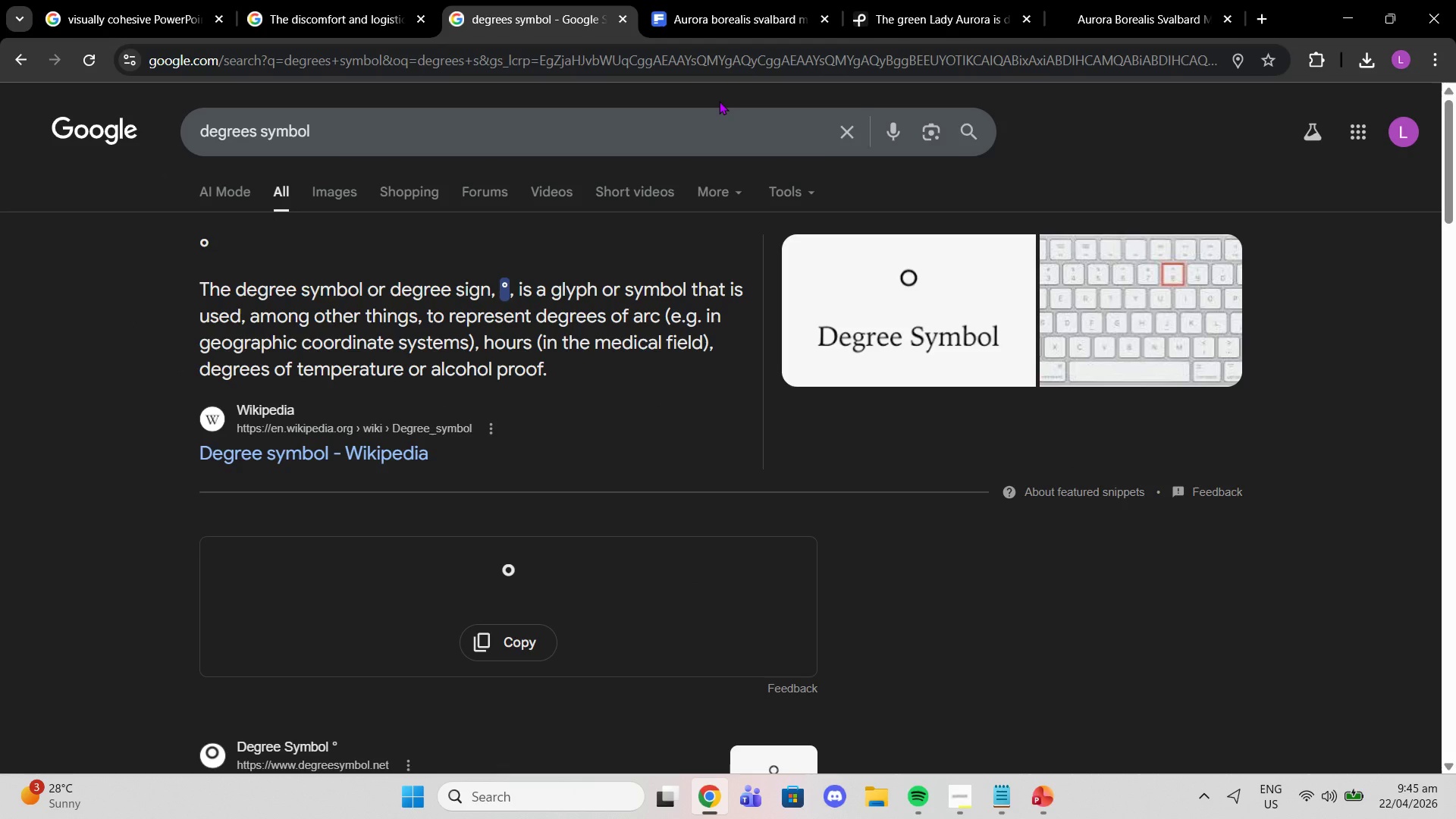 
wait(9.31)
 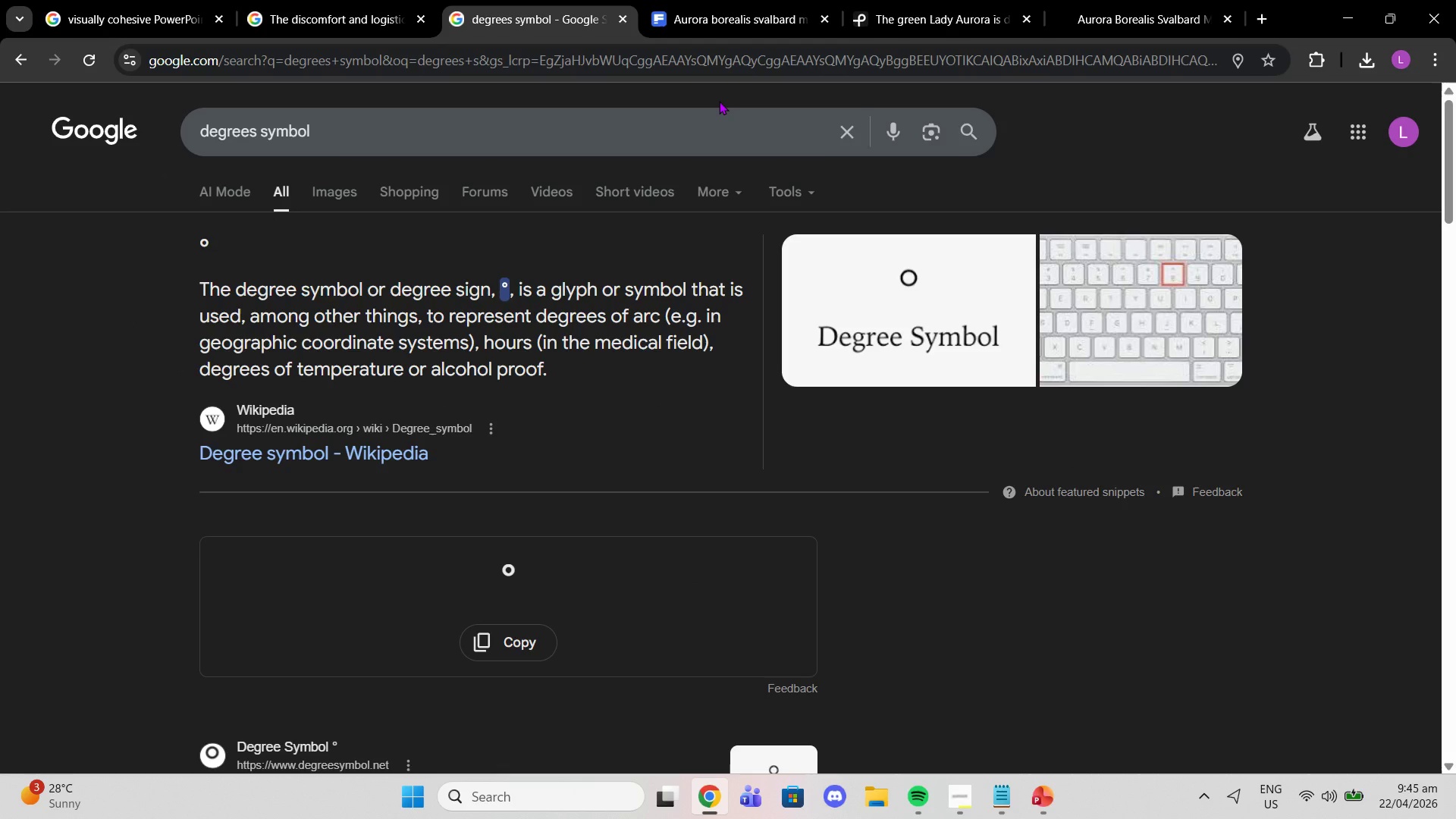 
left_click([1040, 804])
 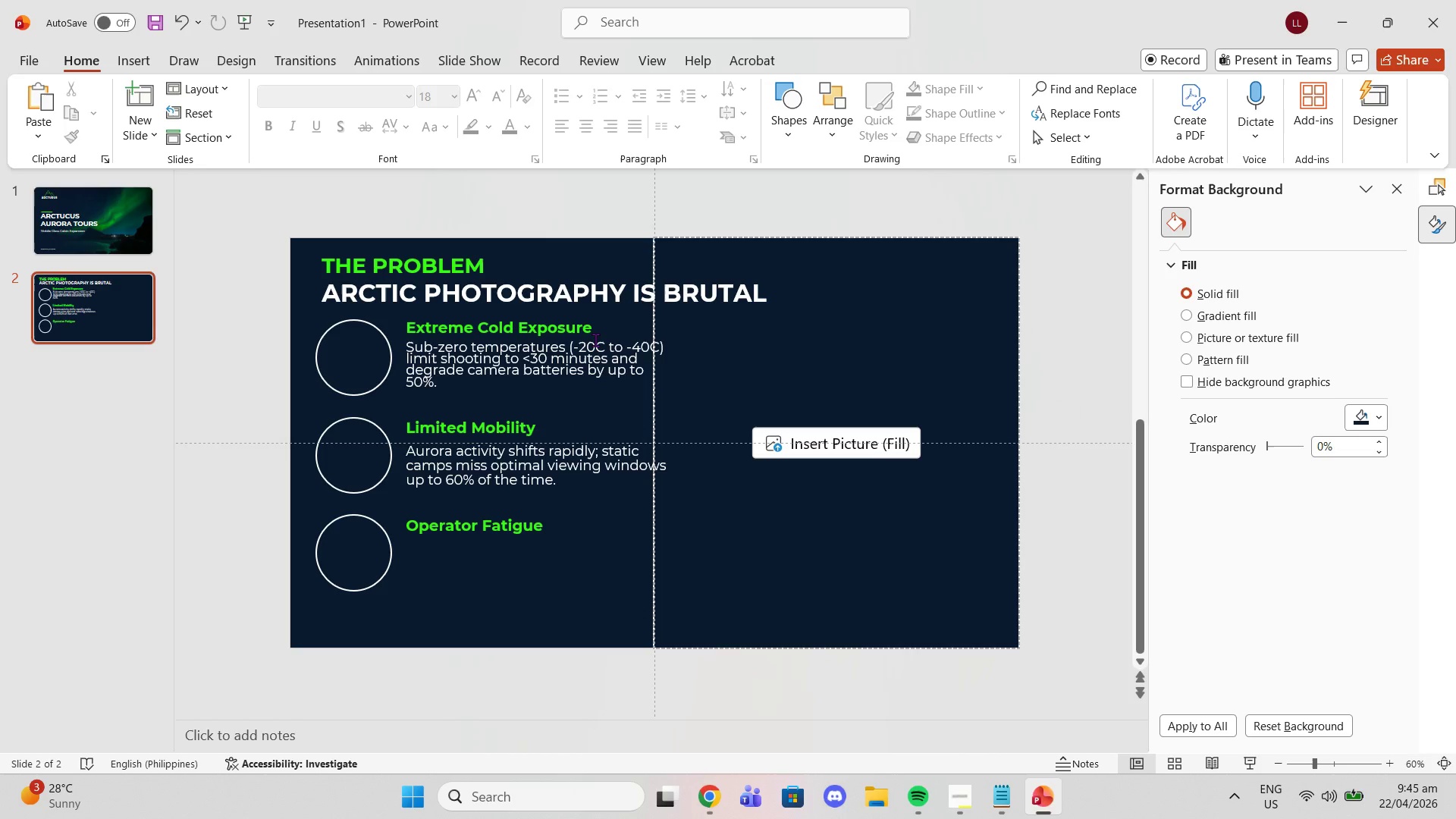 
left_click([595, 340])
 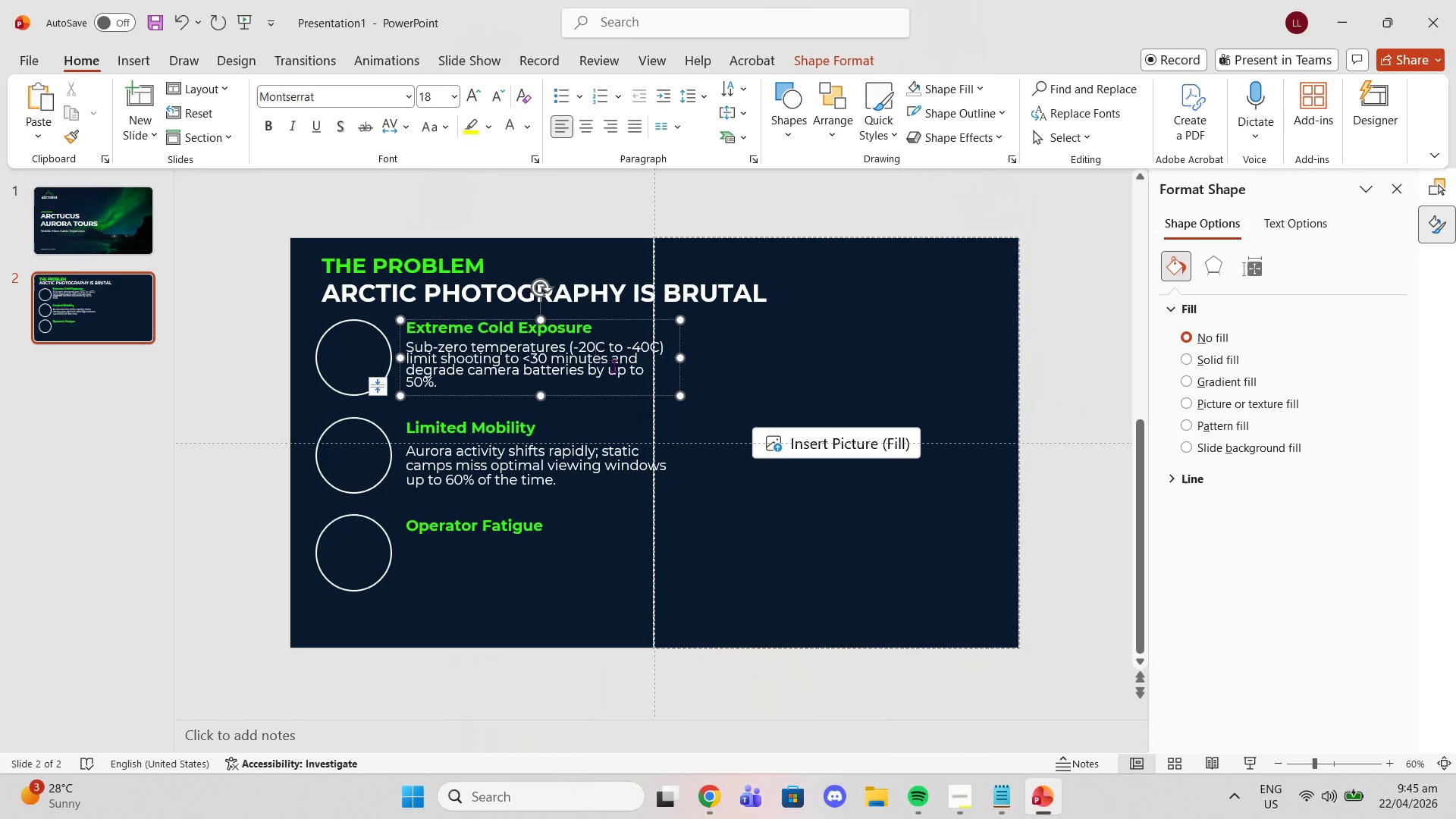 
wait(5.11)
 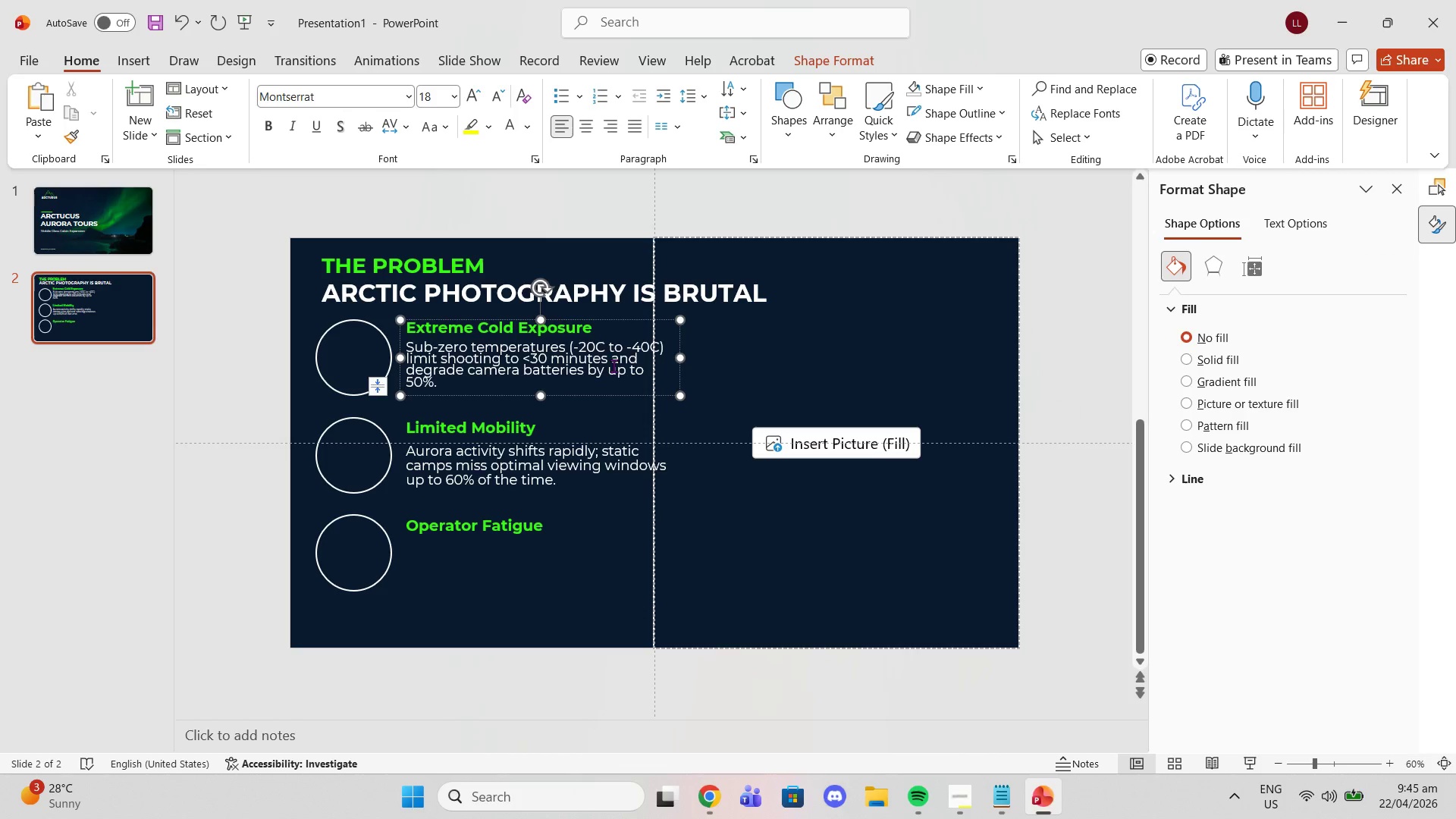 
key(Control+V)
 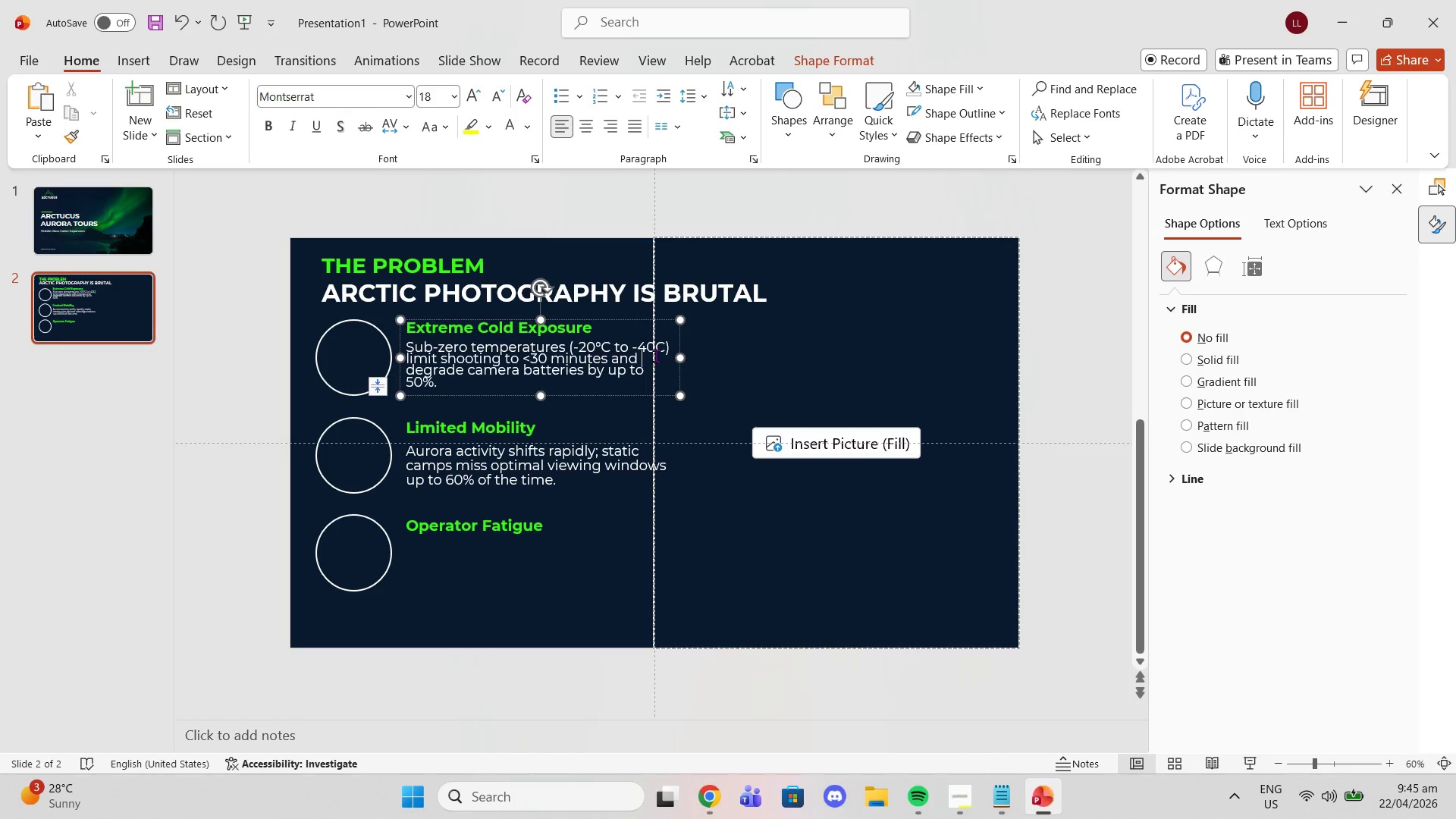 
double_click([654, 350])
 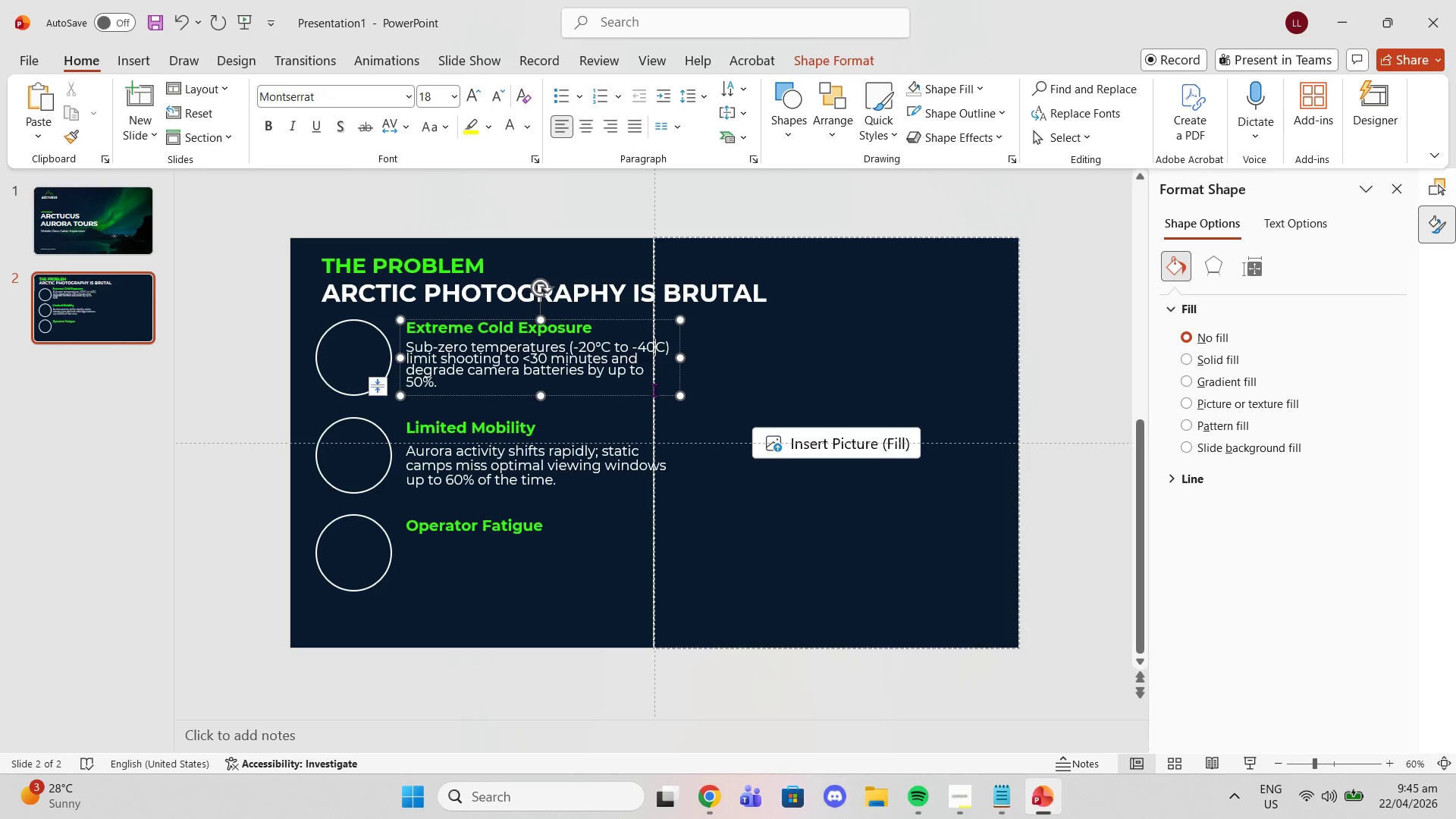 
key(Control+V)
 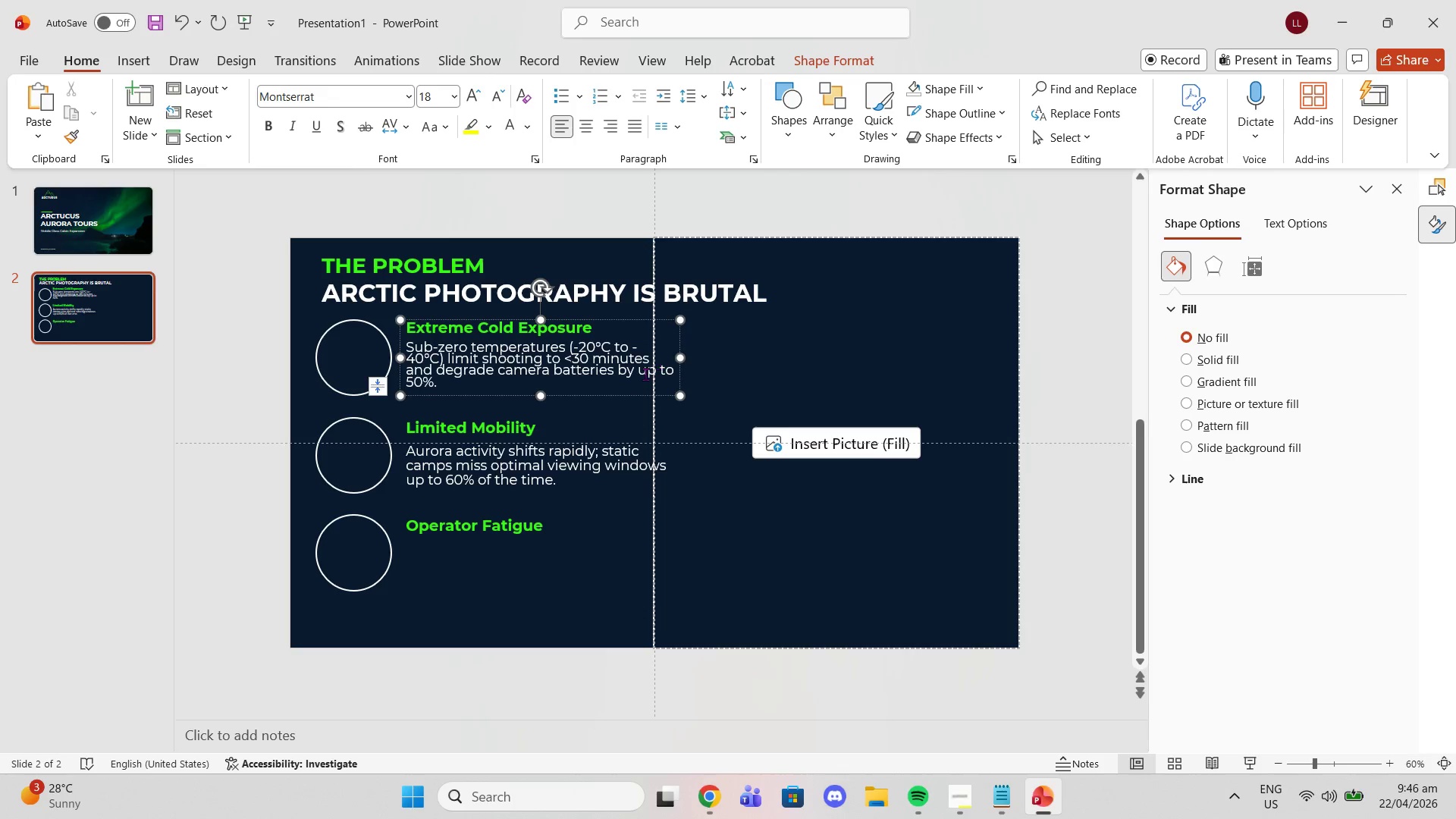 
wait(10.41)
 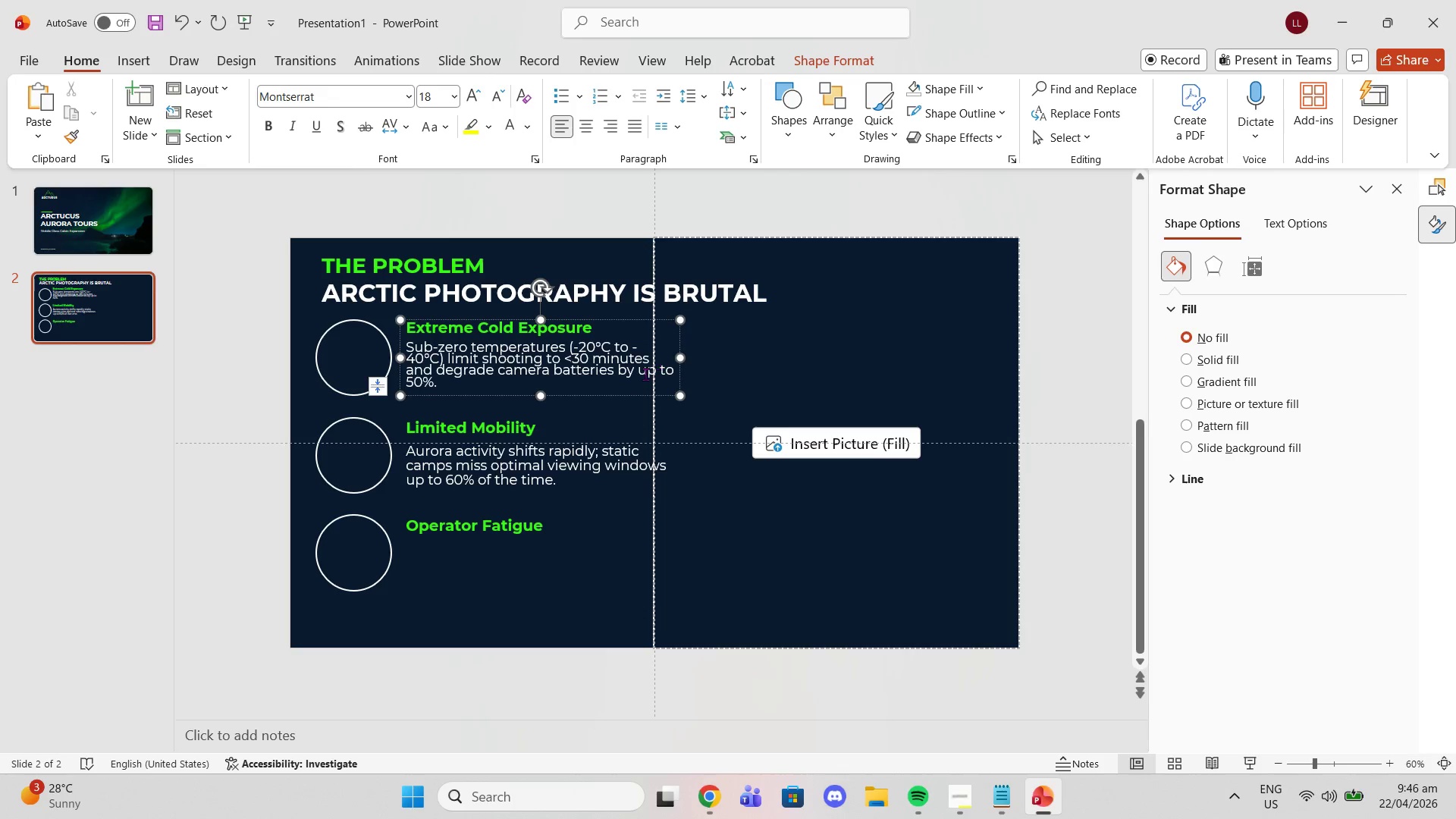 
left_click([429, 568])
 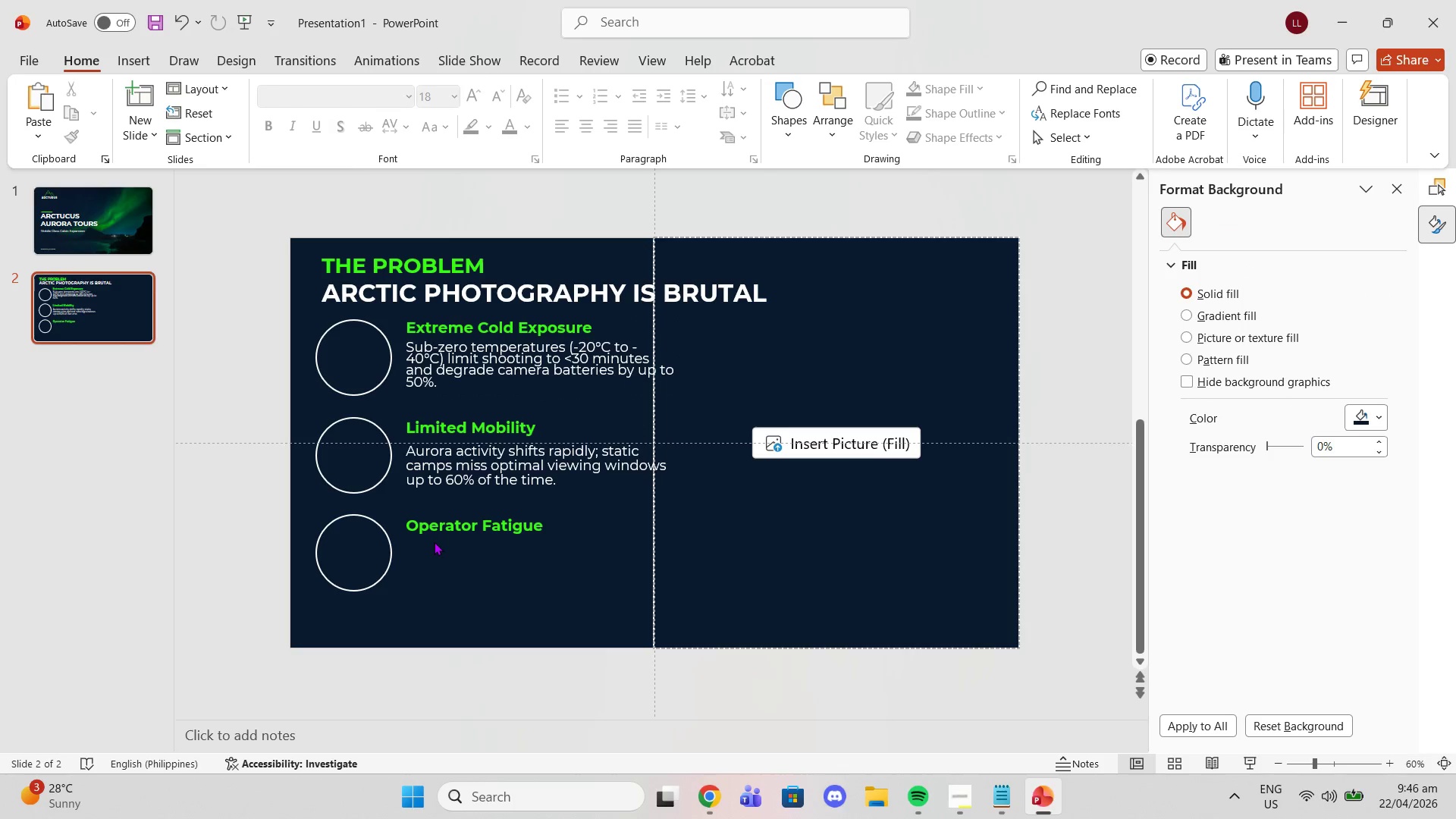 
left_click([434, 541])
 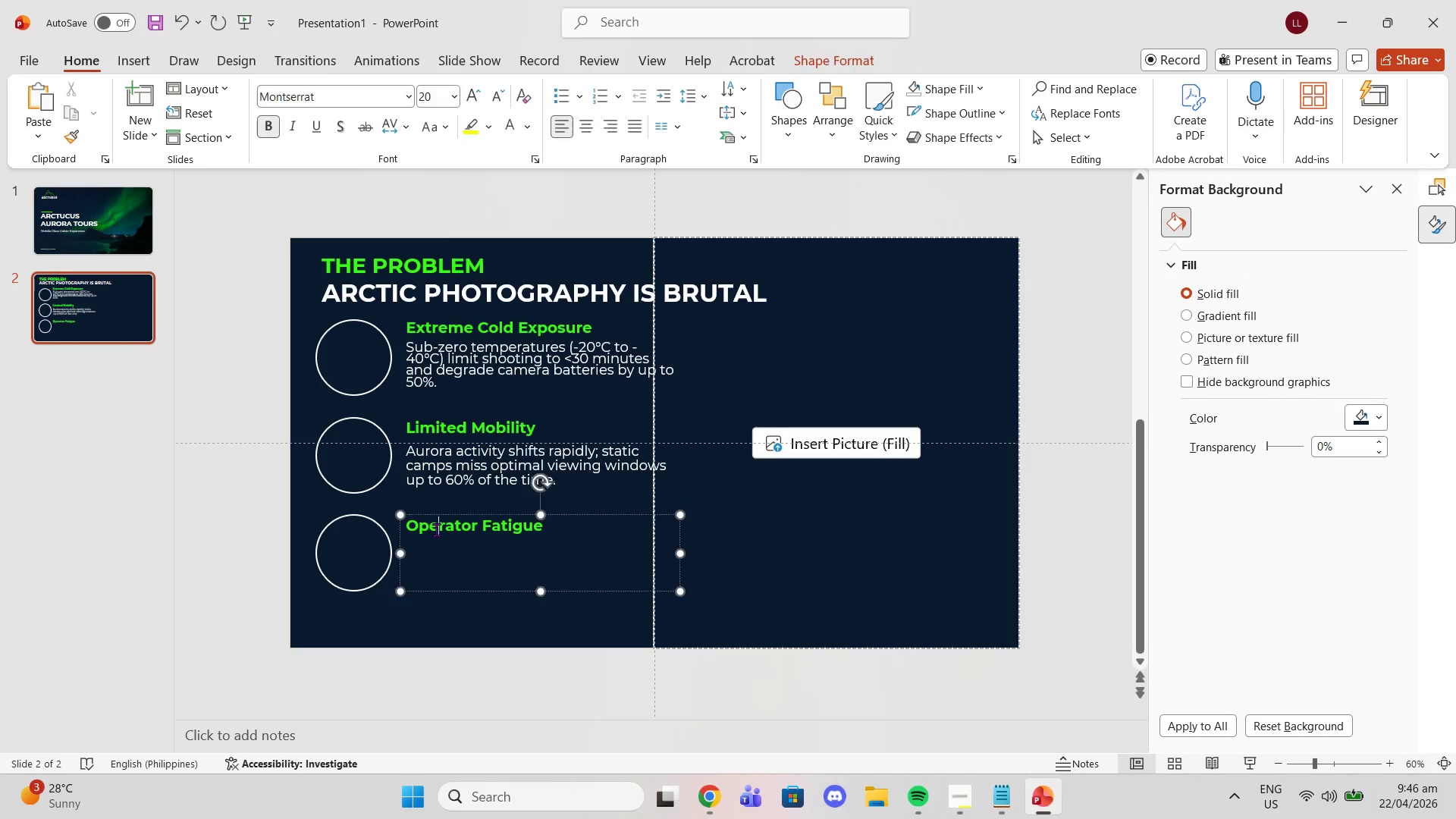 
left_click([436, 529])
 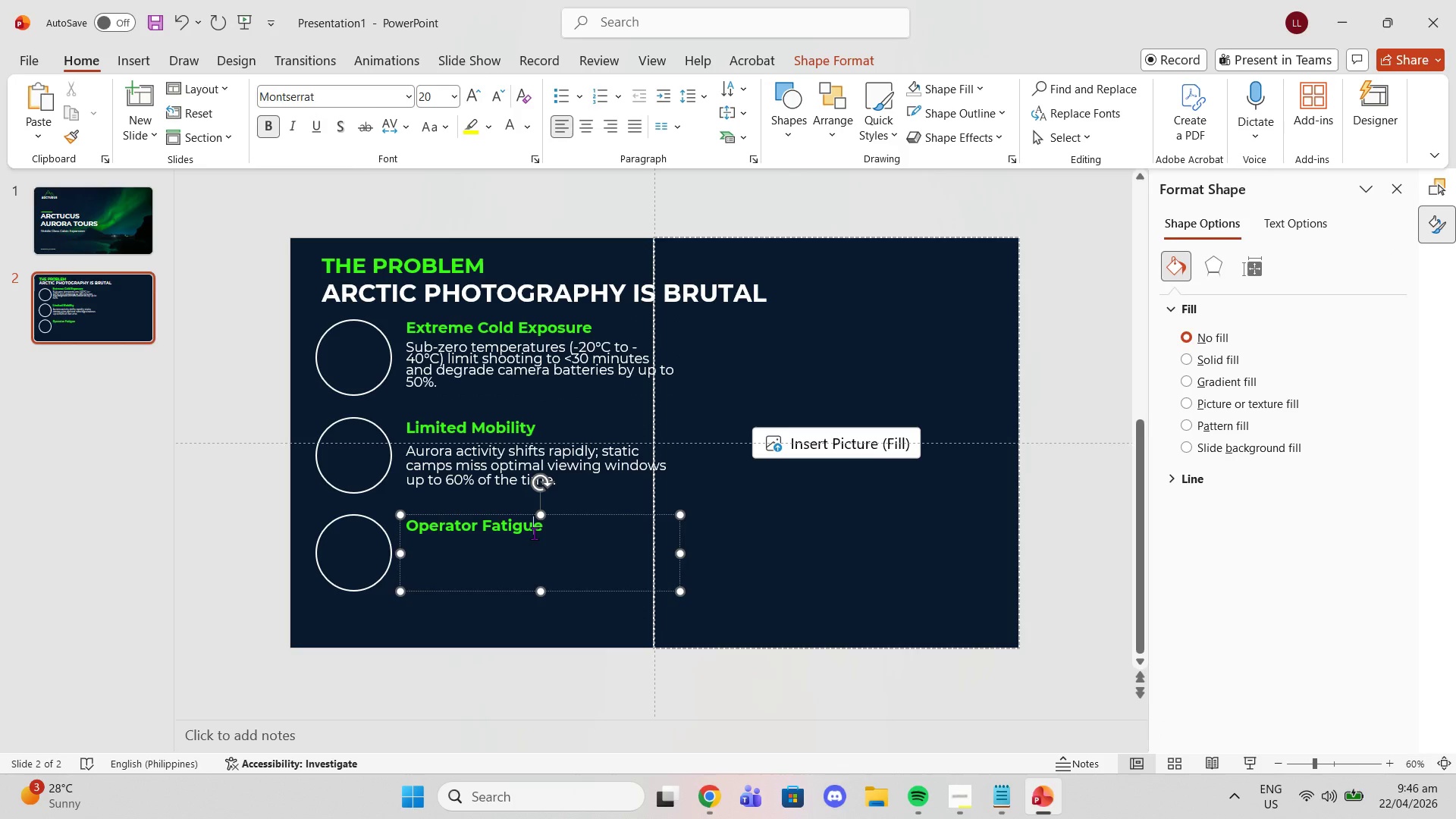 
left_click([534, 533])
 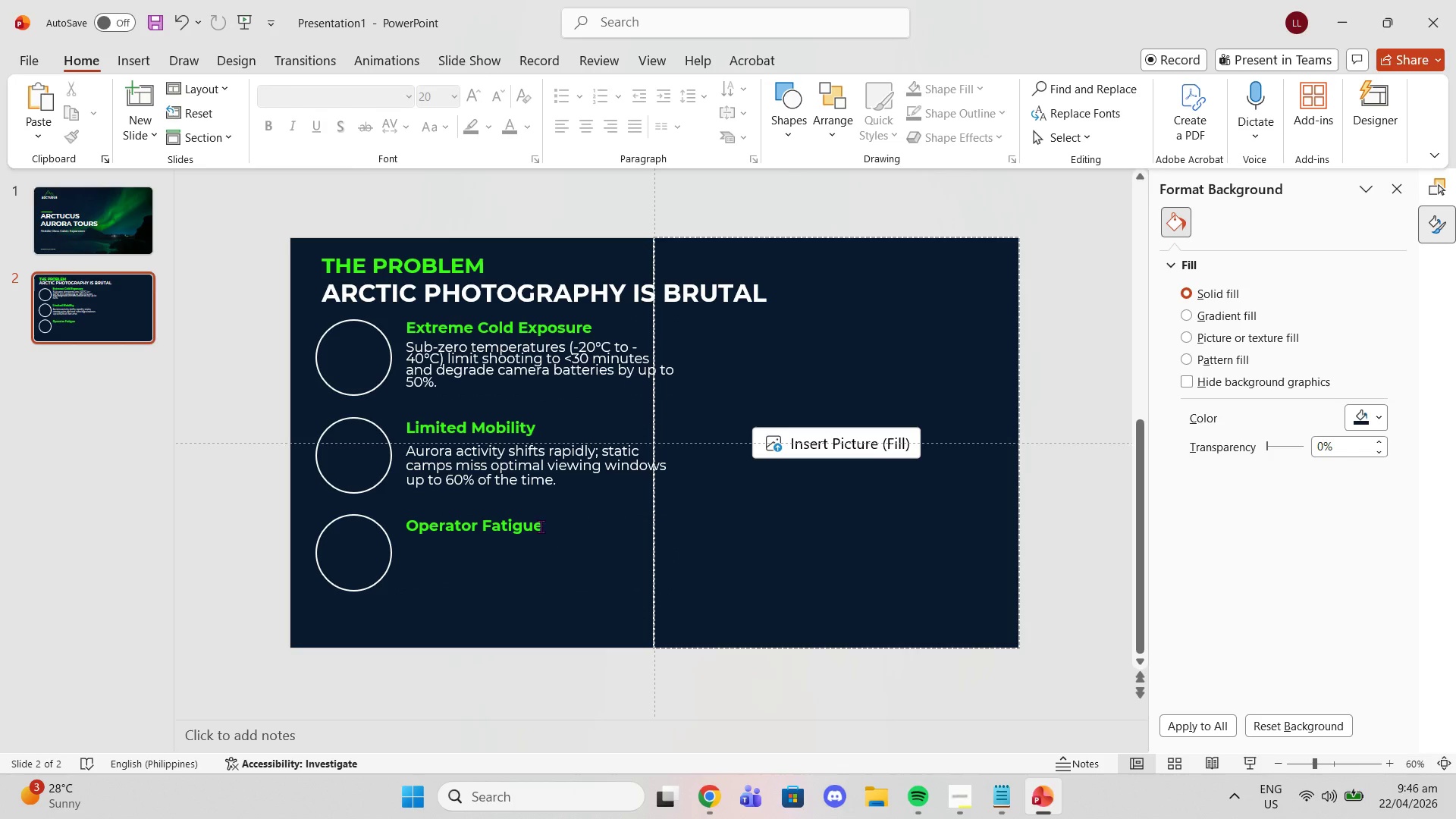 
left_click_drag(start_coordinate=[540, 526], to_coordinate=[497, 98])
 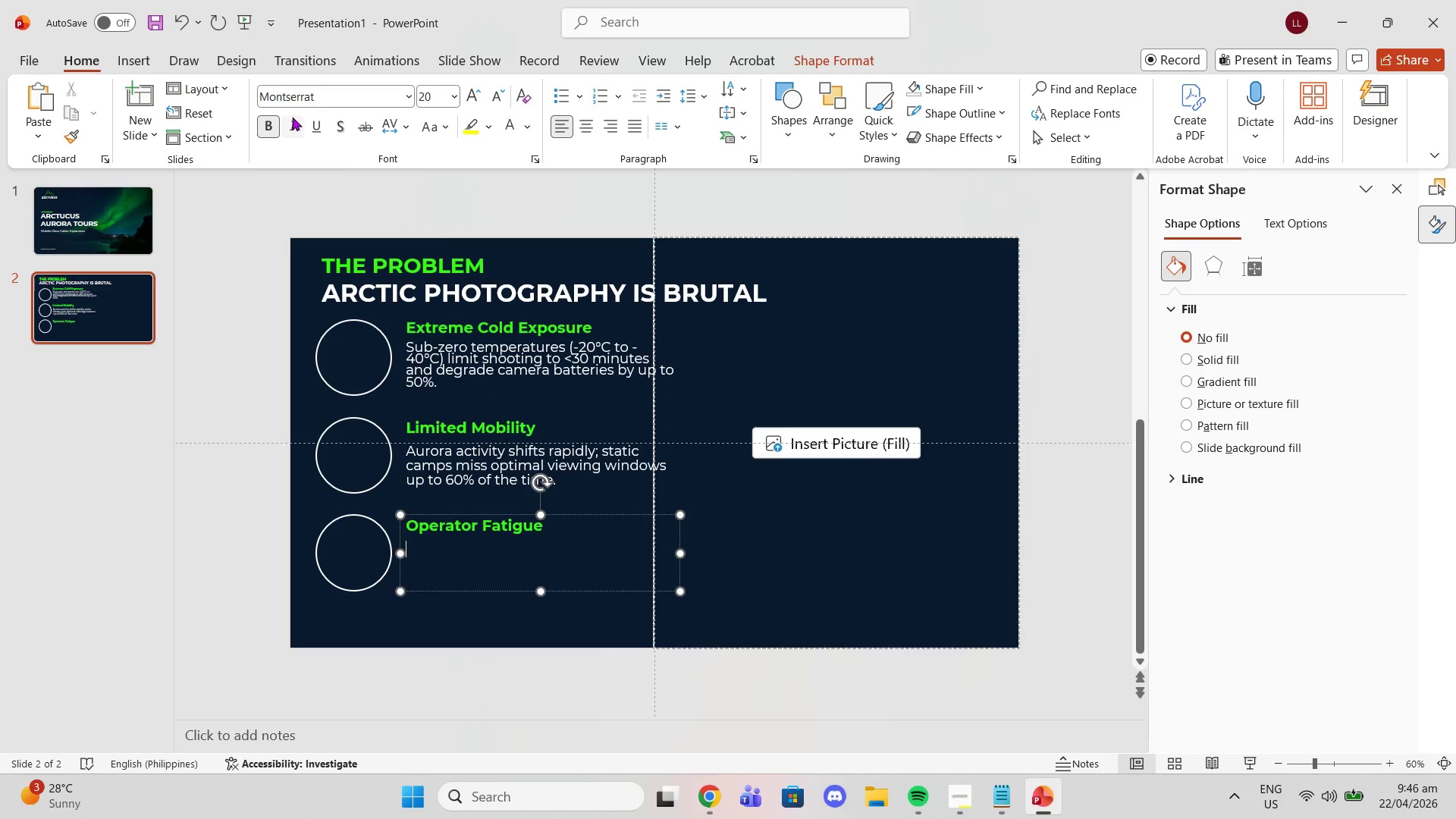 
key(Enter)
 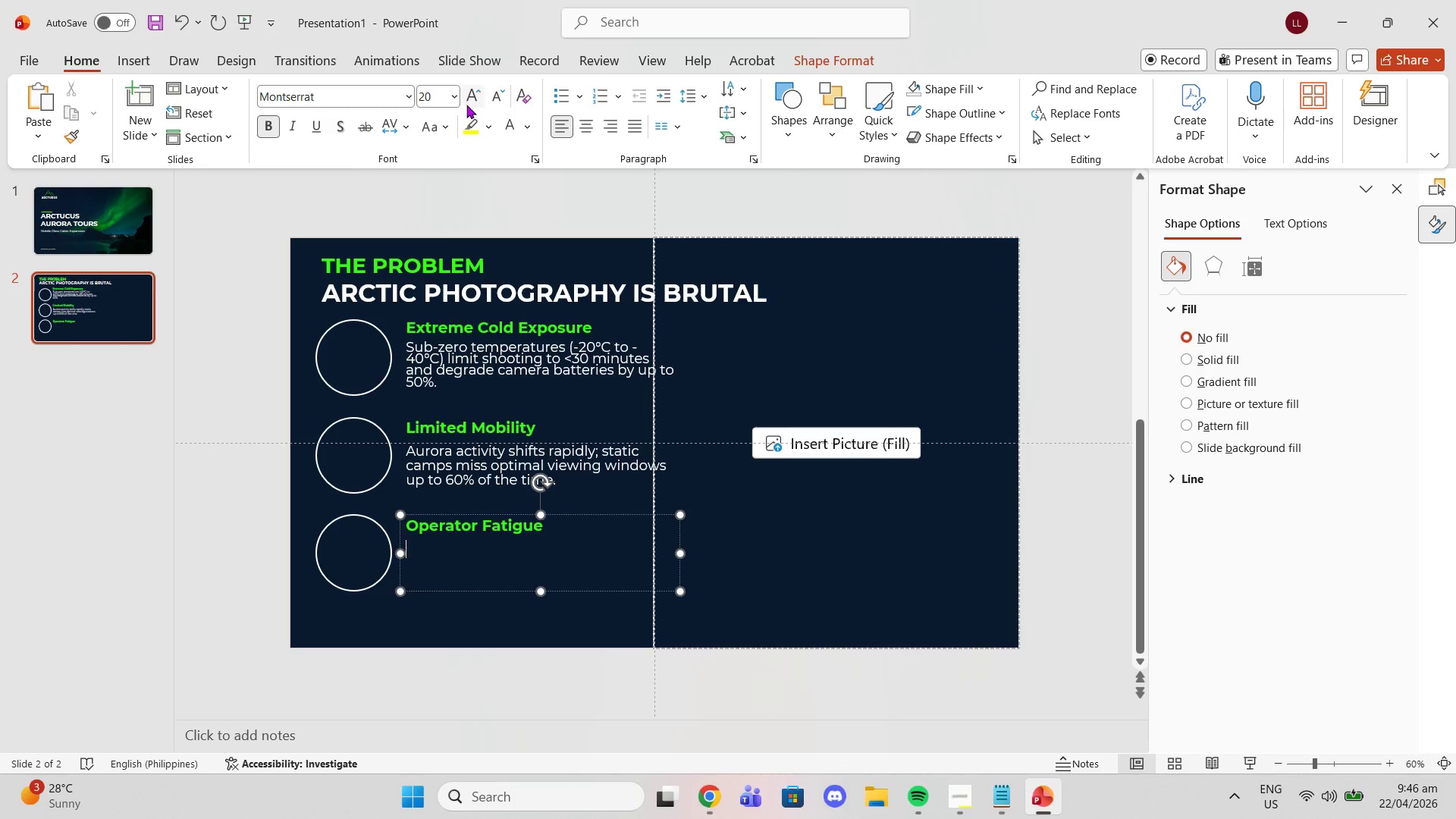 
left_click([497, 98])
 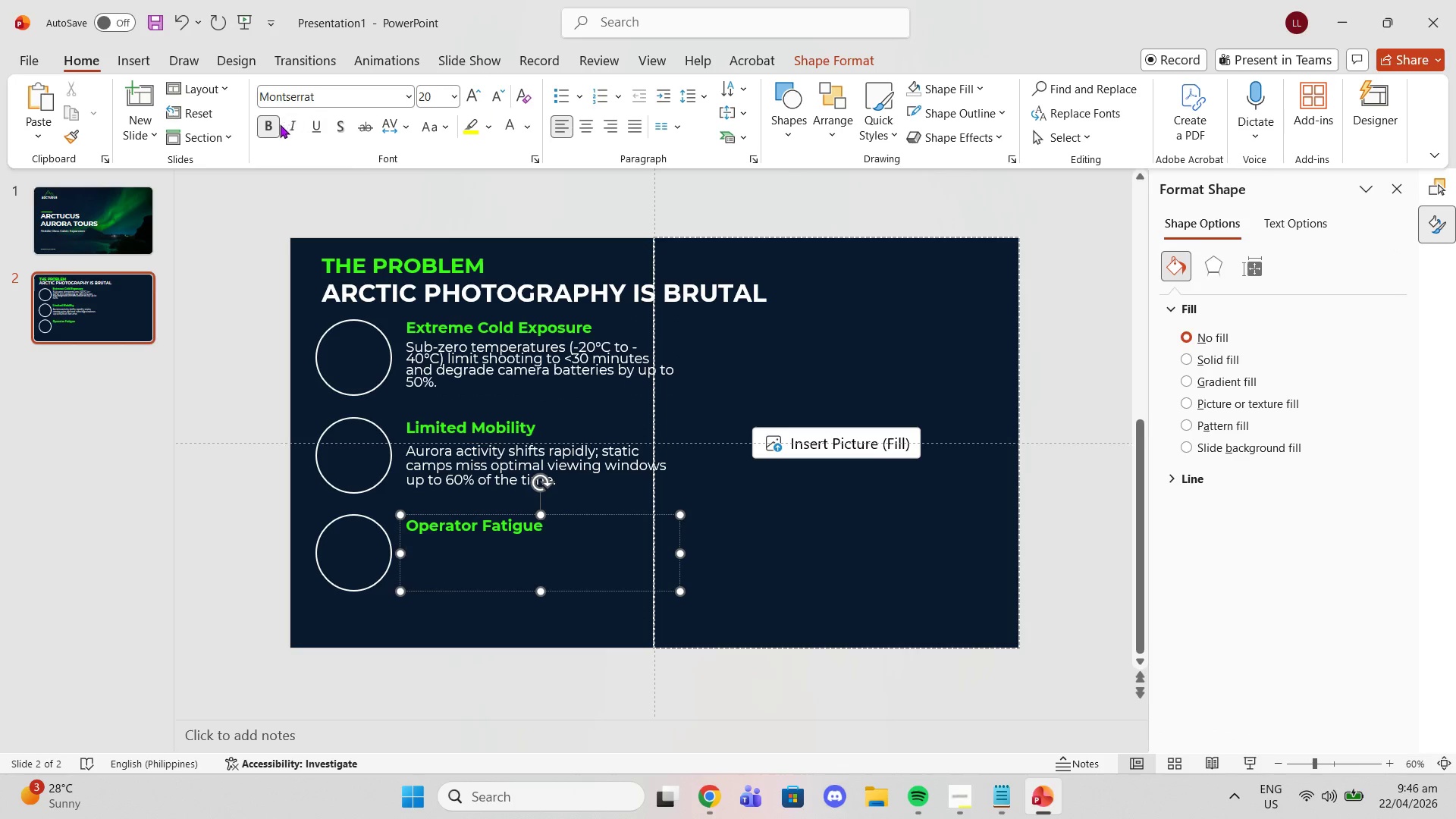 
left_click([263, 127])
 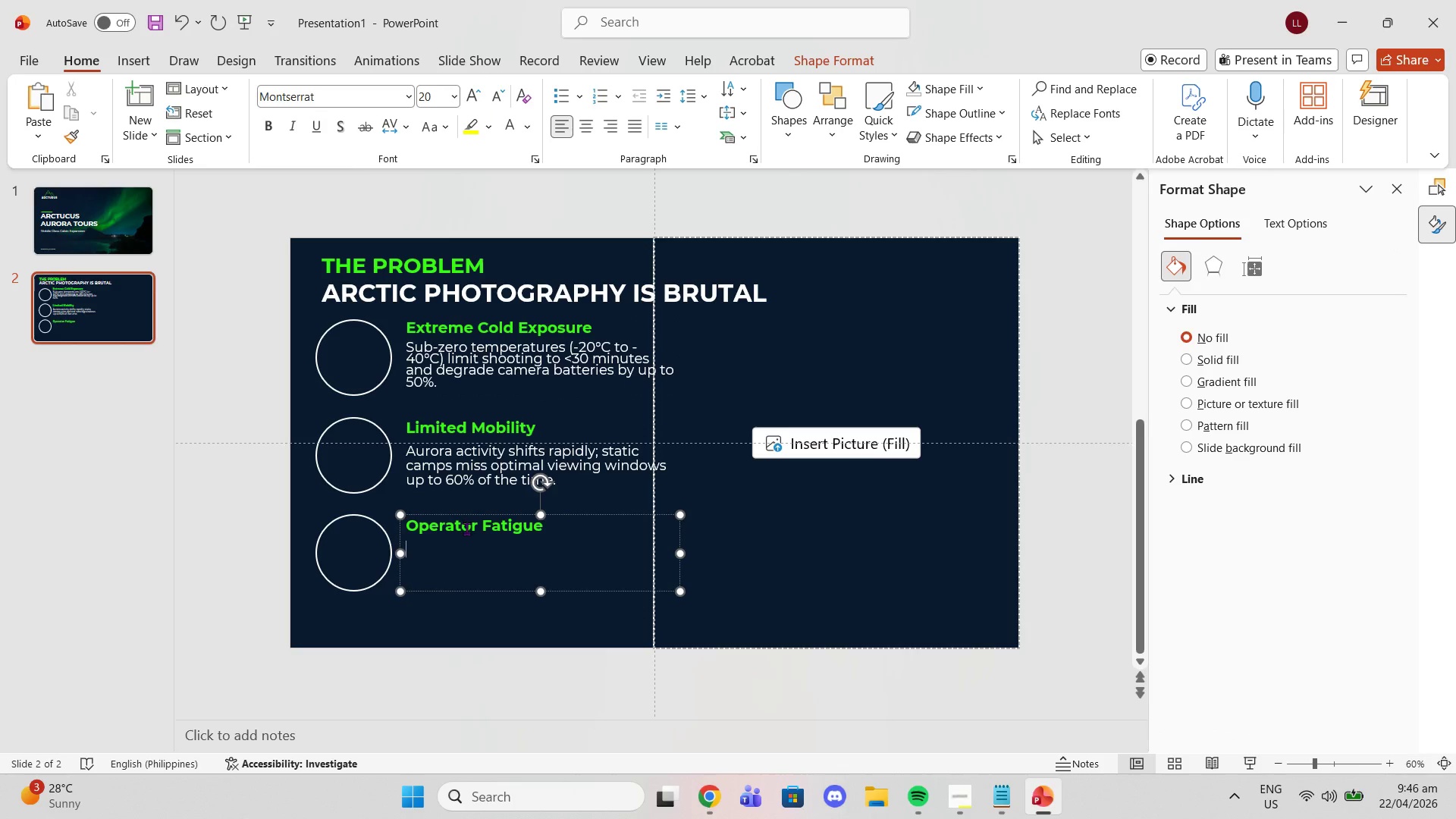 
left_click([450, 550])
 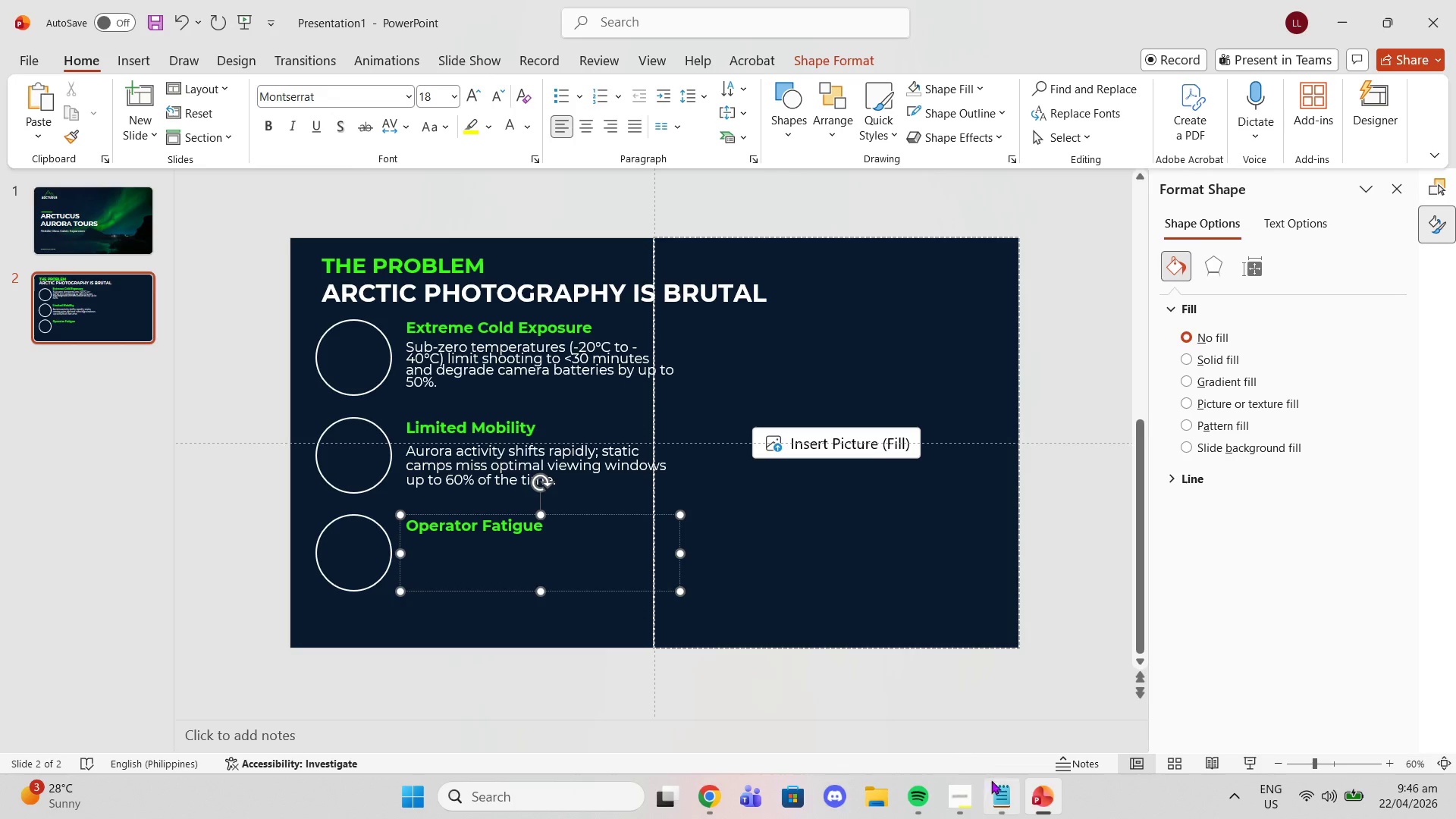 
left_click([1012, 804])
 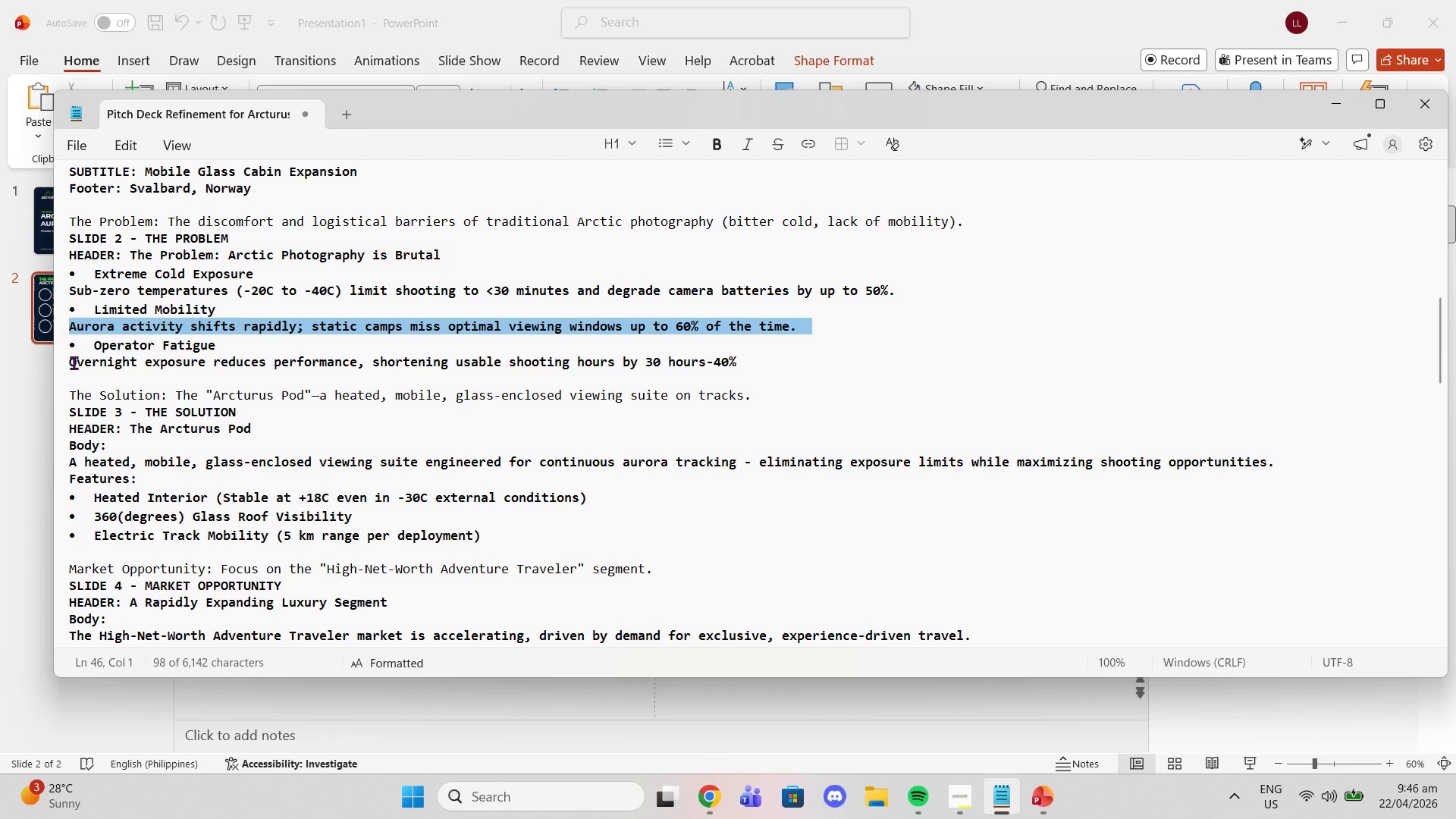 
left_click_drag(start_coordinate=[74, 361], to_coordinate=[629, 380])
 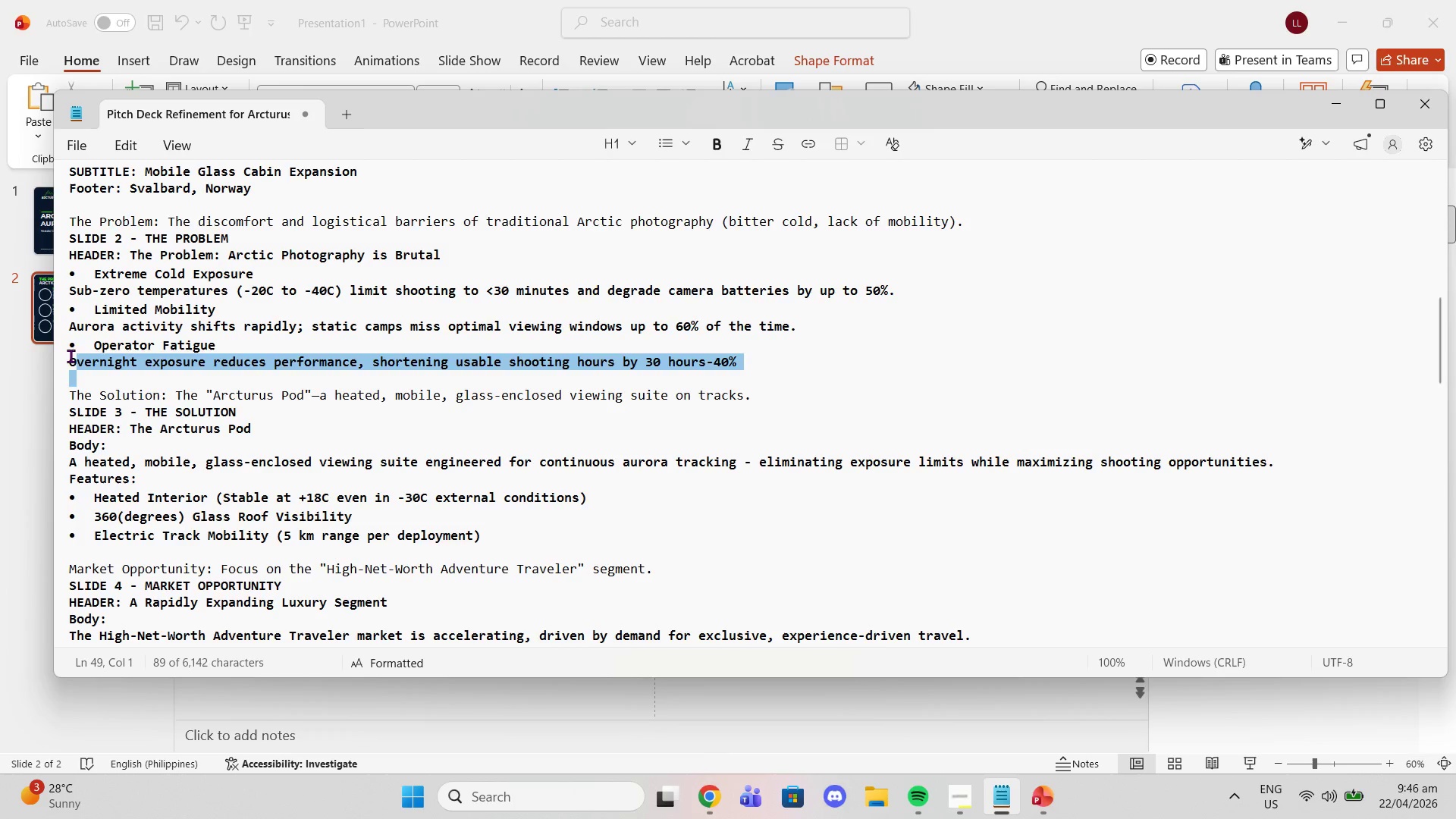 
left_click([70, 358])
 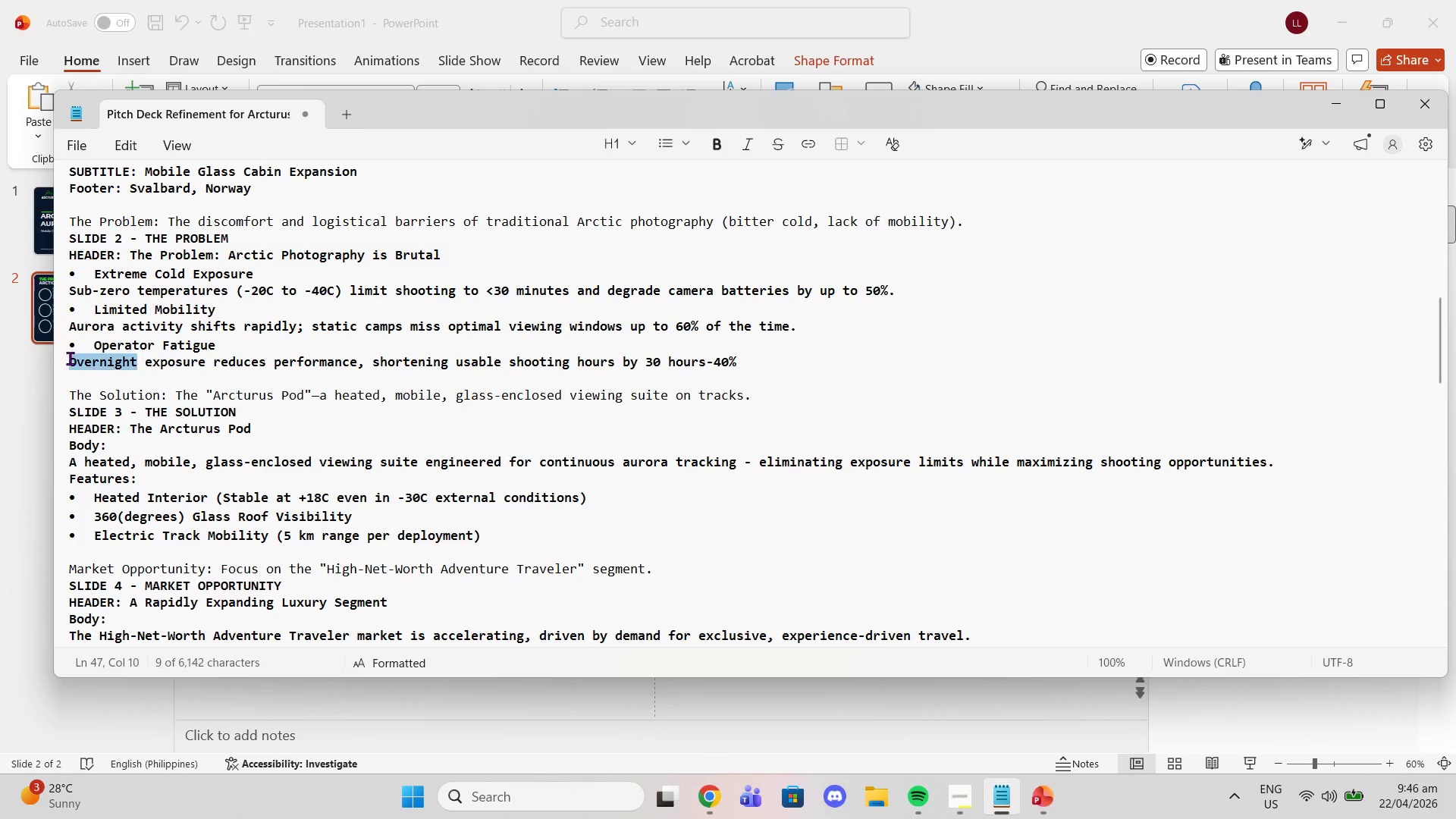 
left_click_drag(start_coordinate=[70, 358], to_coordinate=[733, 358])
 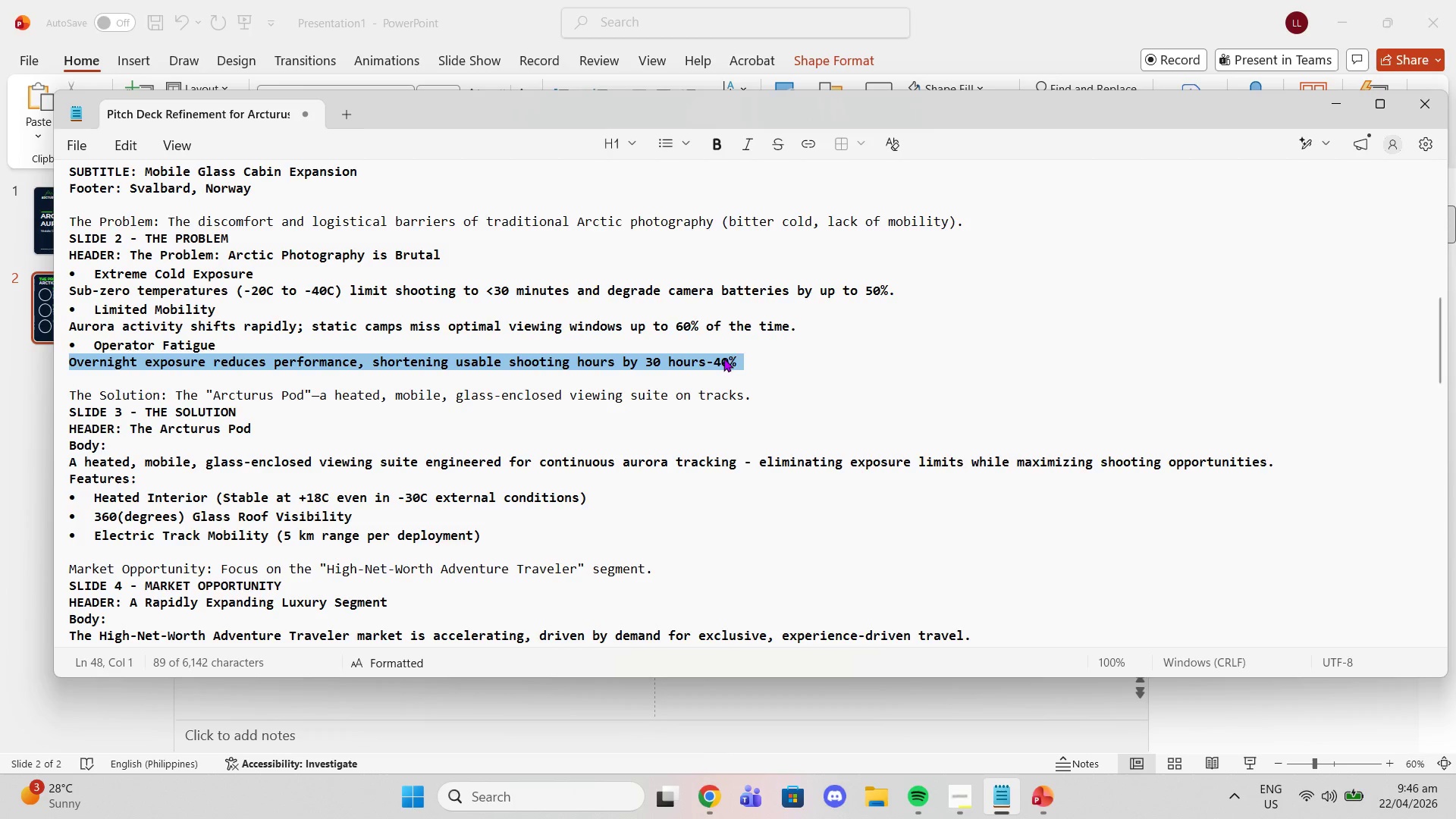 
right_click([723, 358])
 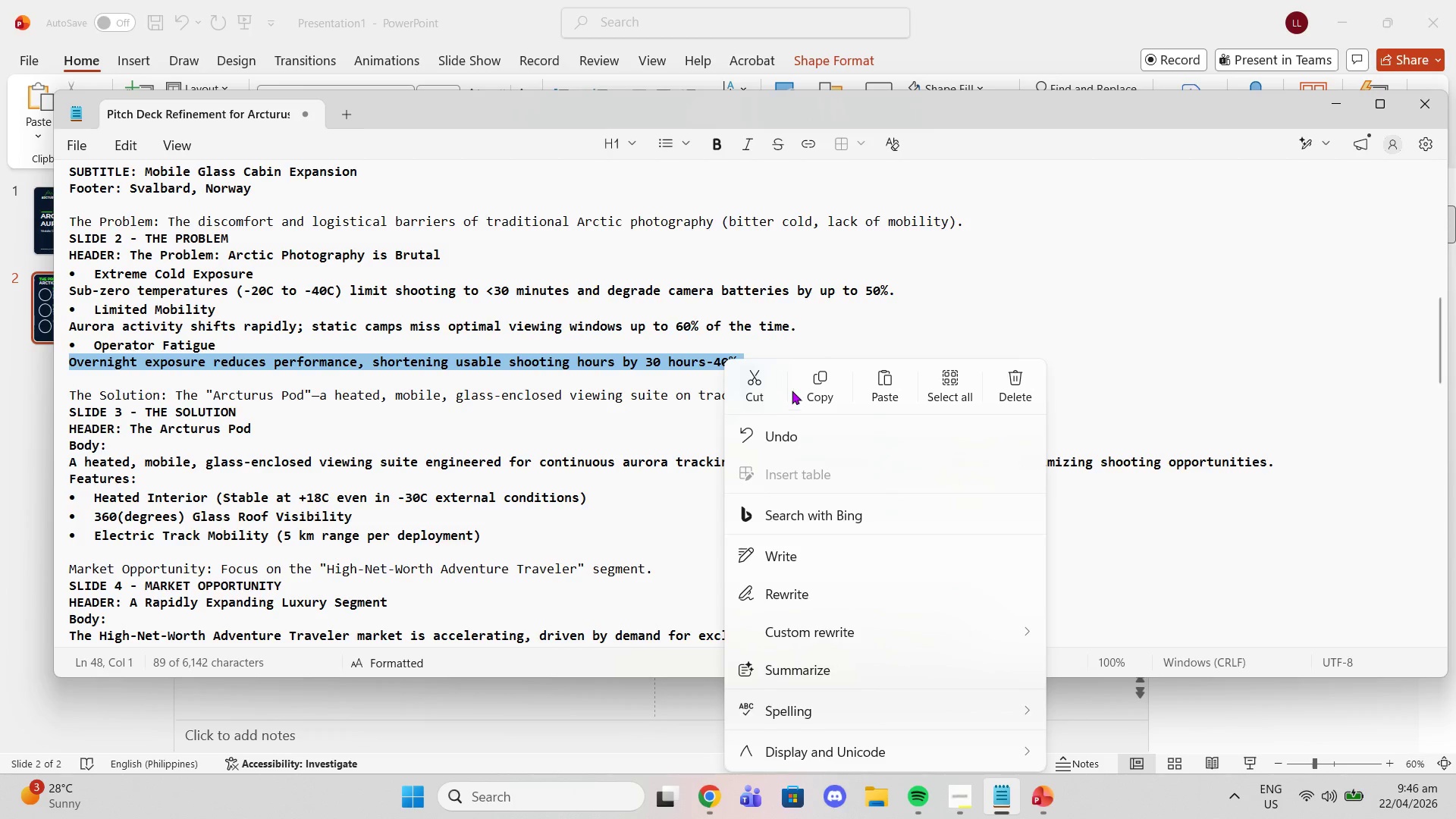 
left_click([805, 390])
 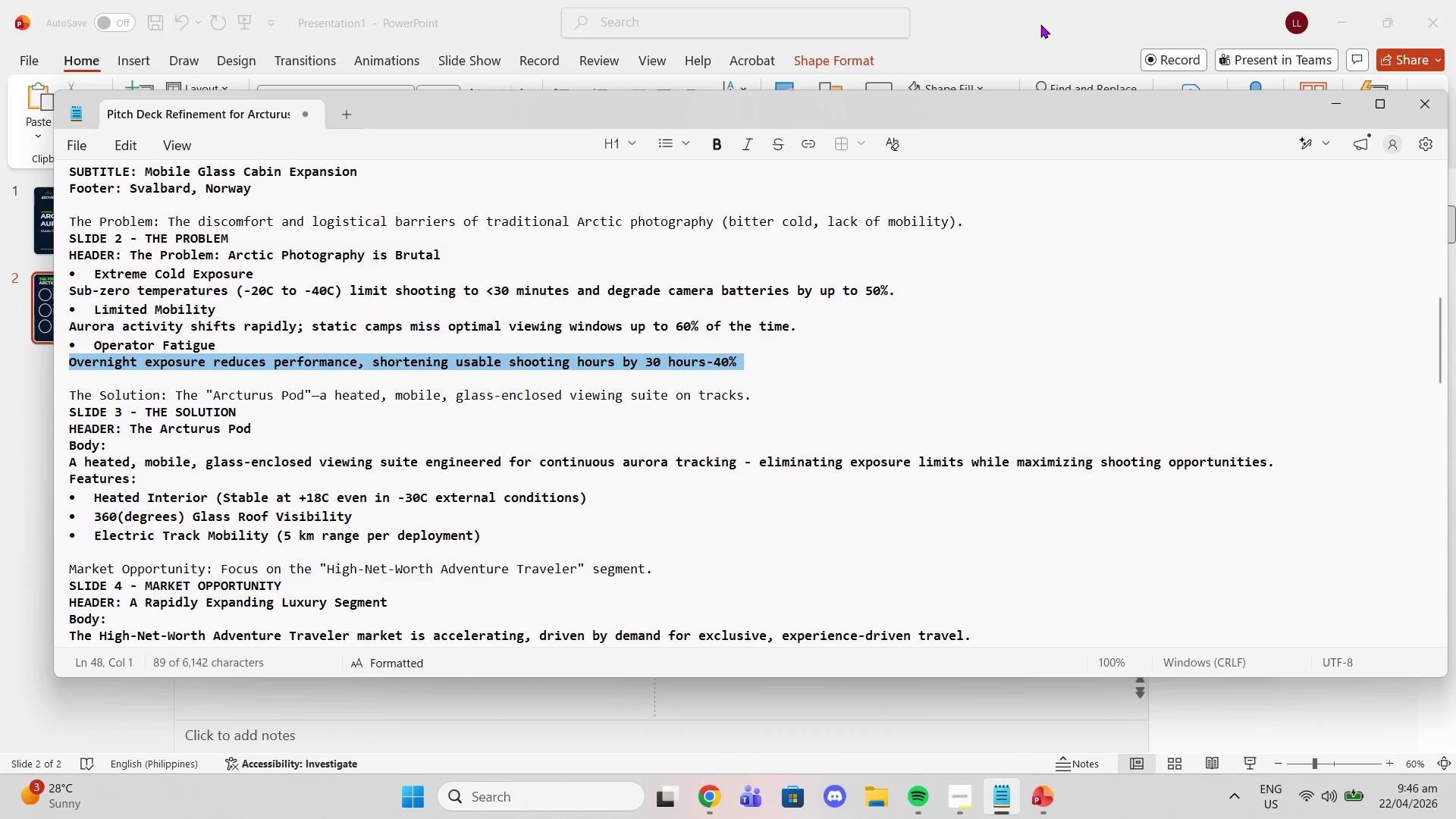 
left_click([1040, 24])
 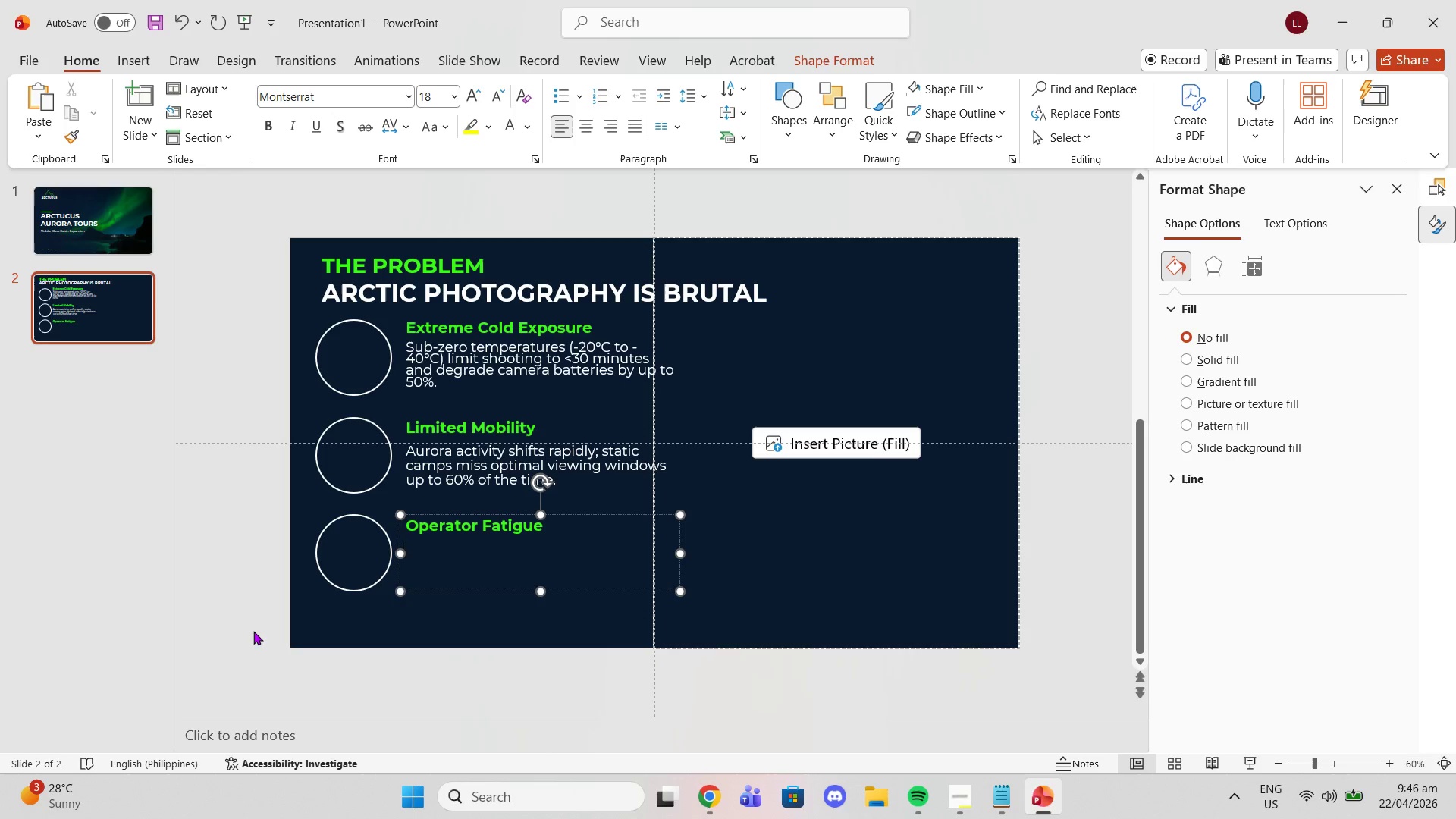 
key(Control+V)
 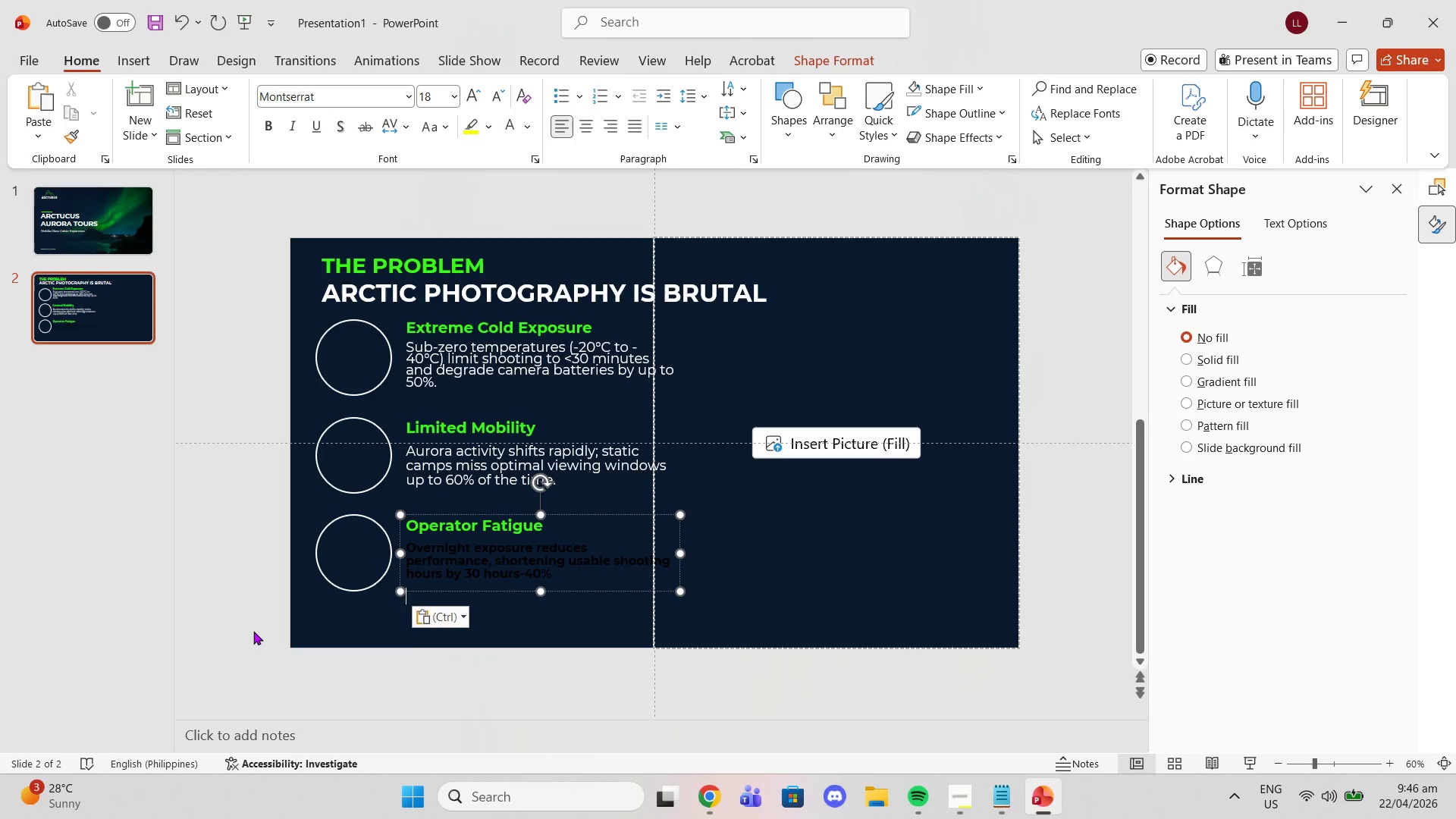 
key(Control+ControlLeft)
 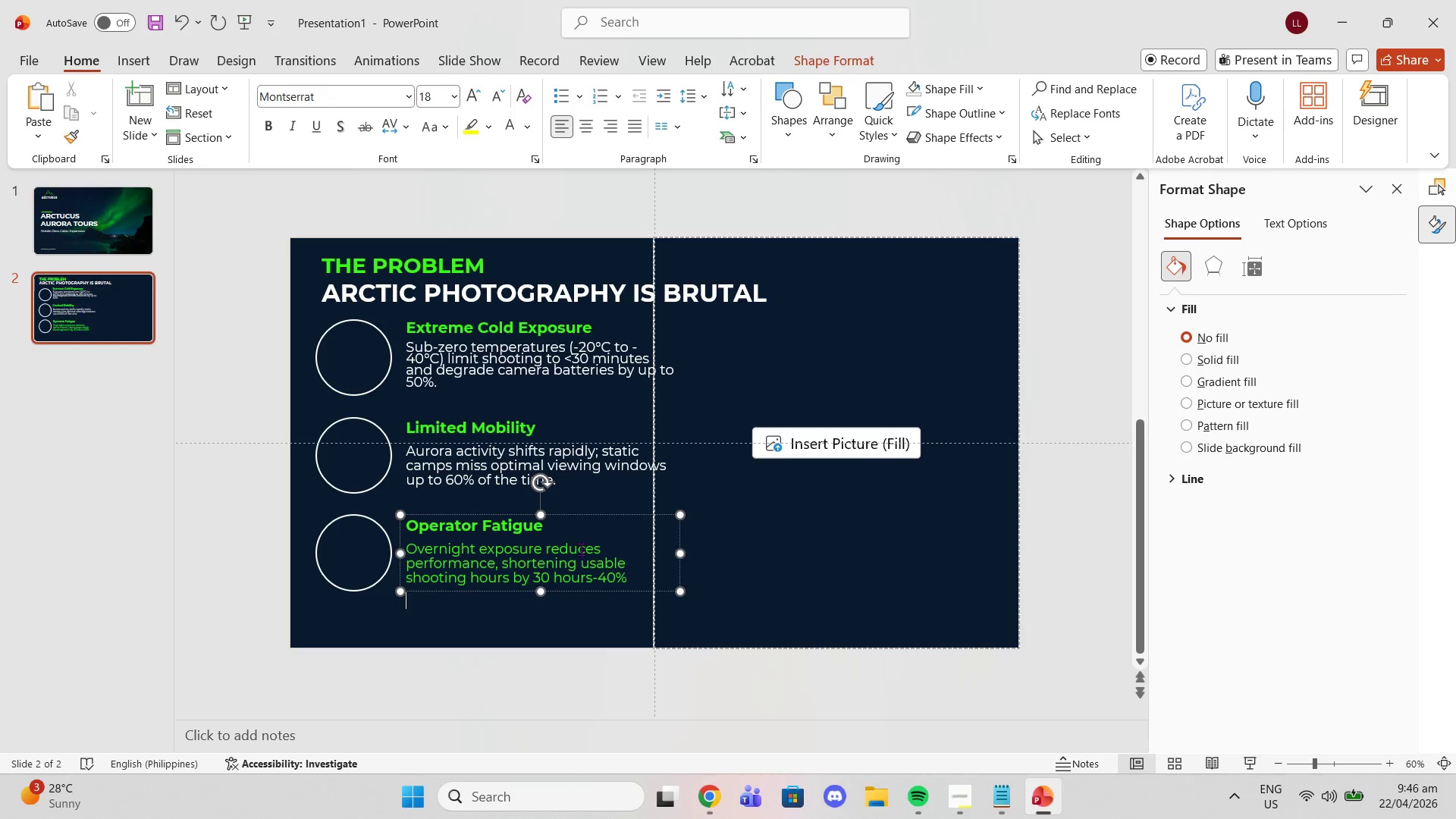 
key(Equal)
 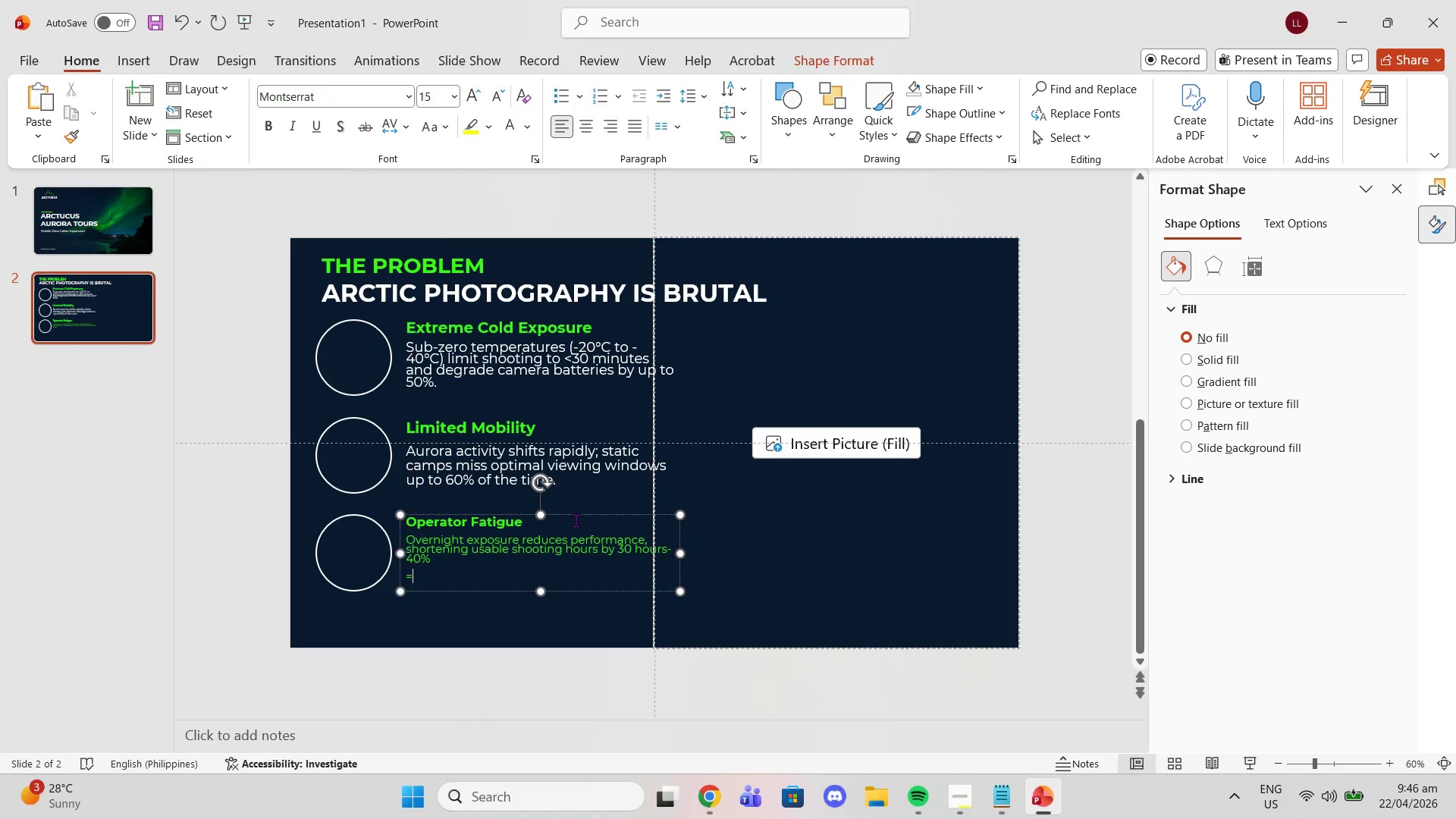 
key(Control+Z)
 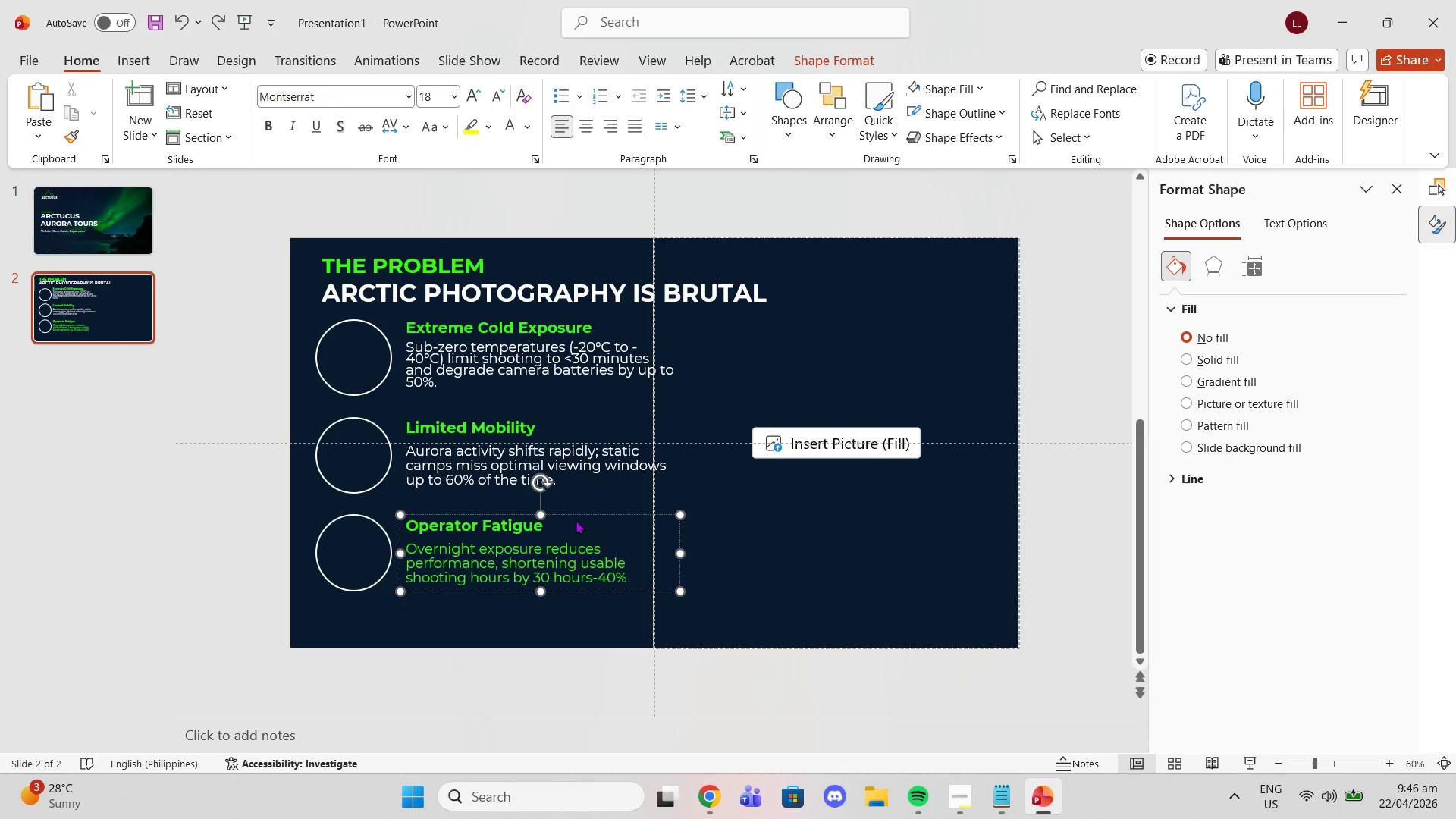 
key(Backspace)
 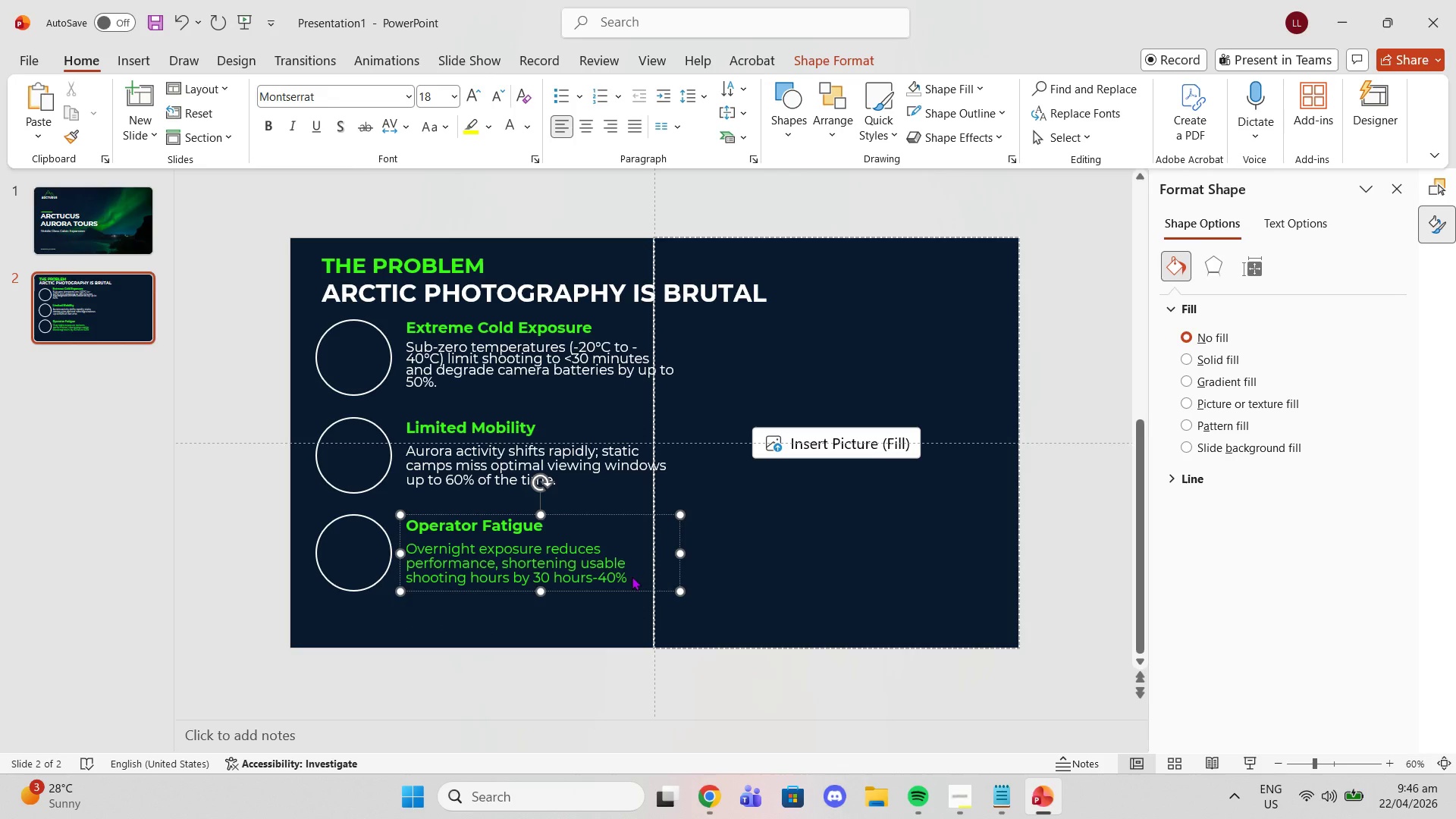 
left_click_drag(start_coordinate=[623, 574], to_coordinate=[368, 546])
 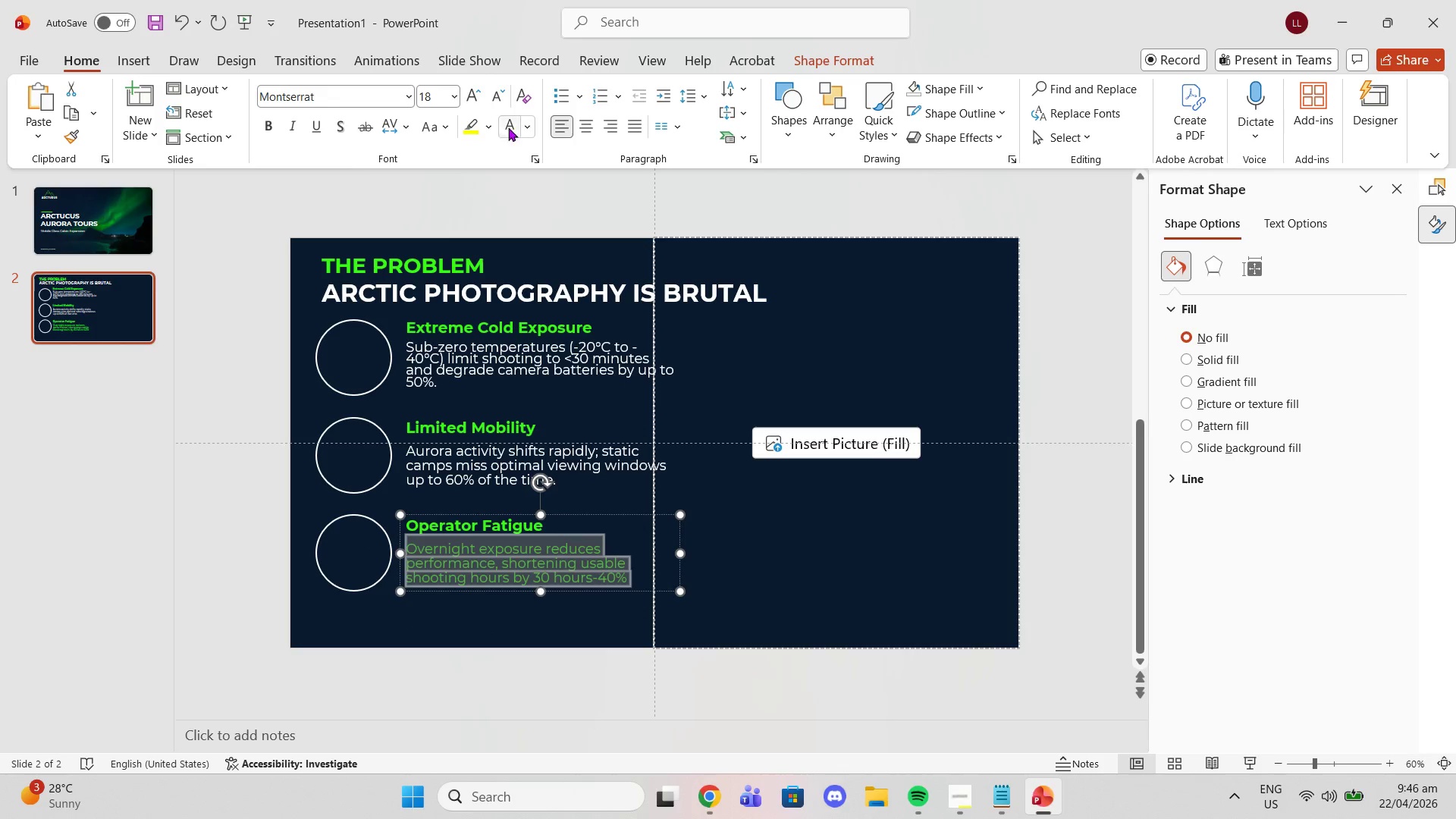 
left_click([494, 124])
 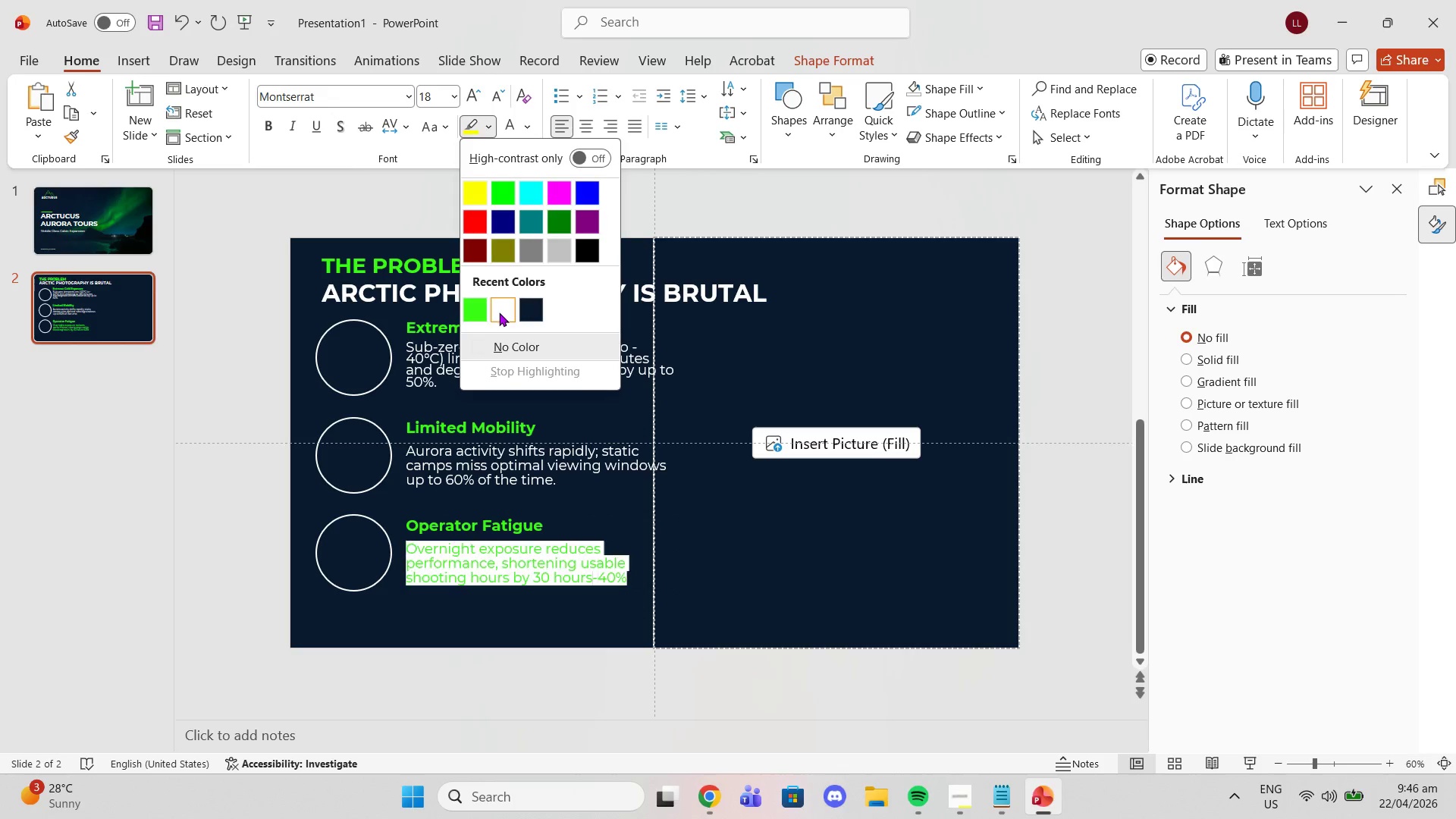 
left_click([499, 312])
 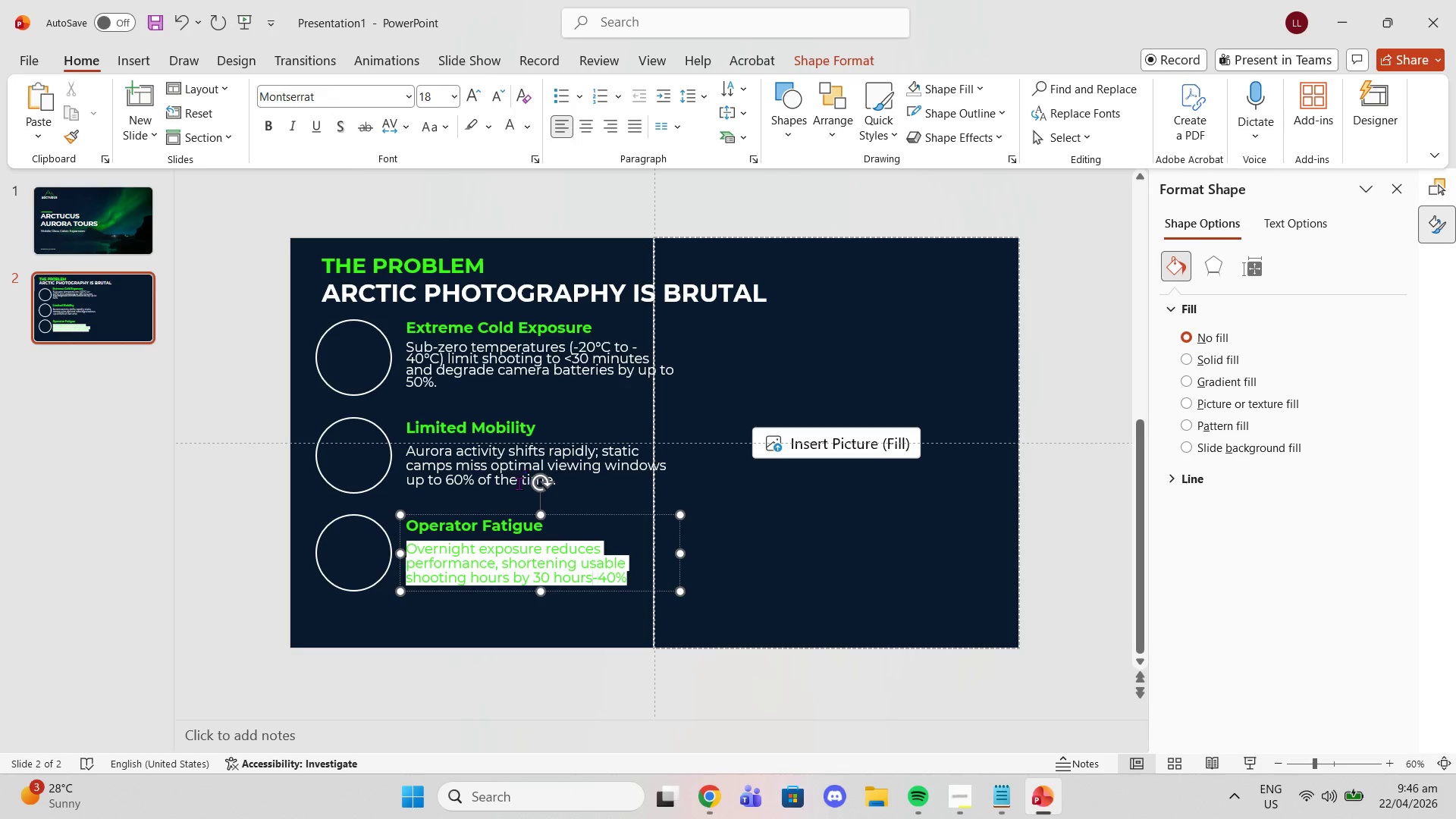 
key(Control+Z)
 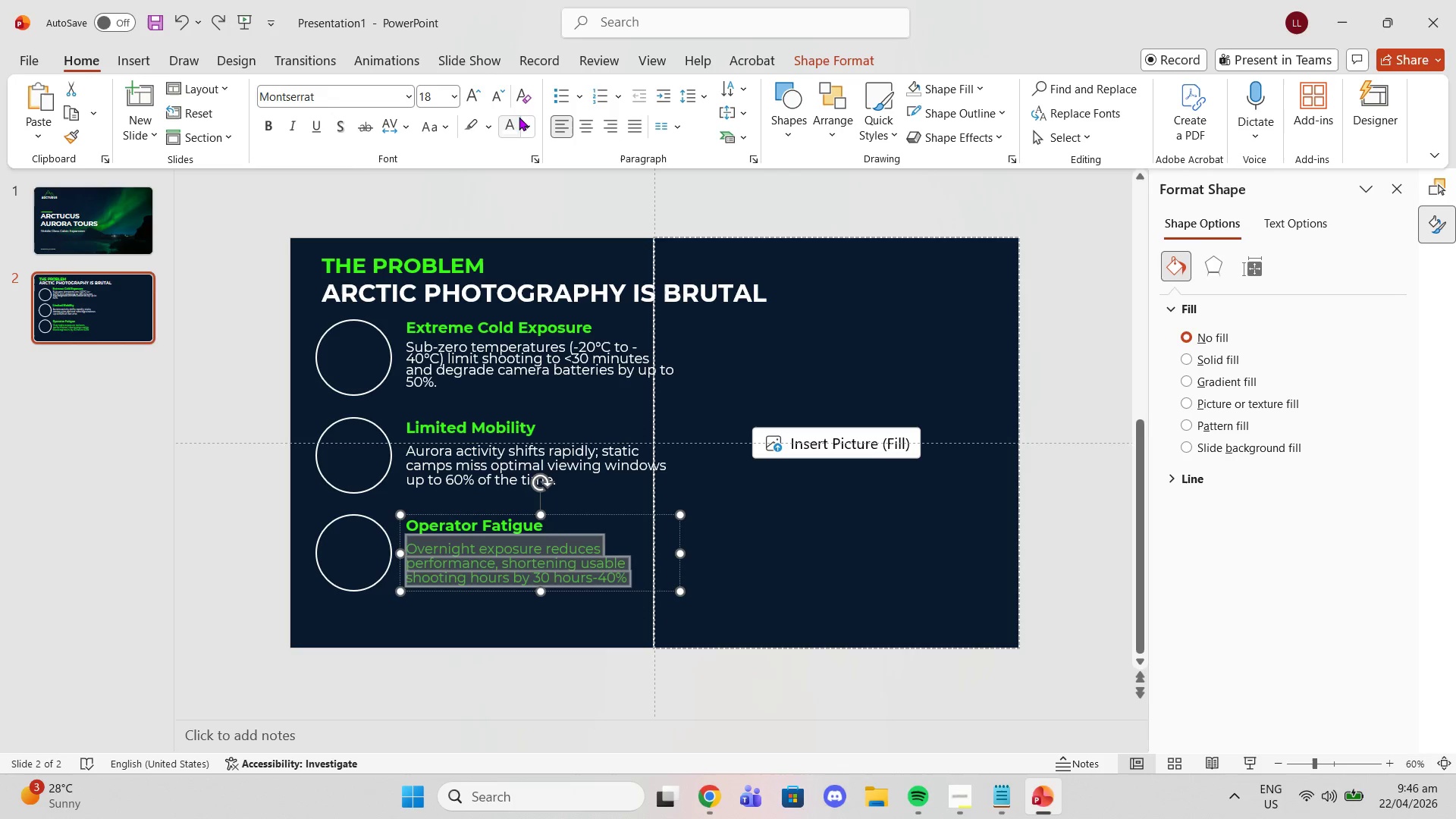 
left_click([504, 130])
 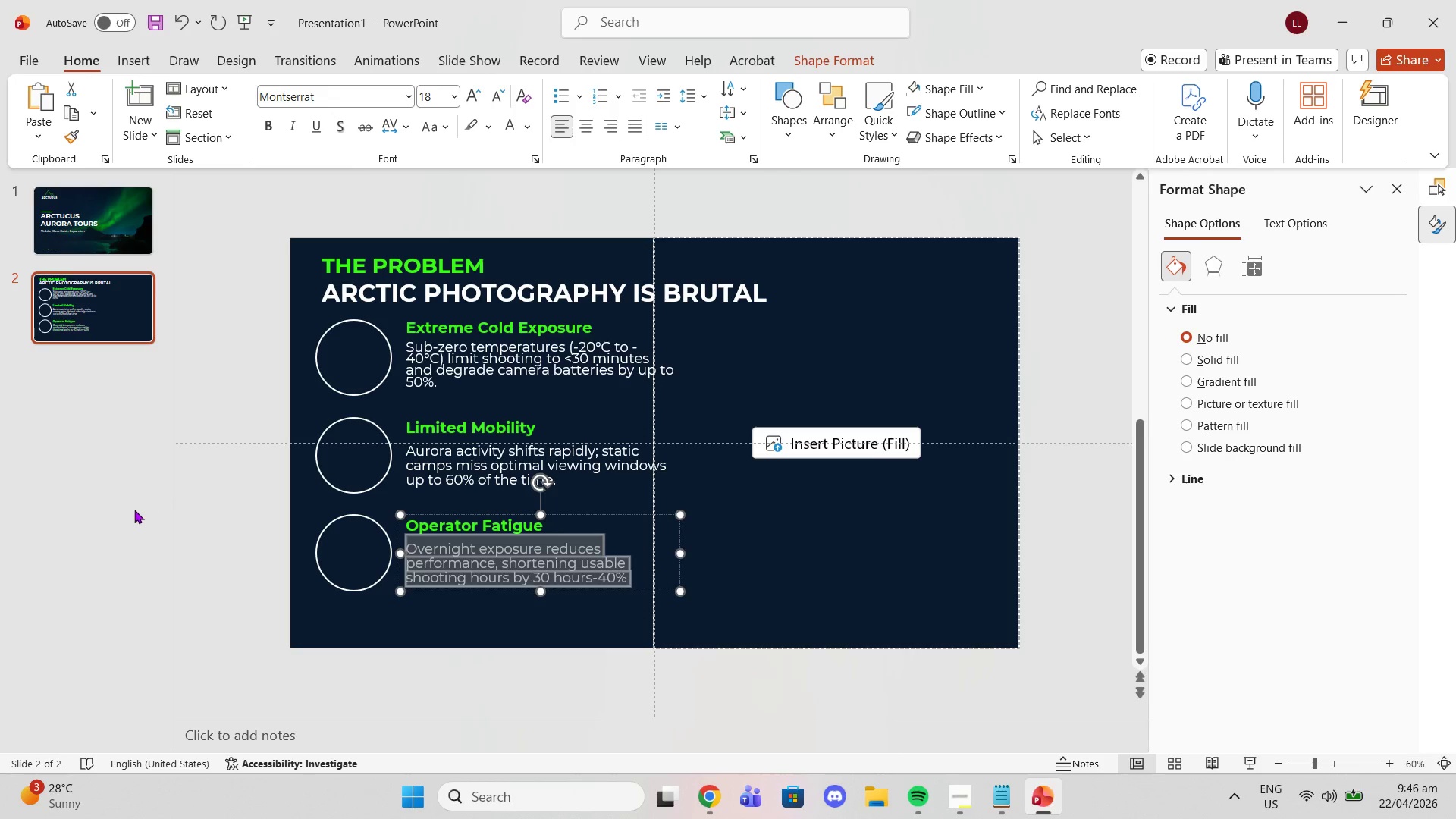 
left_click([134, 510])
 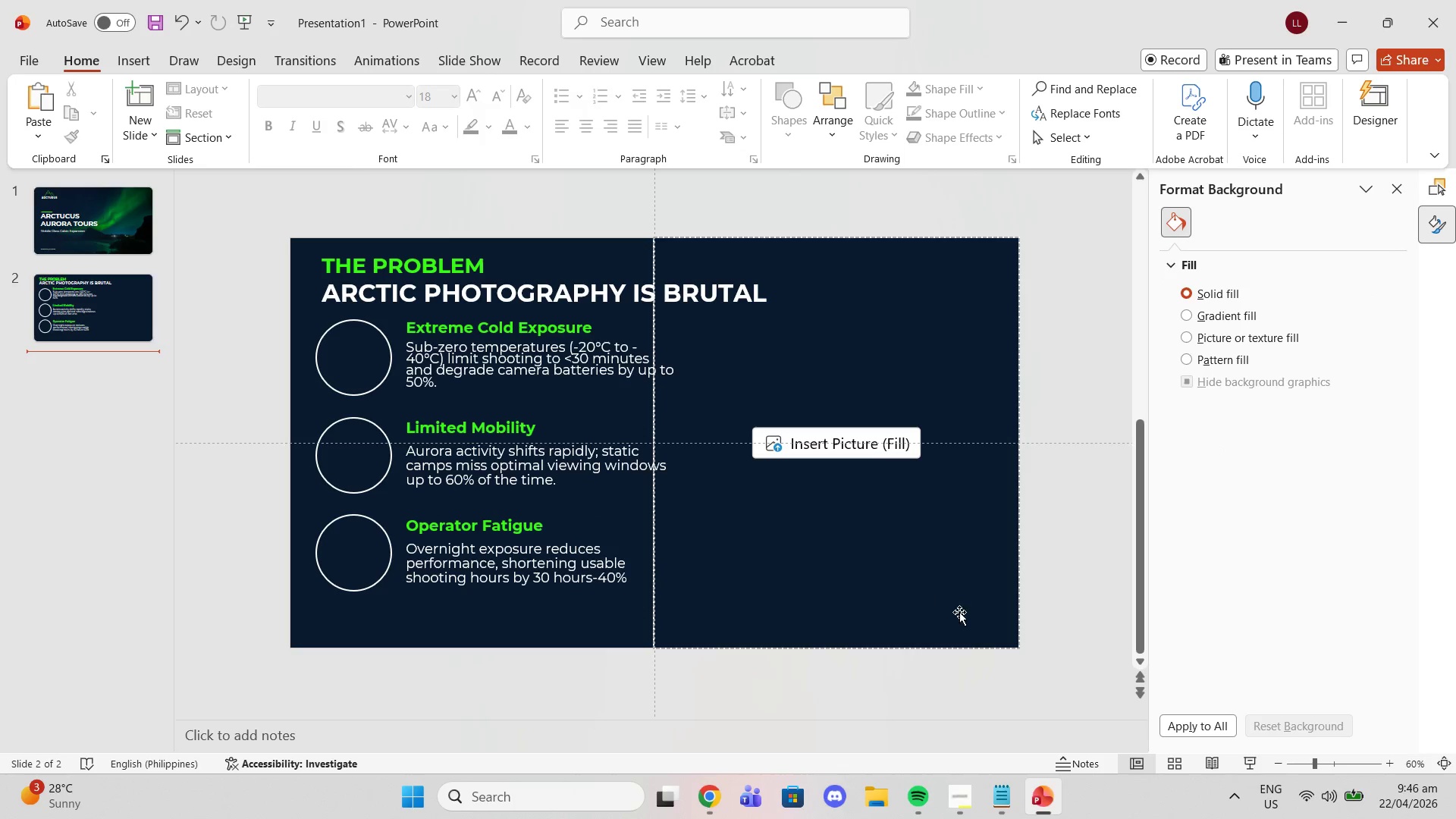 
wait(5.94)
 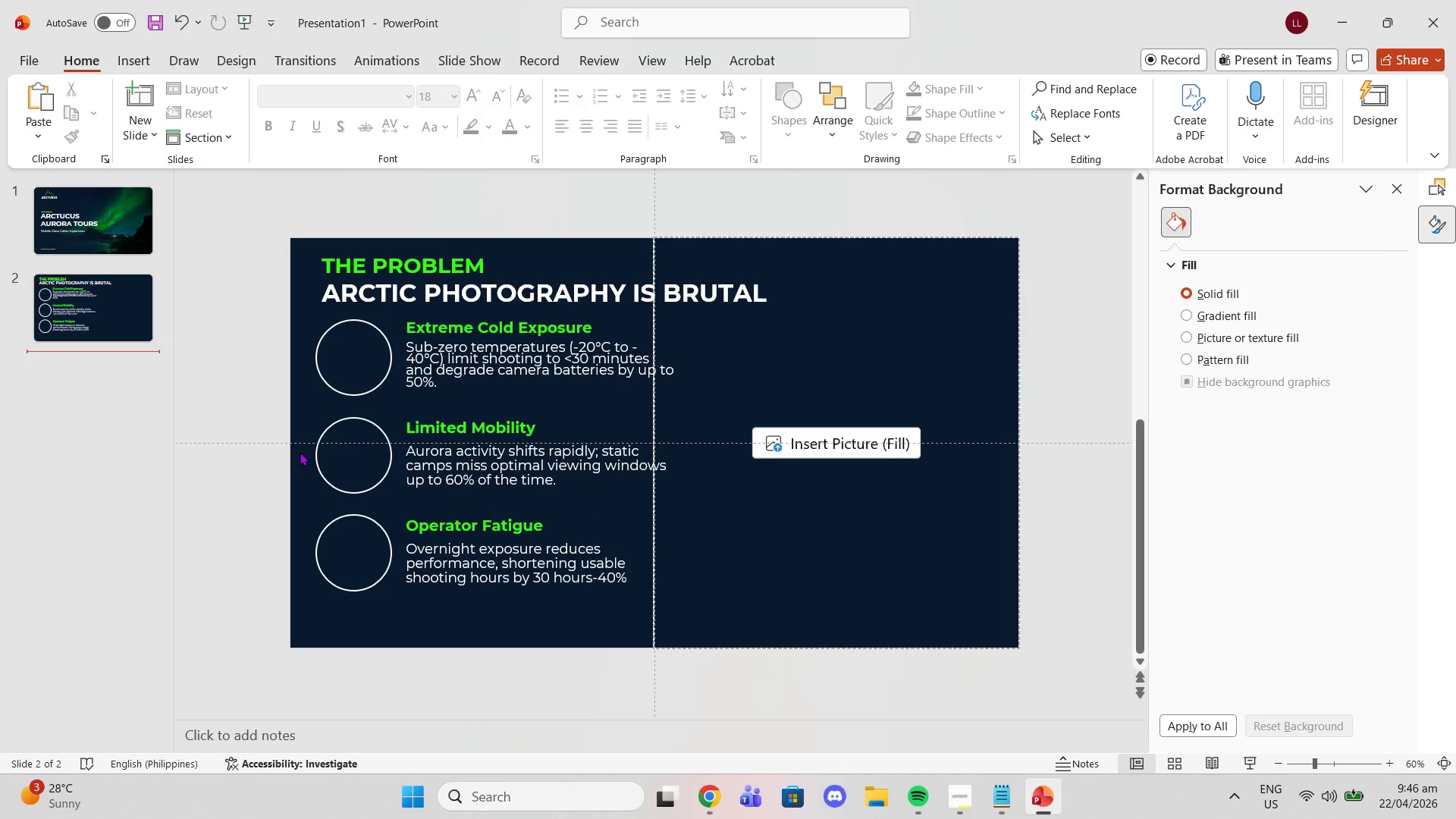 
double_click([582, 577])
 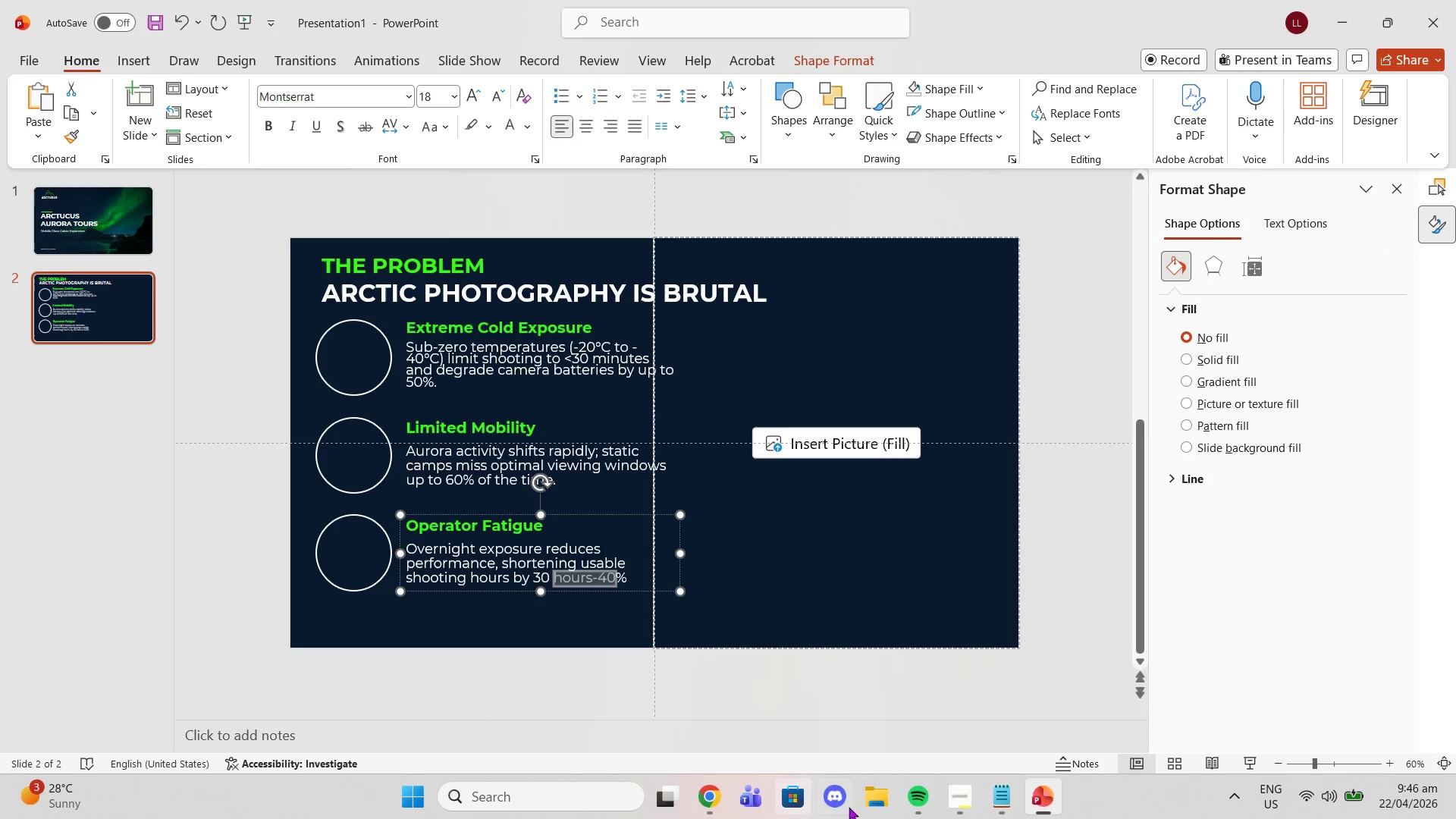 
left_click([1006, 799])
 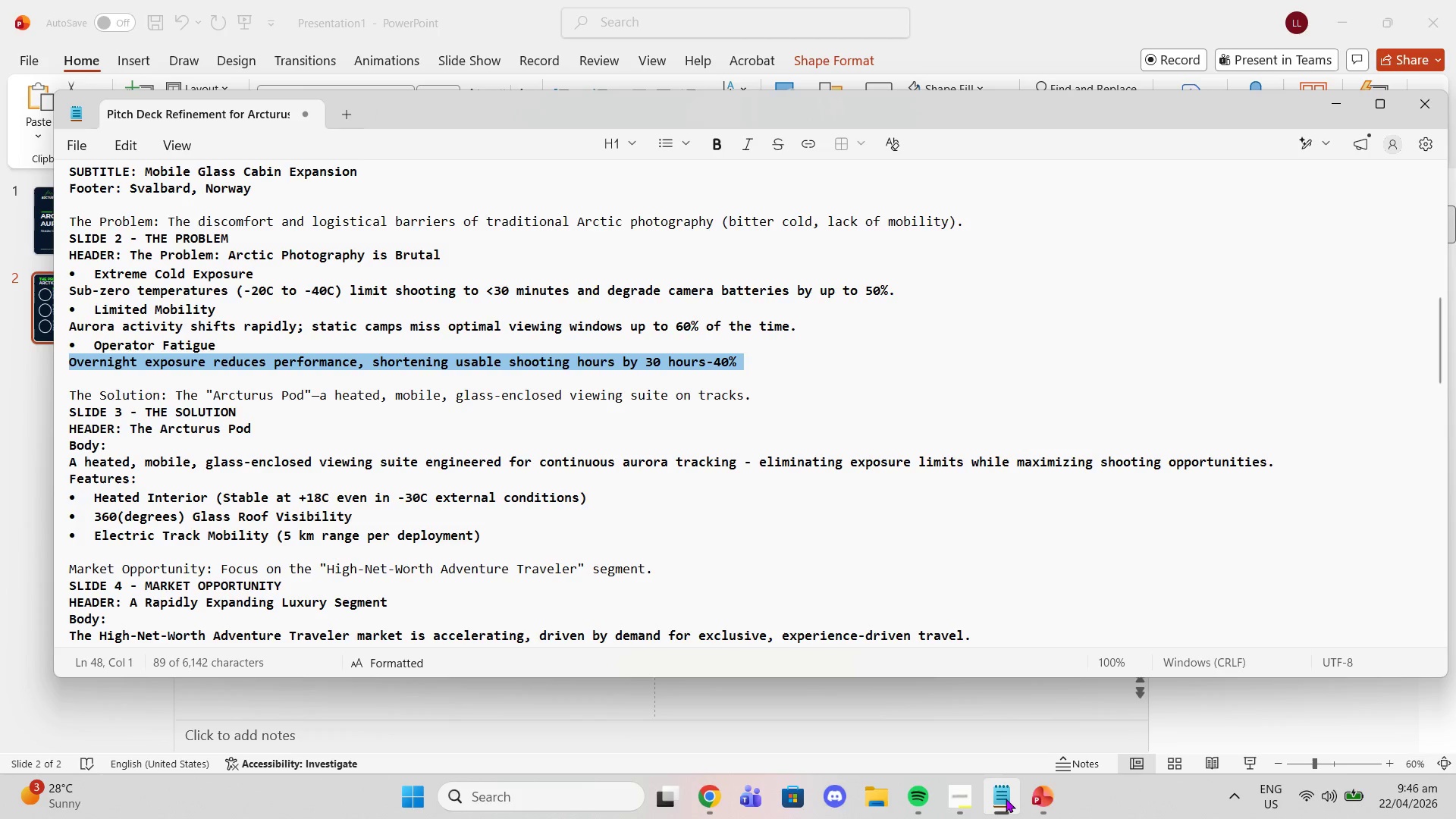 
left_click([1006, 799])
 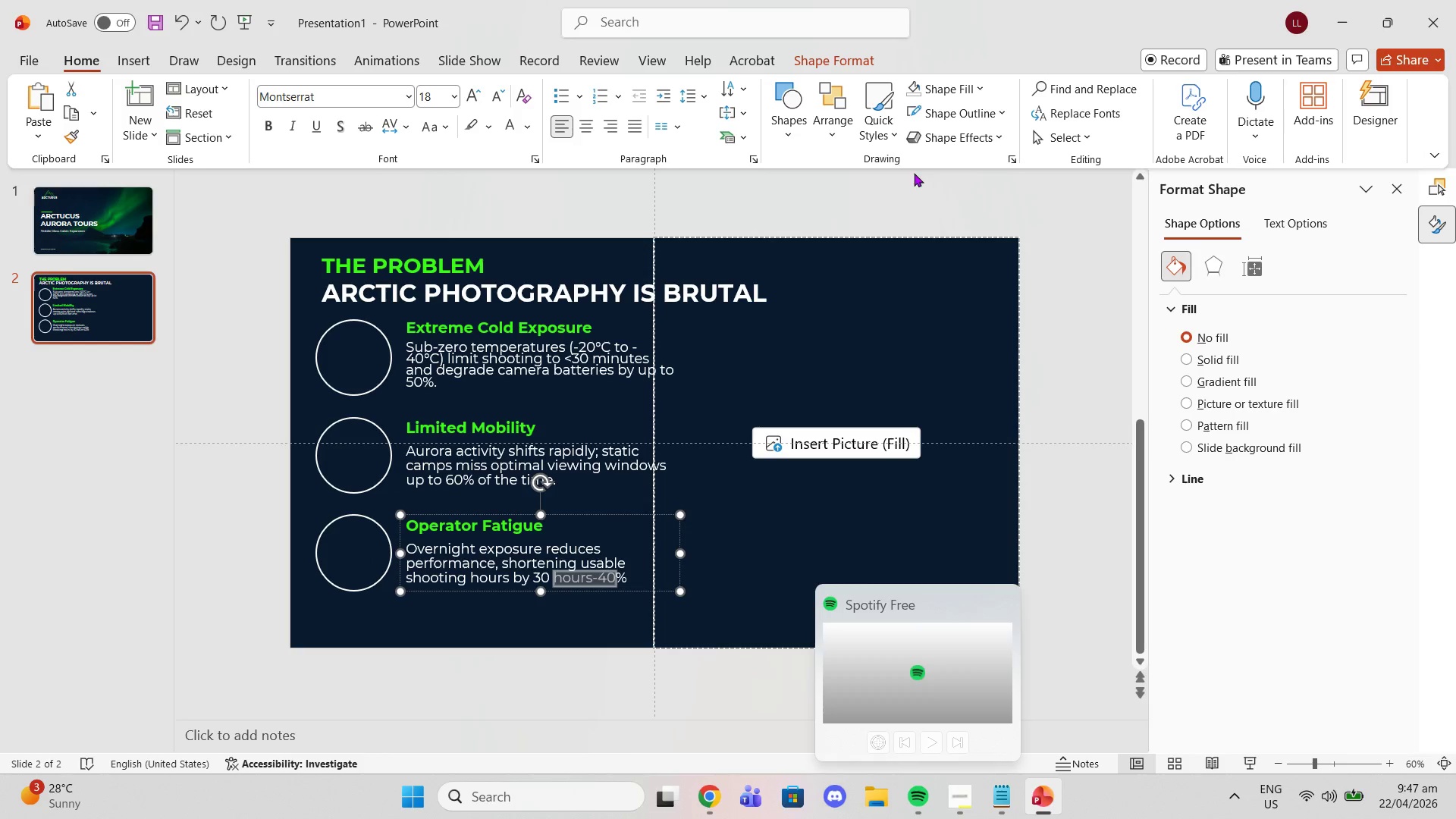 
wait(5.28)
 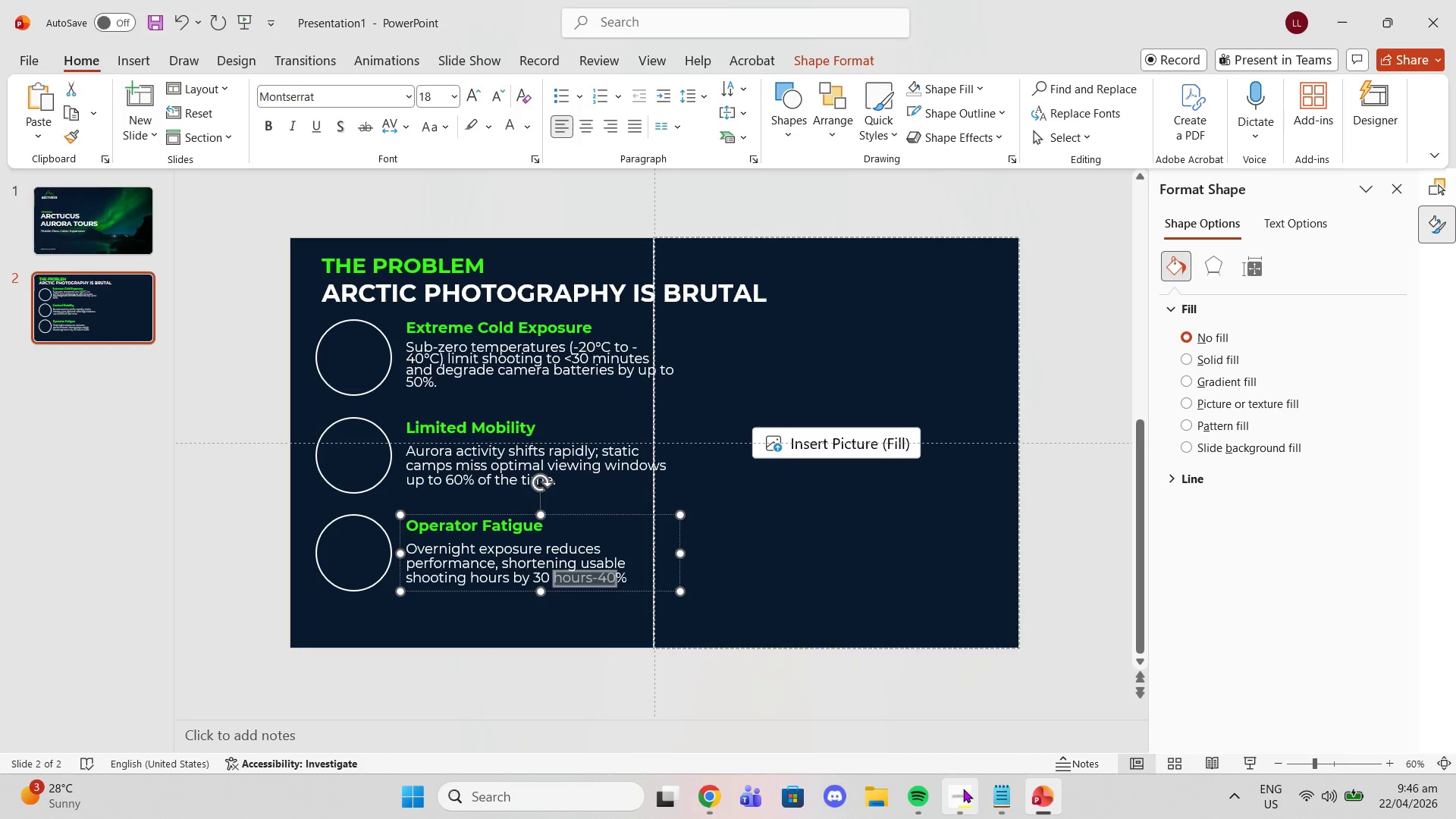 
left_click([586, 571])
 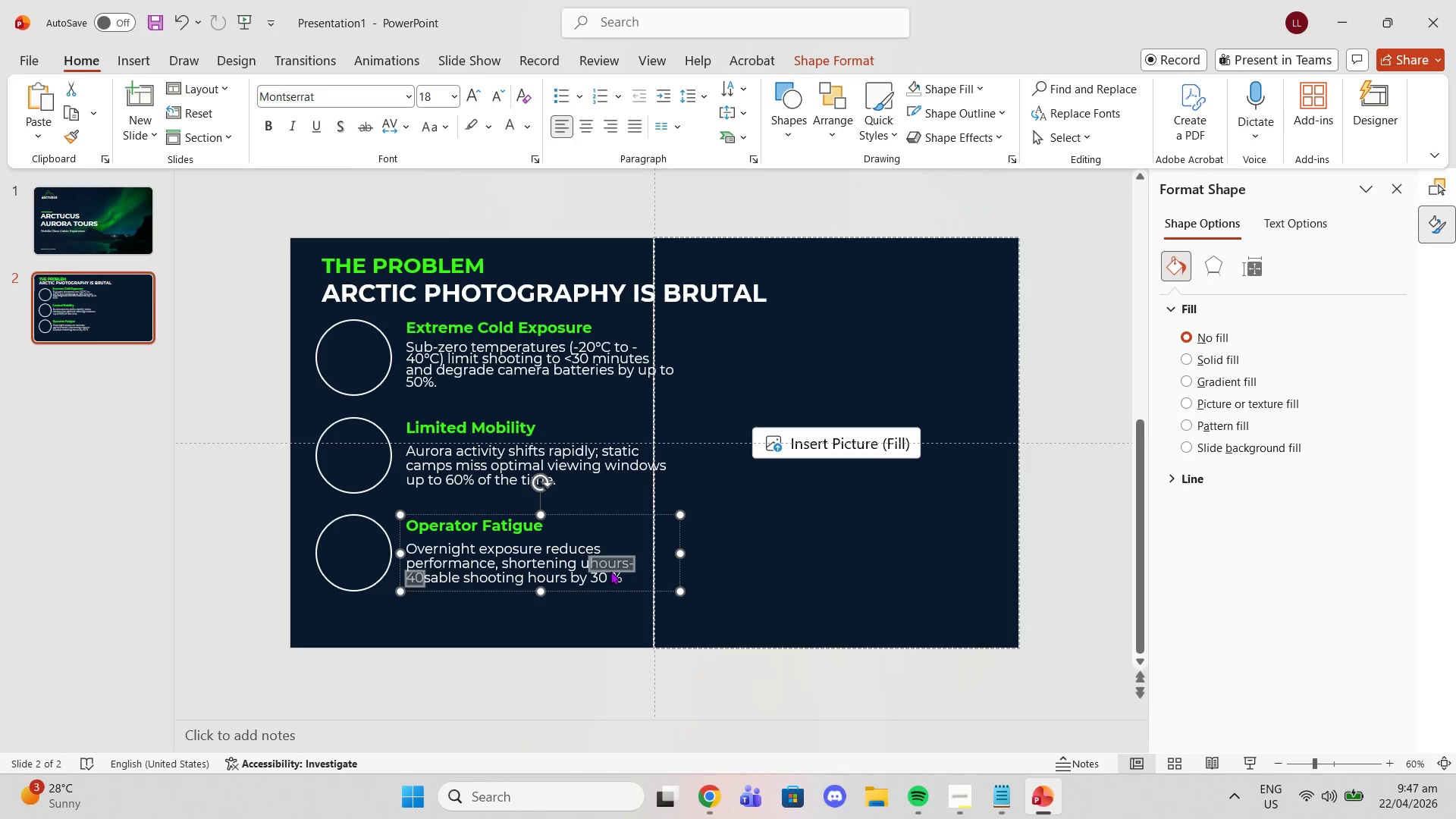 
key(Control+Z)
 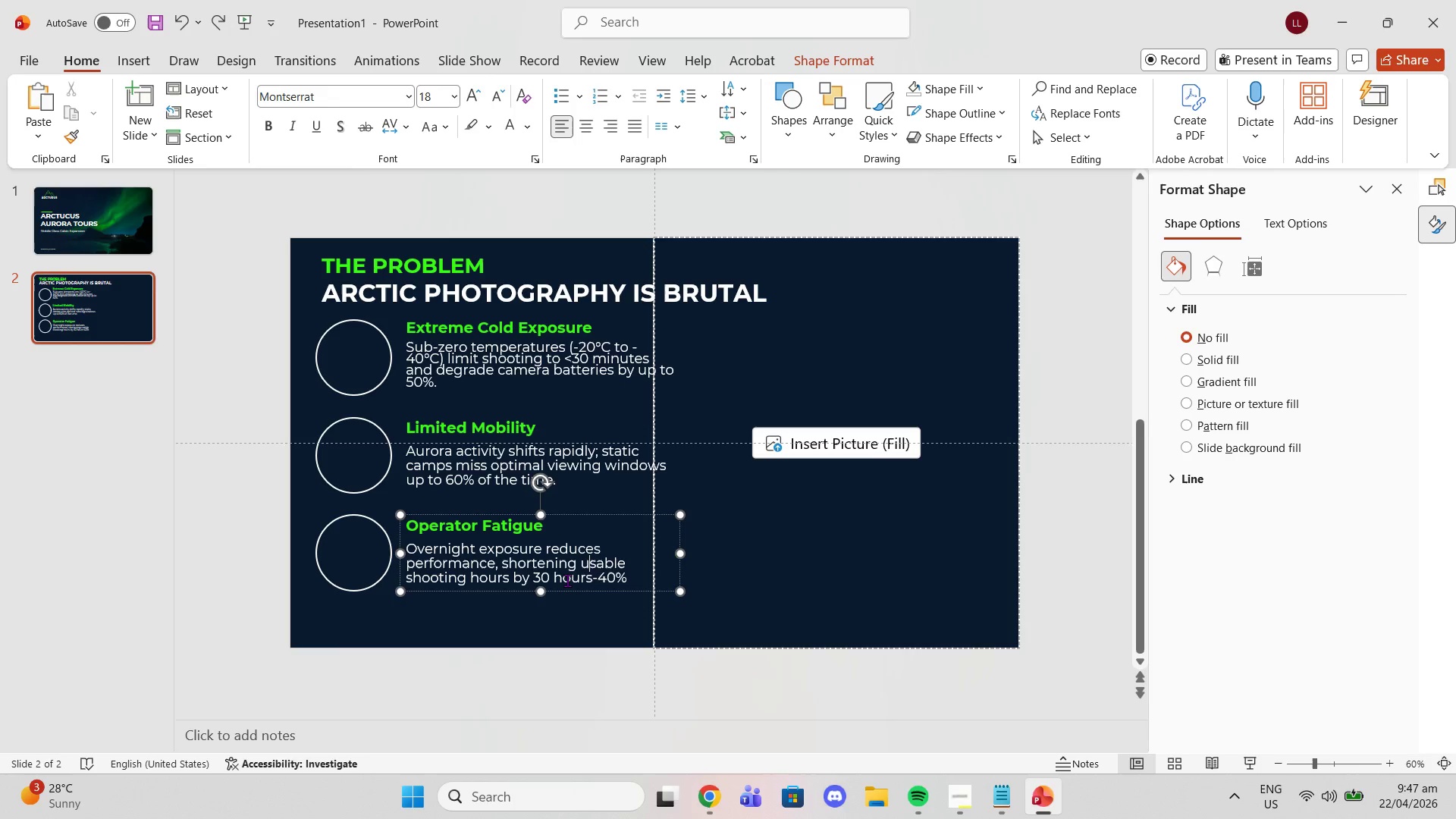 
left_click([567, 580])
 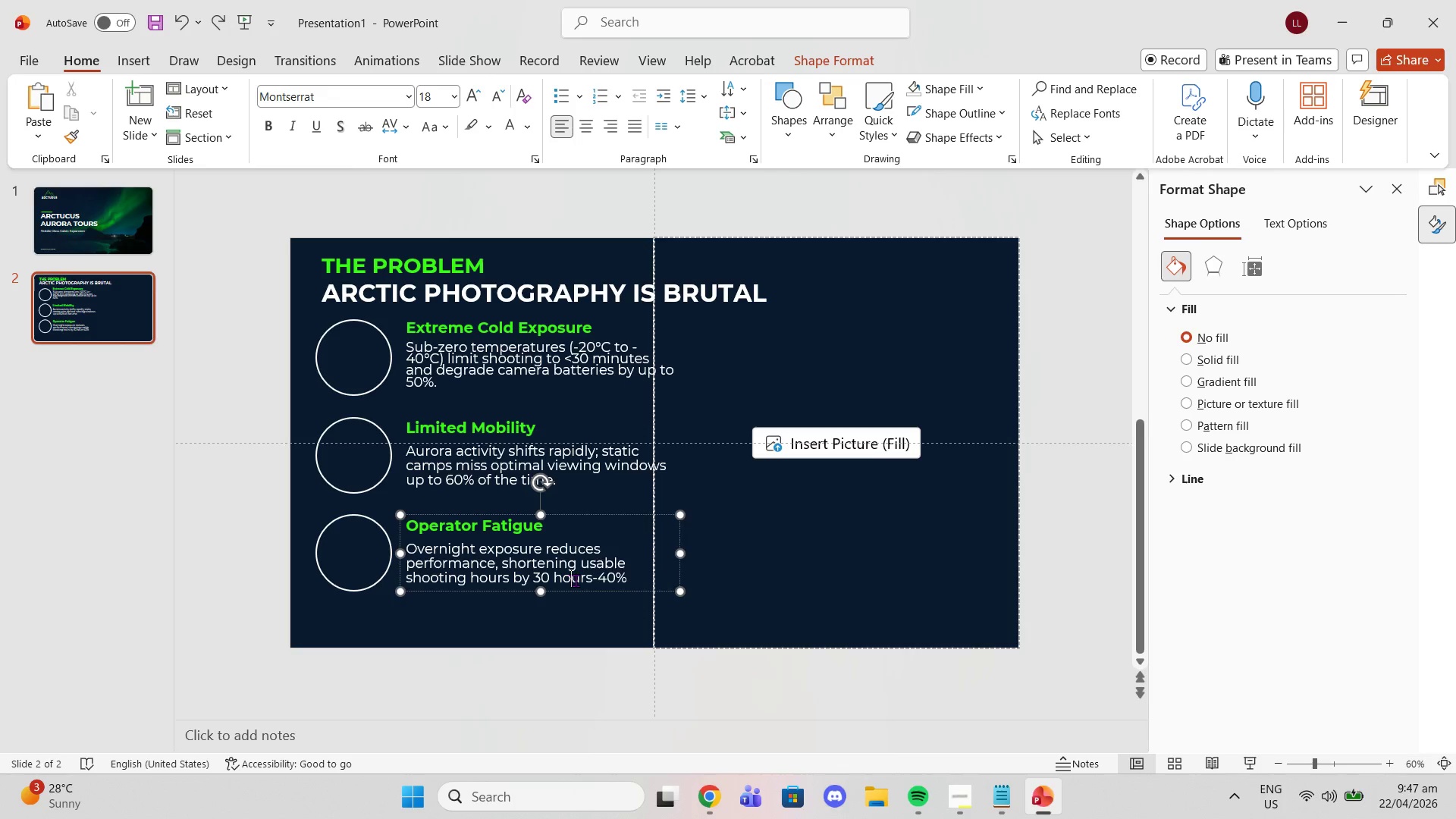 
left_click_drag(start_coordinate=[570, 580], to_coordinate=[576, 580])
 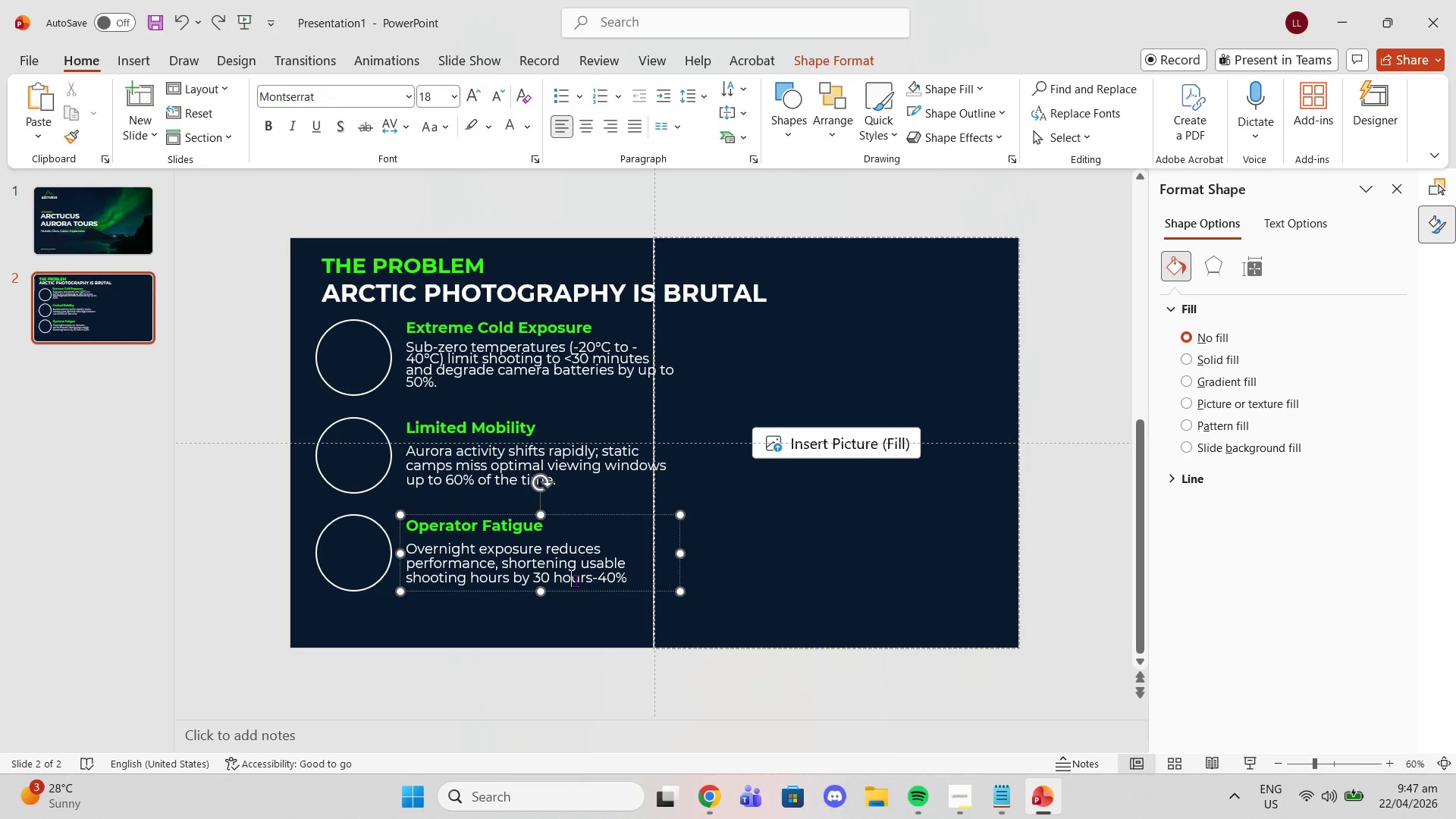 
triple_click([576, 580])
 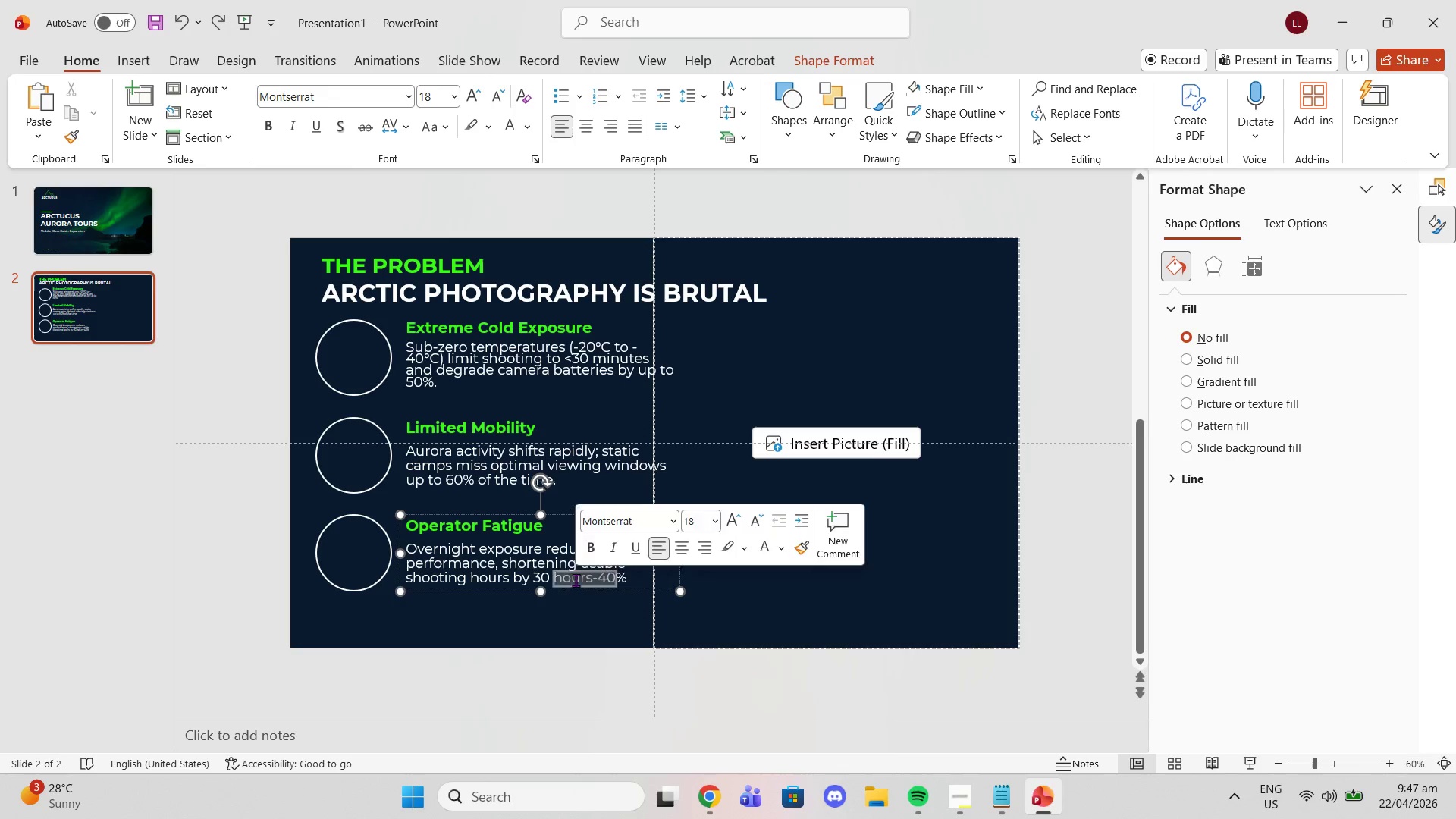 
triple_click([576, 580])
 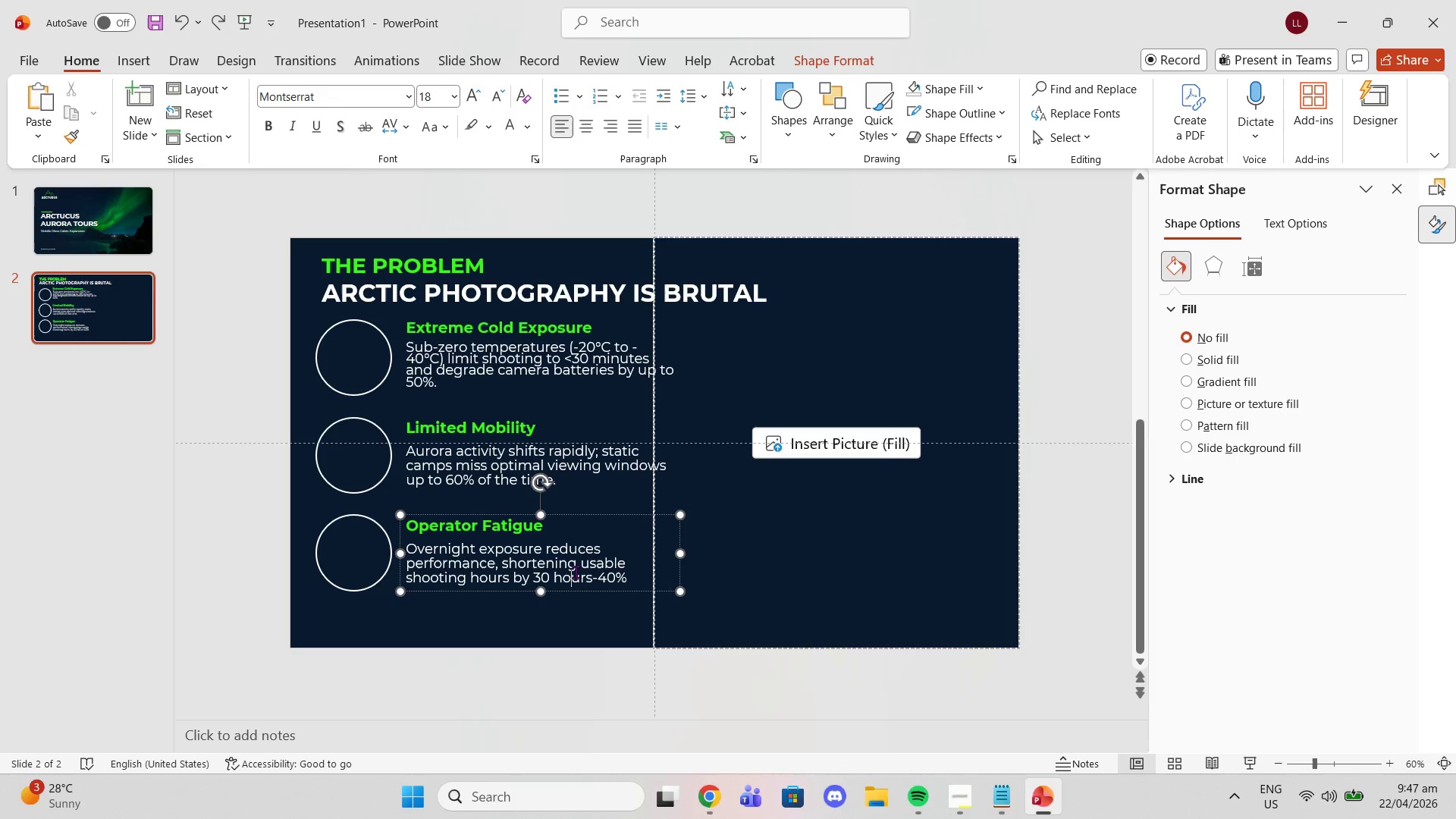 
double_click([576, 572])
 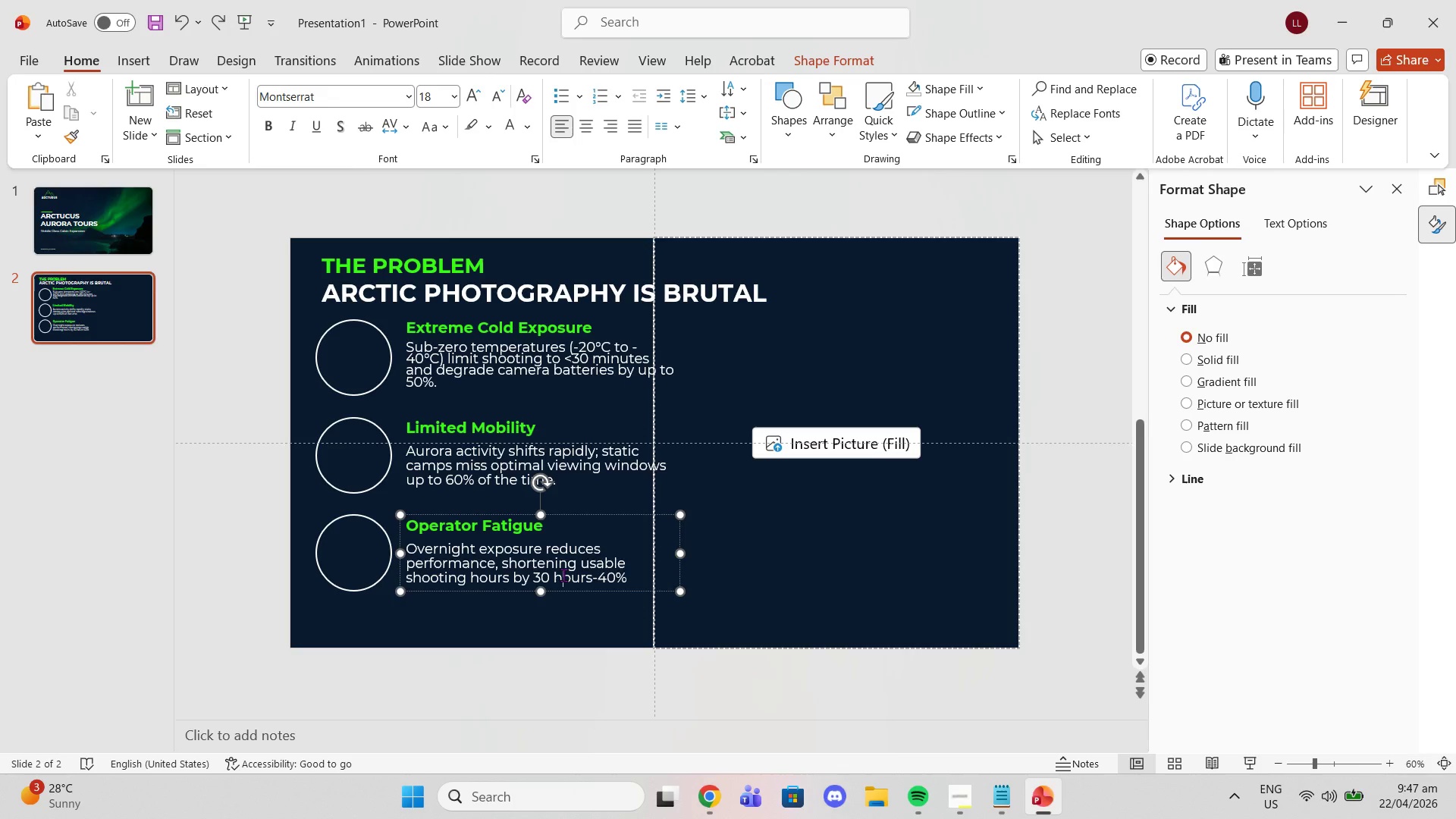 
double_click([561, 575])
 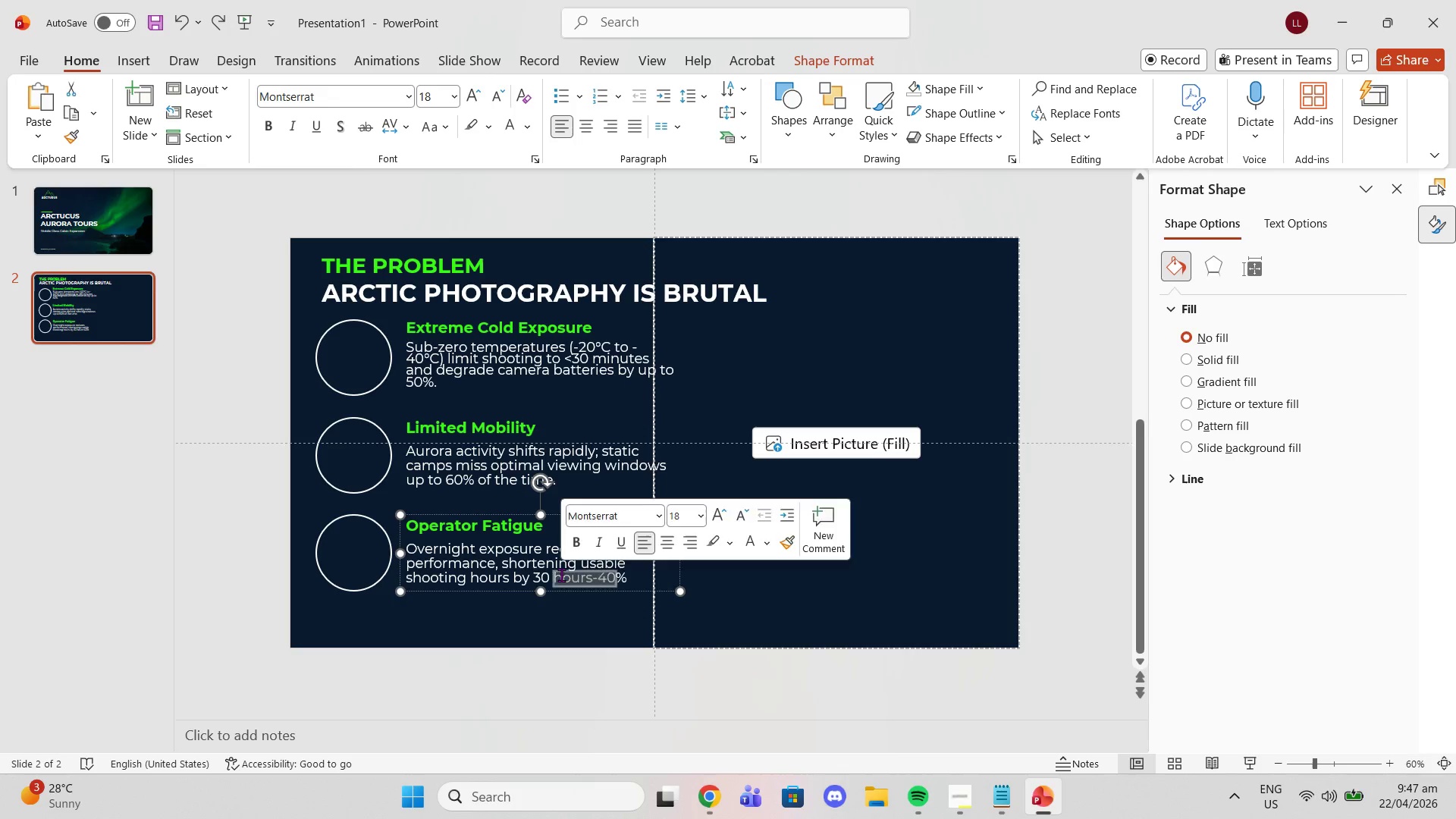 
triple_click([561, 575])
 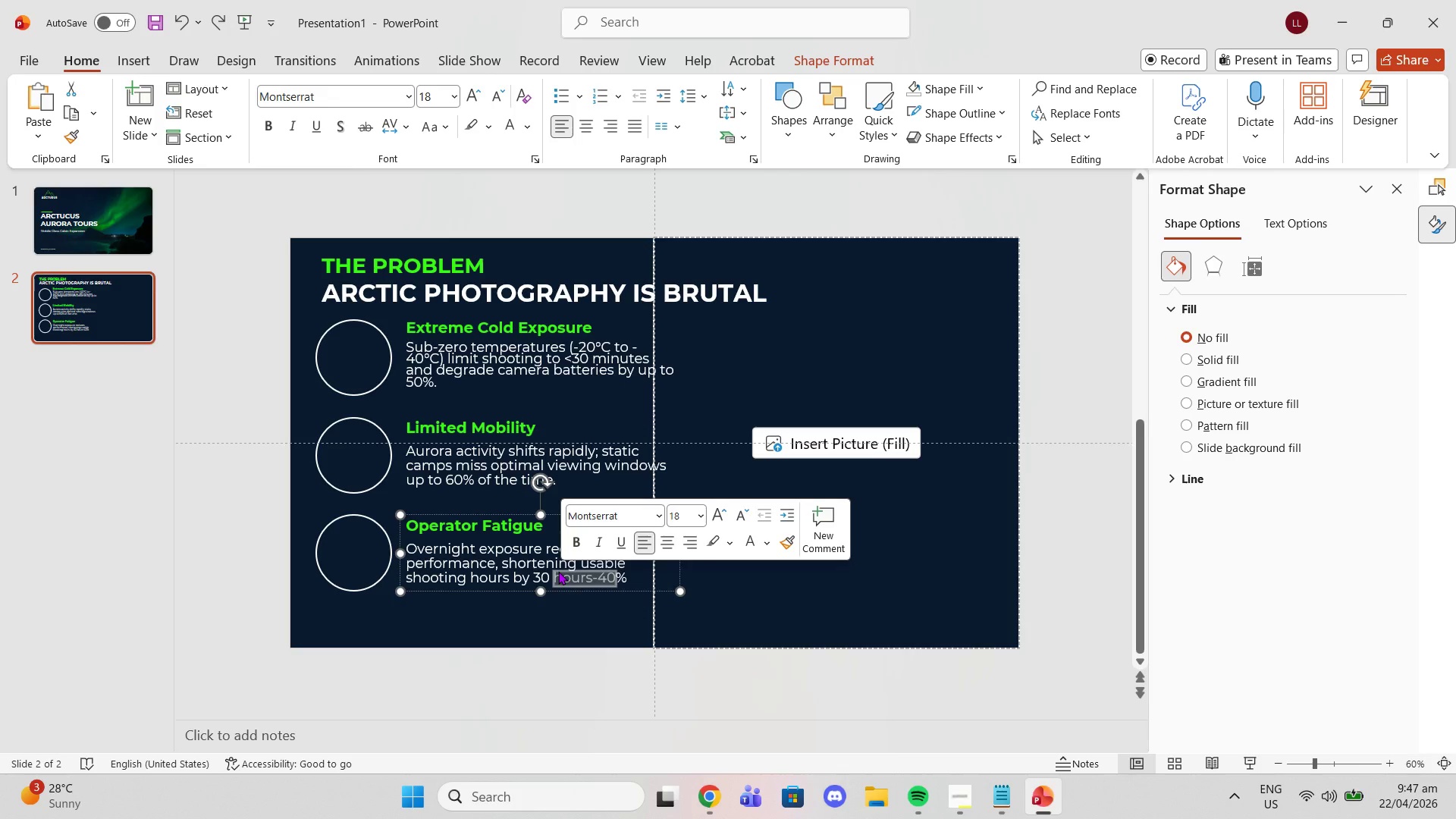 
key(ArrowLeft)
 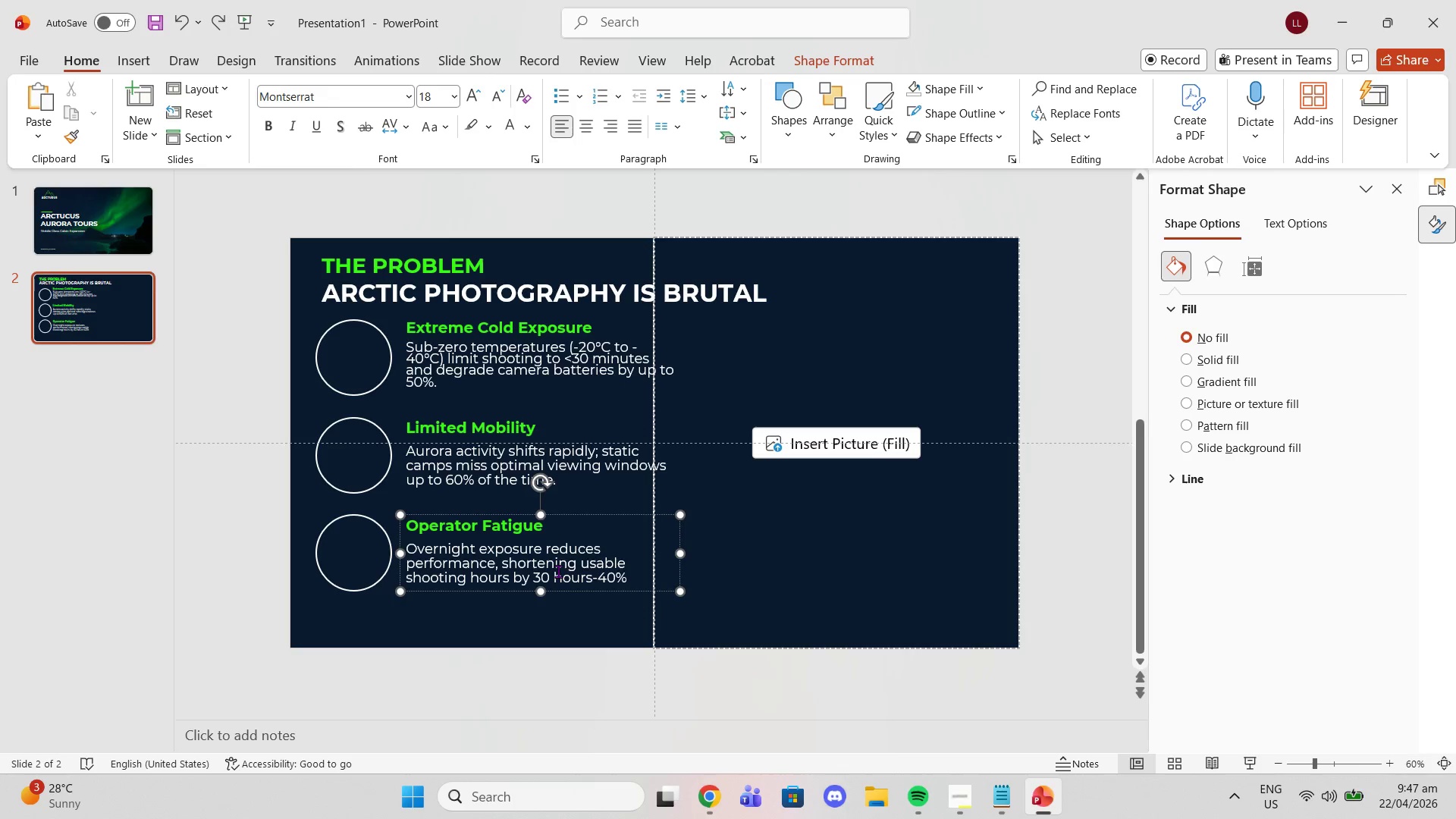 
hold_key(key=ArrowRight, duration=0.62)
 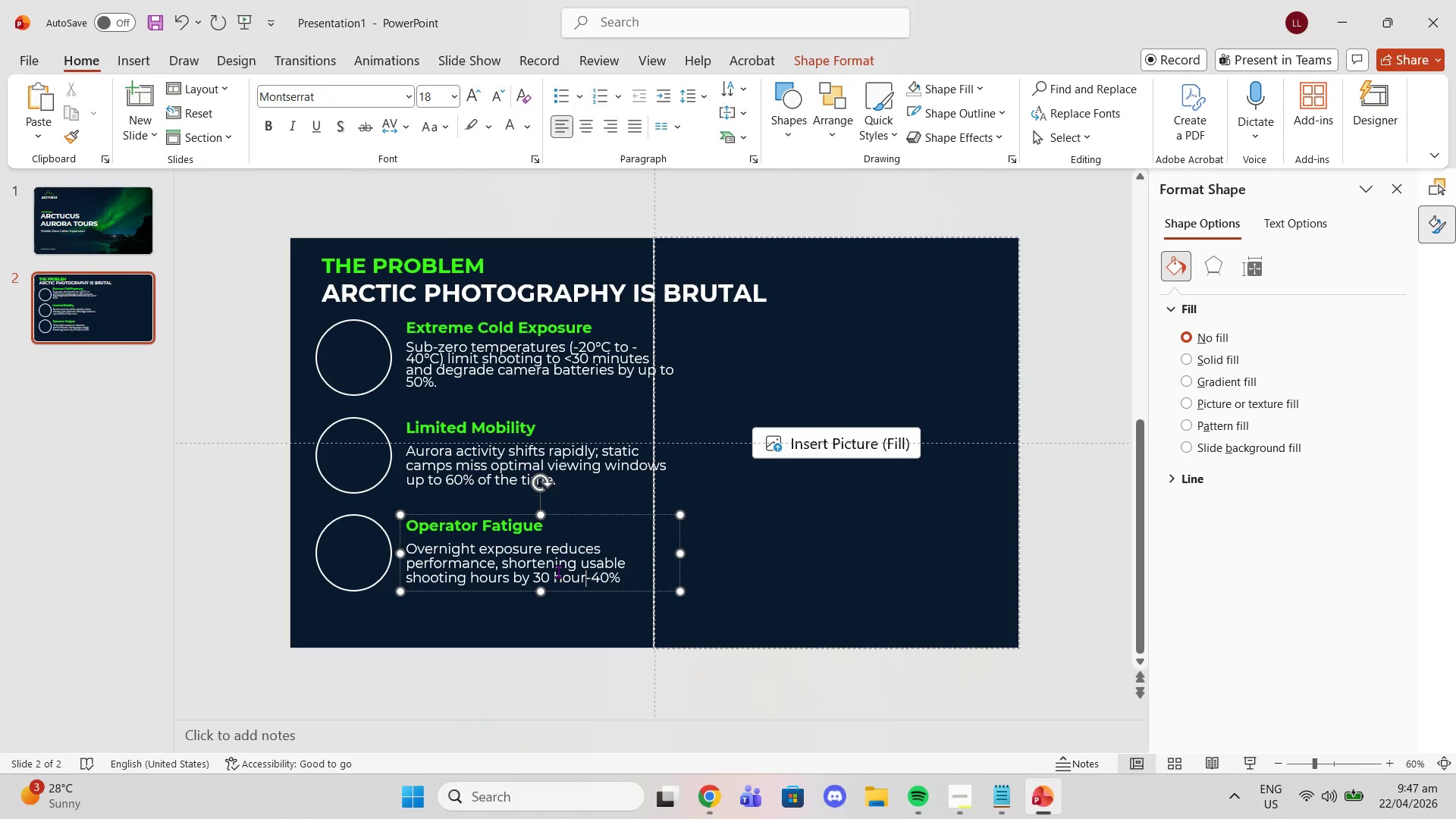 
key(Backspace)
 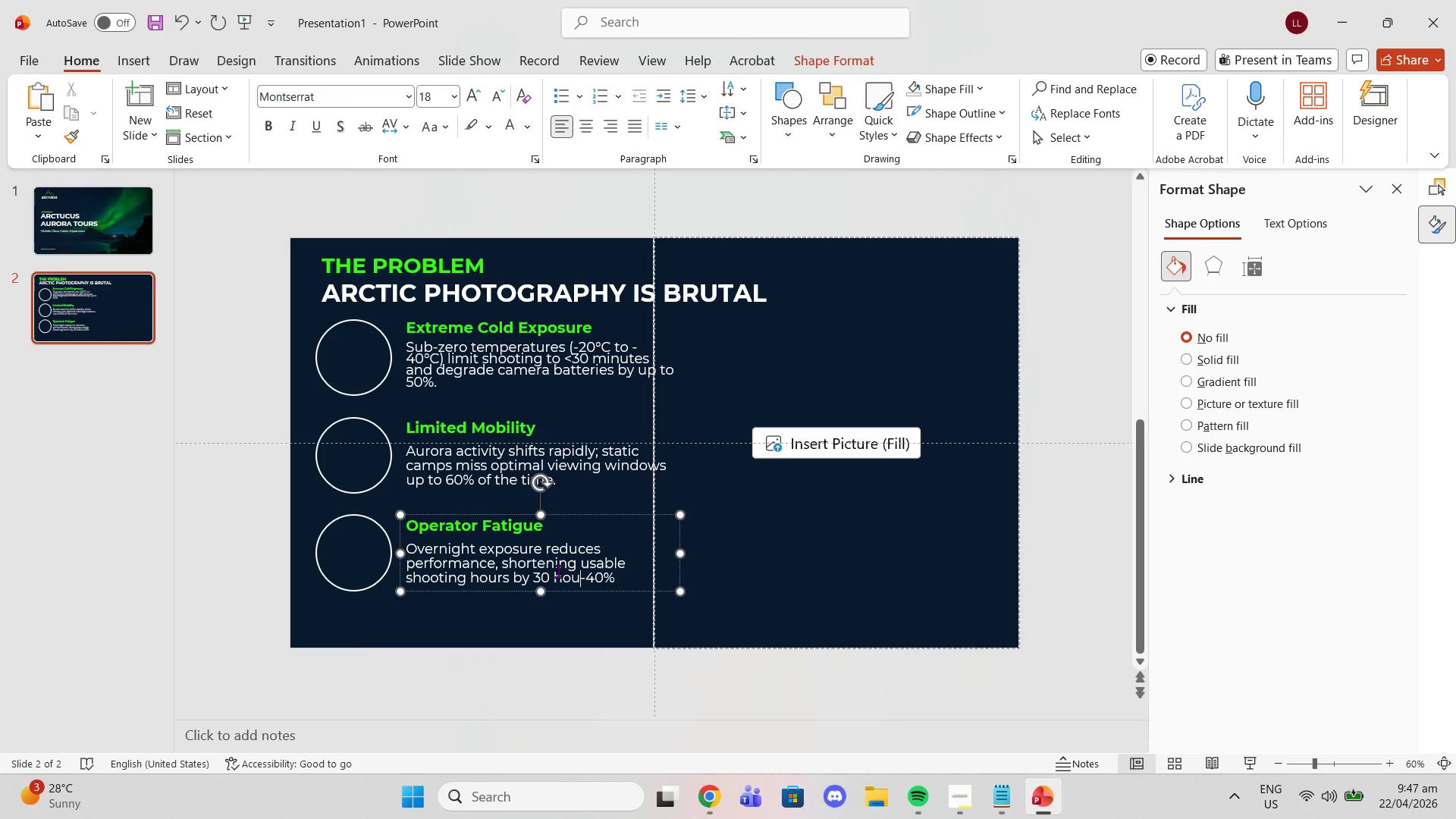 
key(Backspace)
 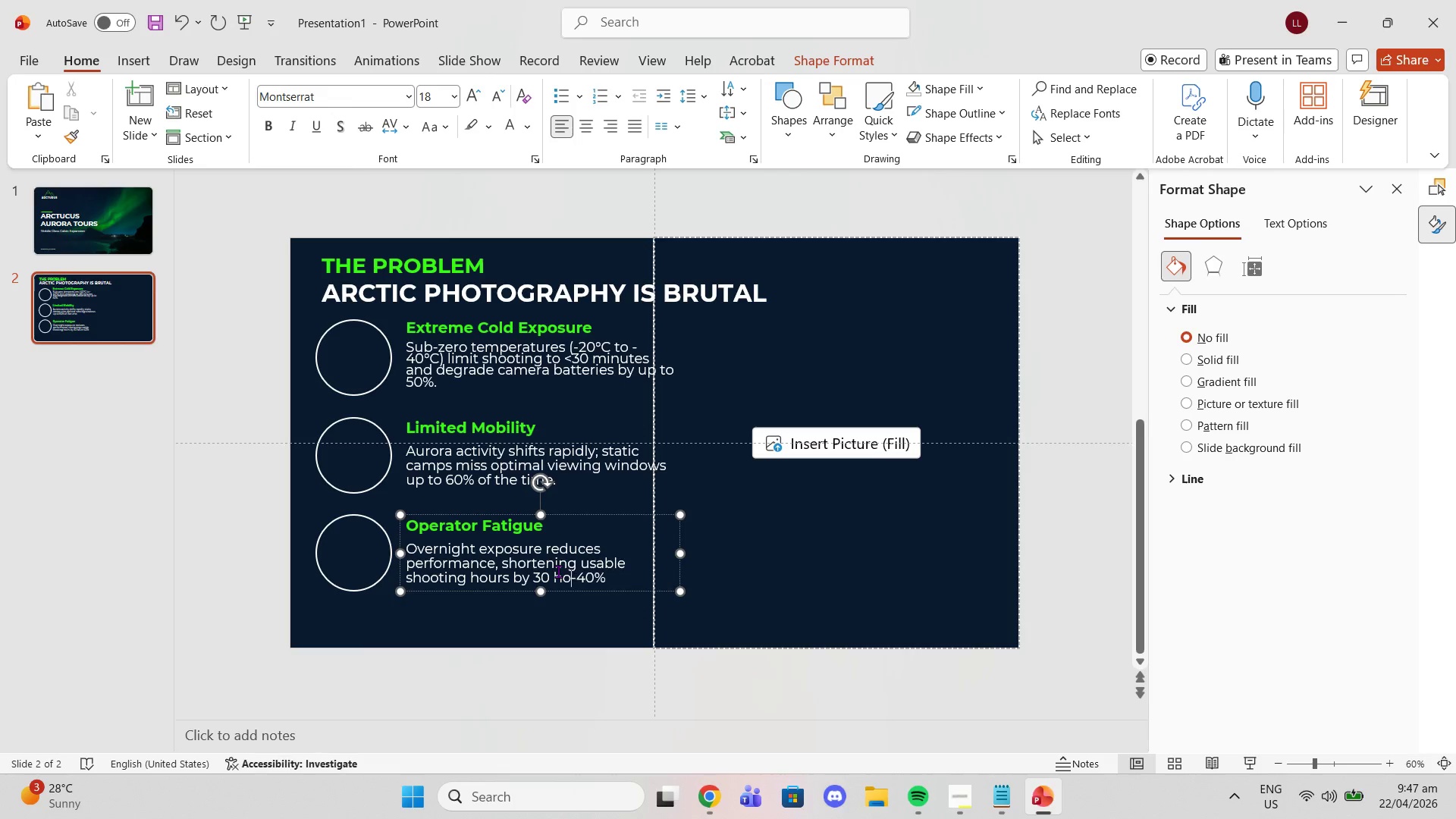 
key(Backspace)
 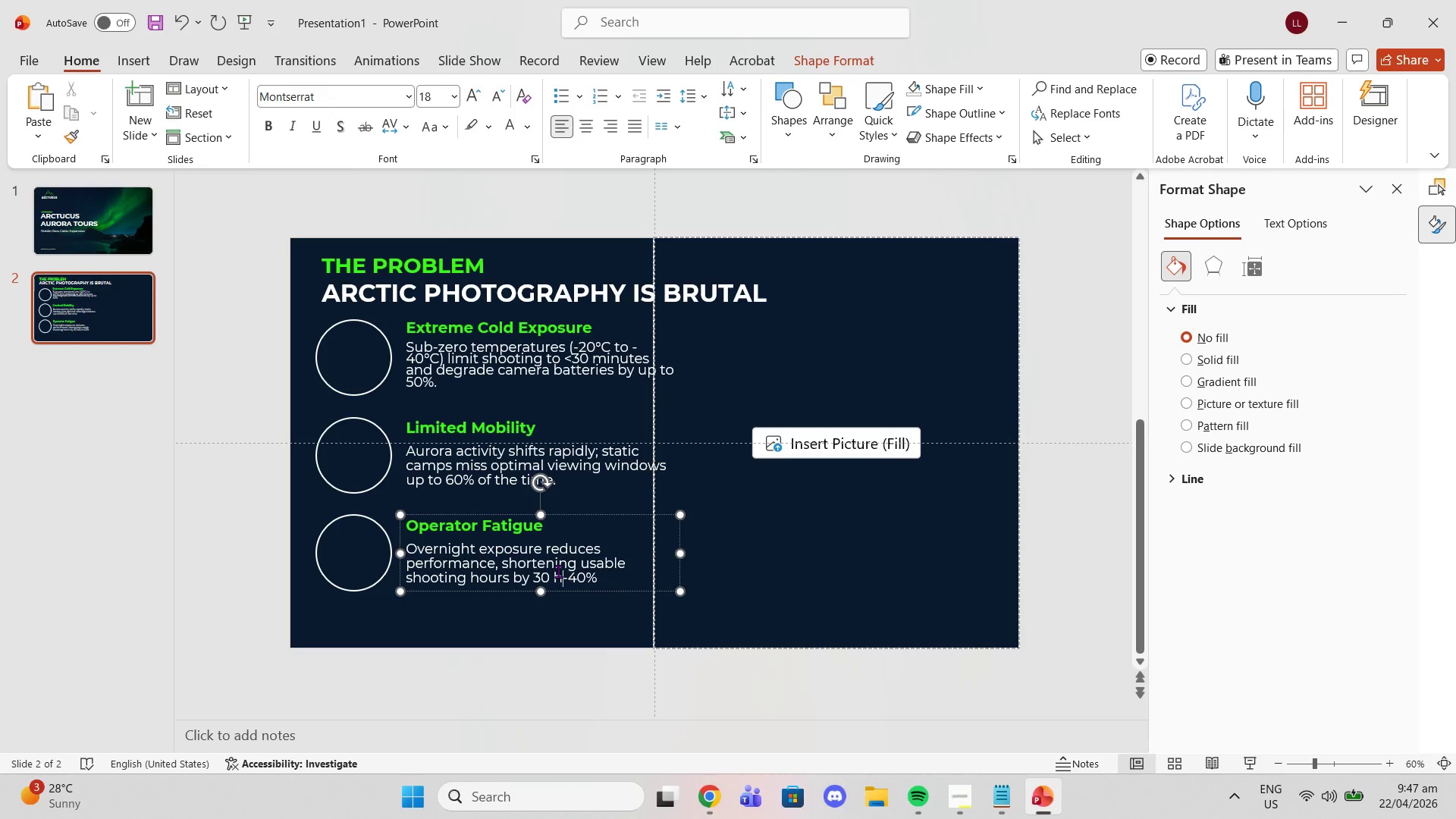 
key(Backspace)
 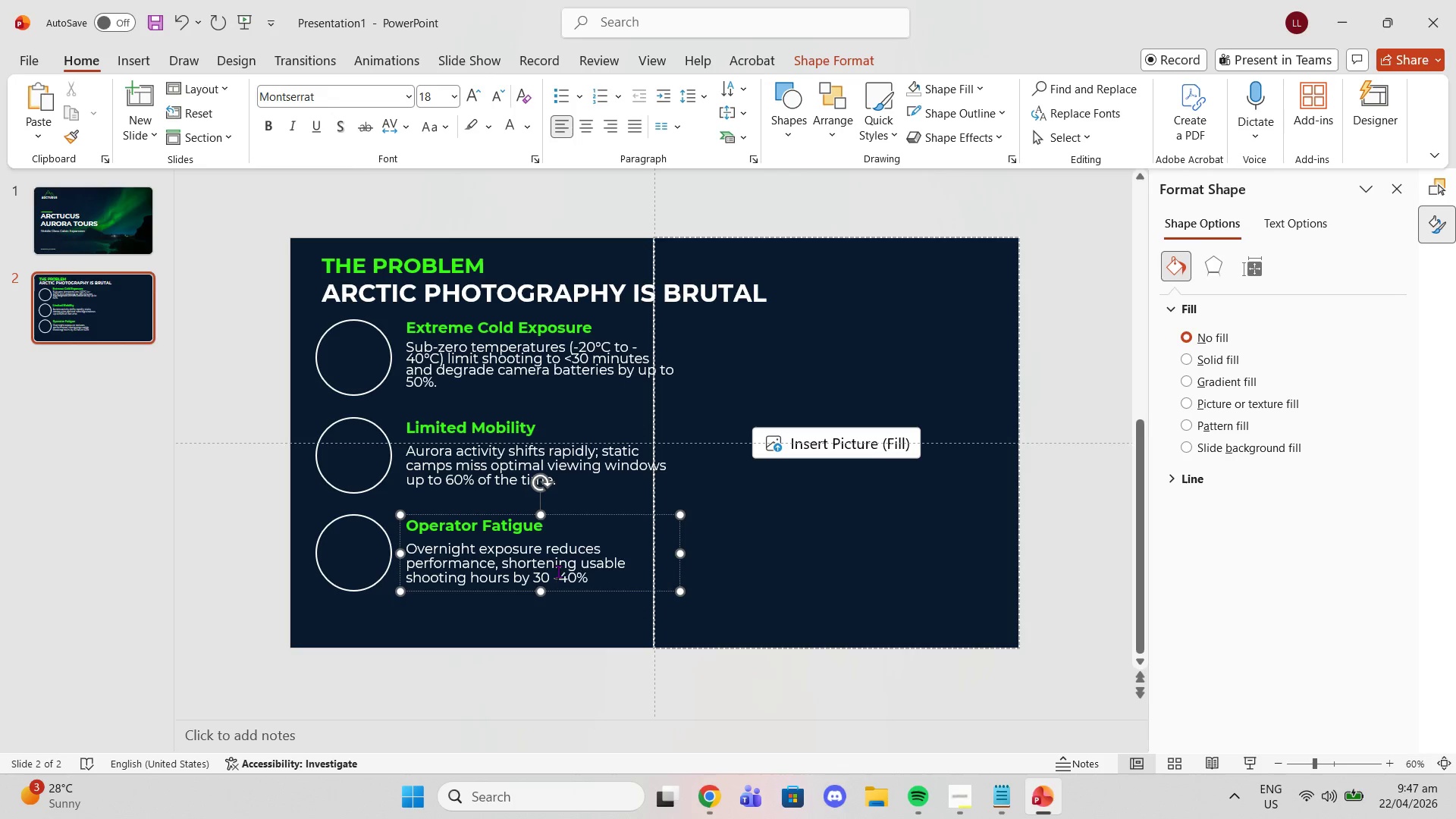 
key(Backspace)
 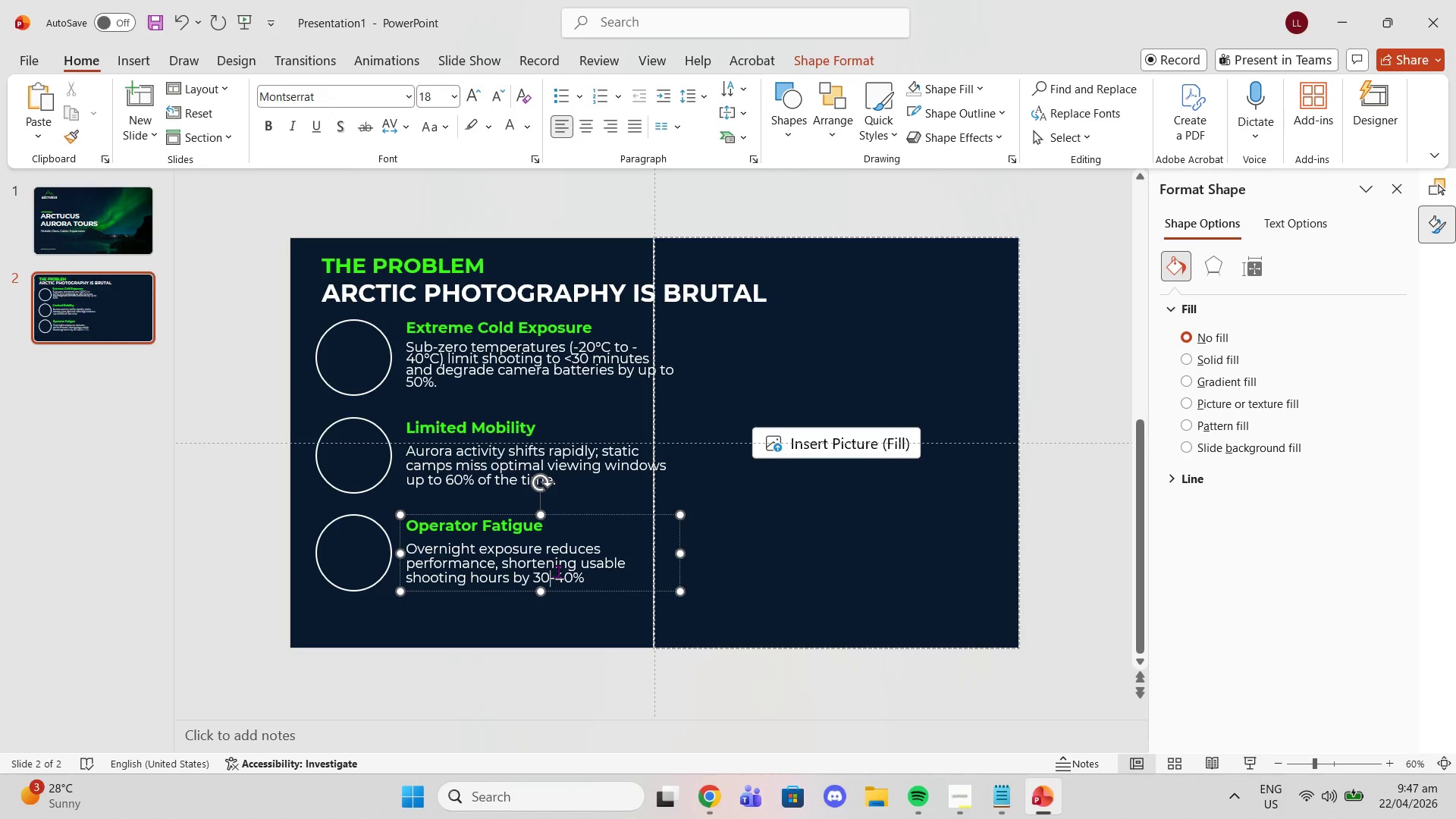 
key(Backspace)
 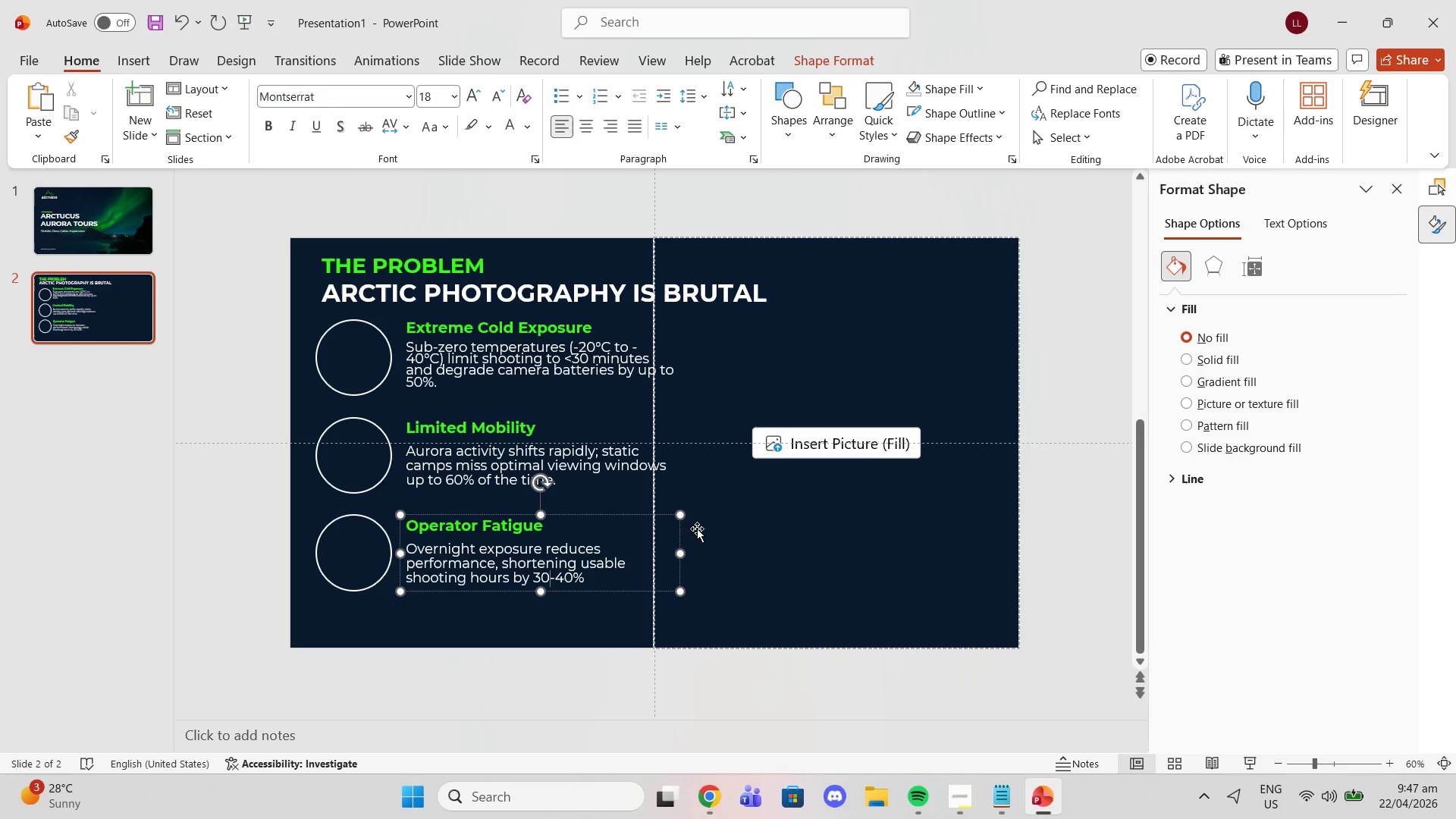 
left_click([702, 528])
 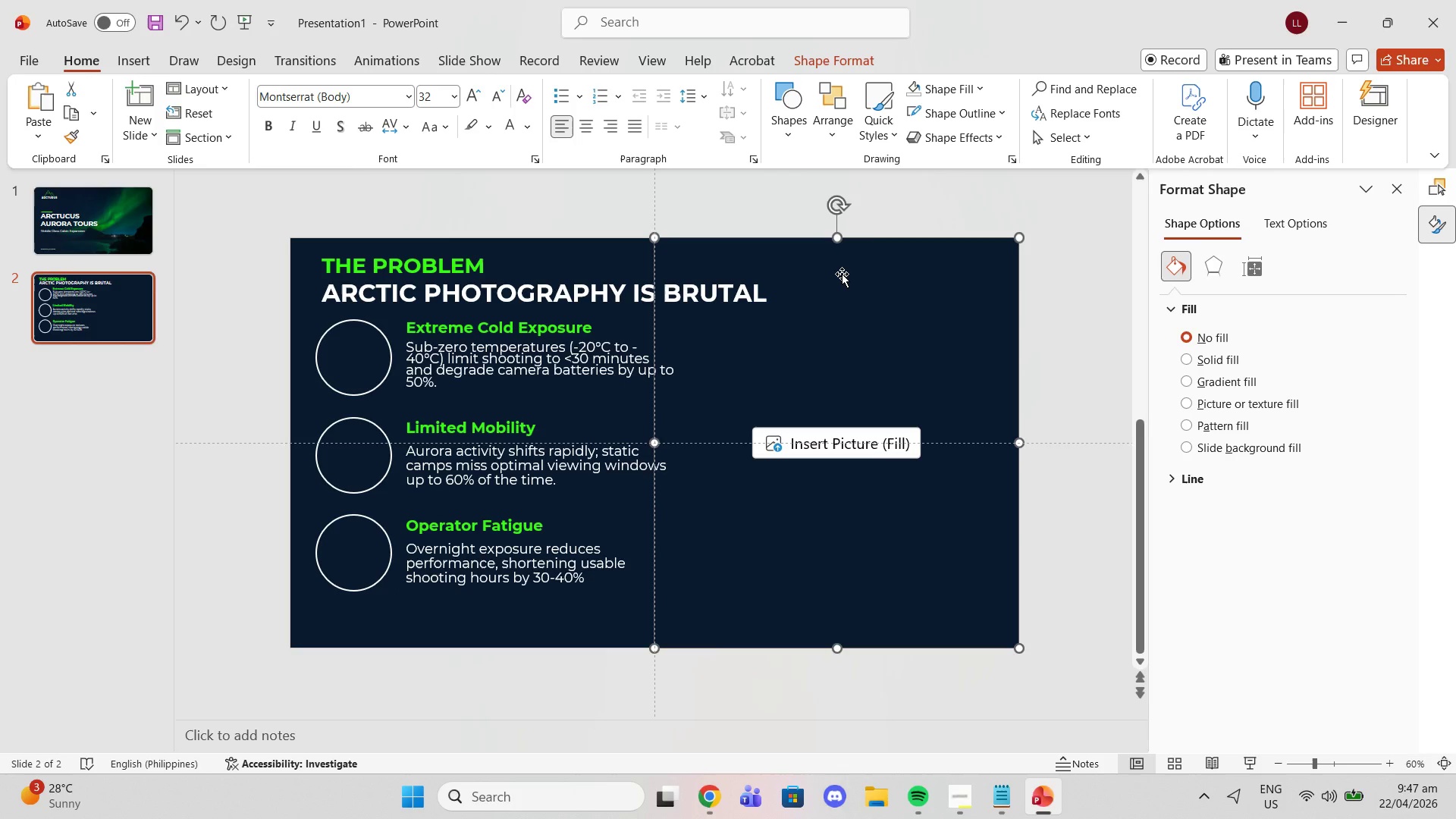 
wait(14.42)
 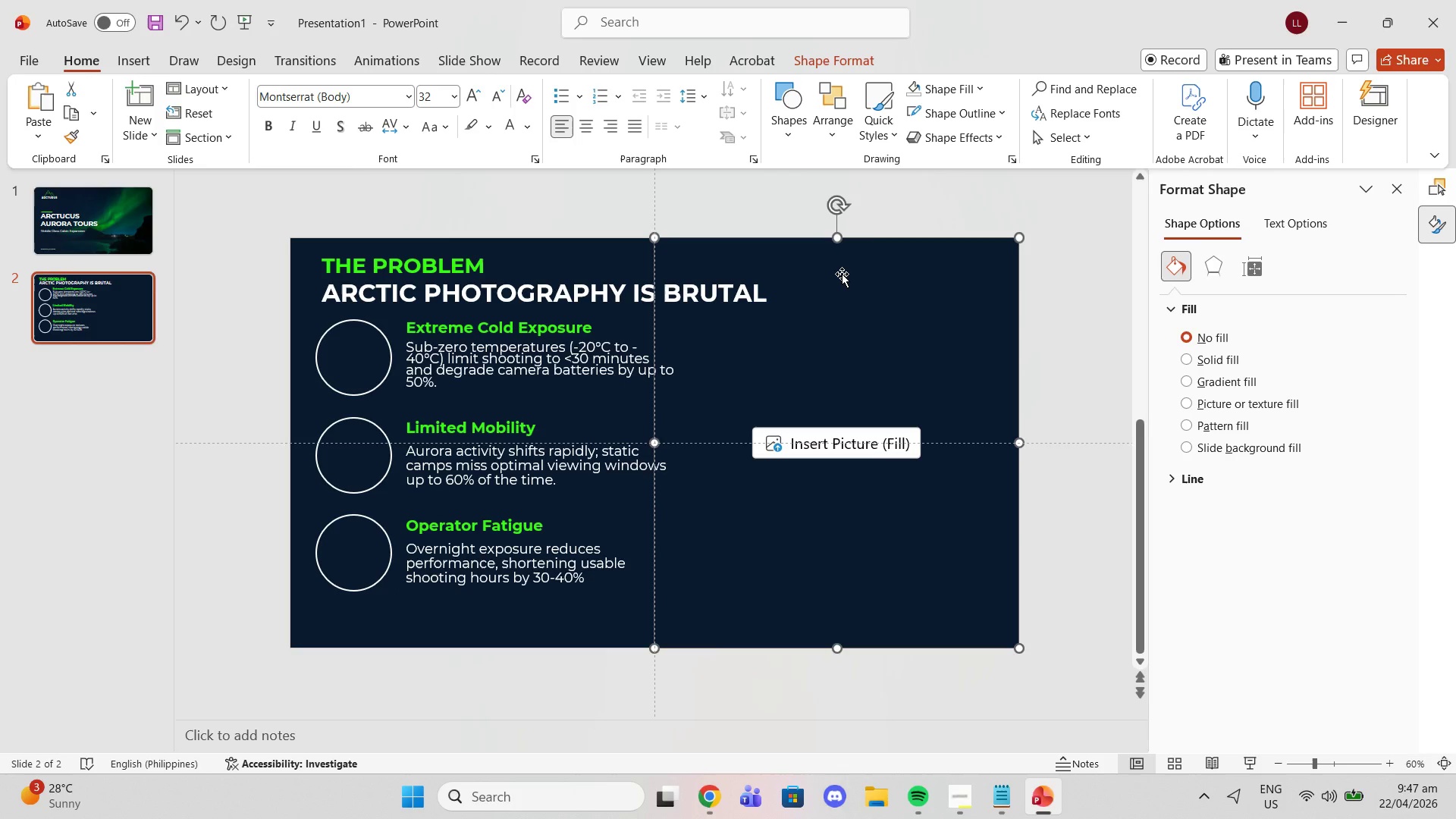 
left_click([724, 791])
 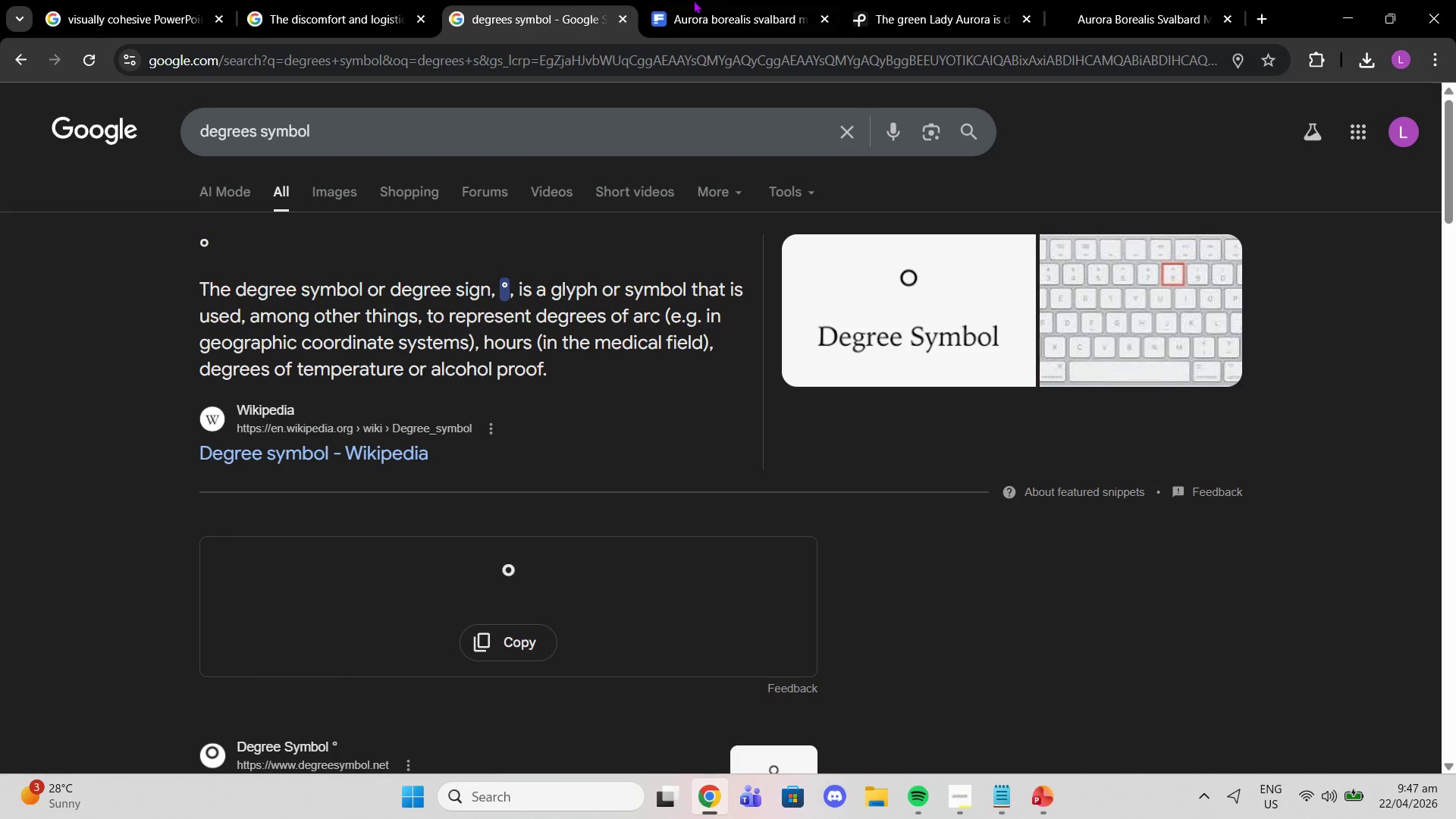 
left_click([731, 0])
 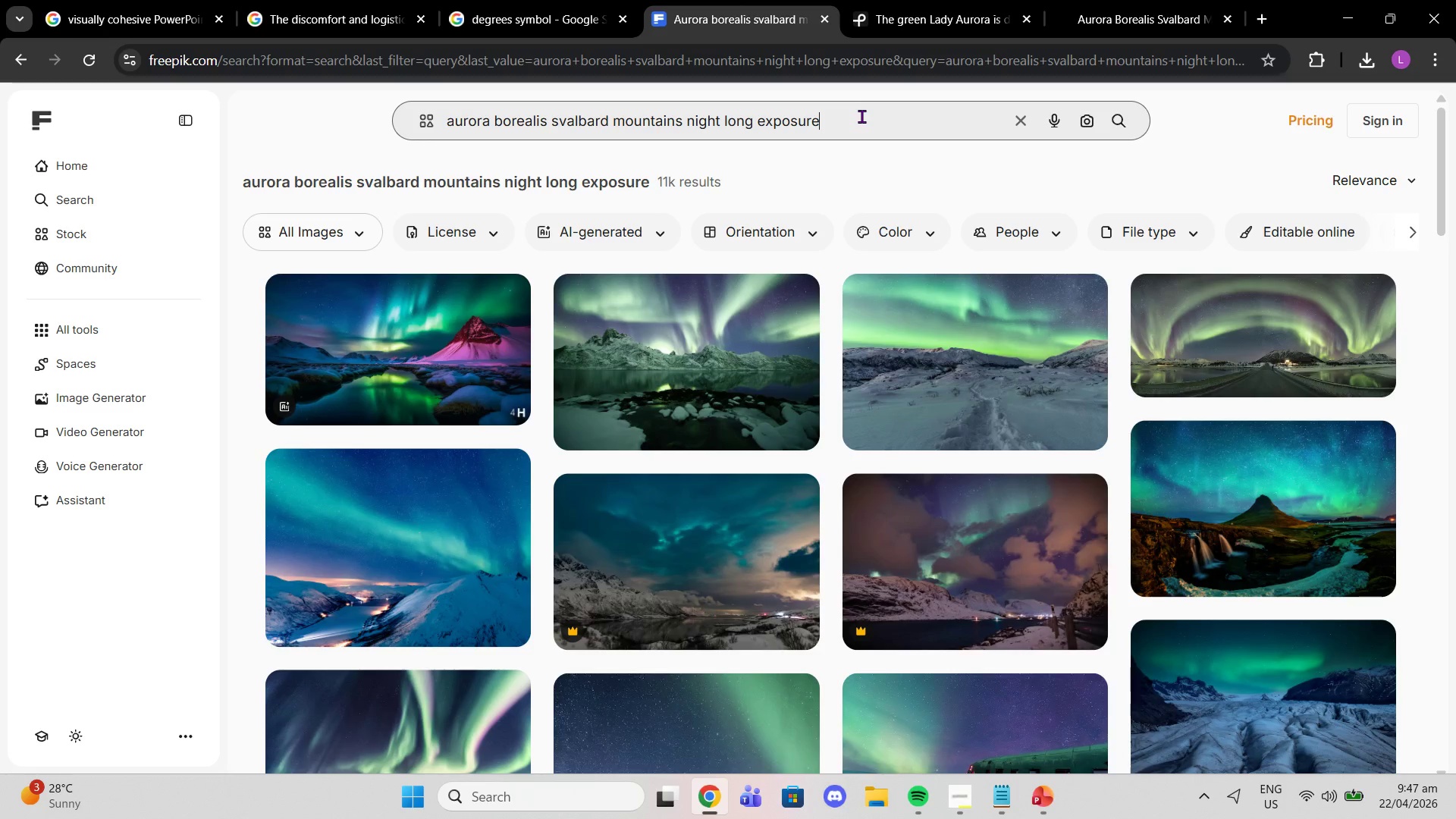 
left_click([861, 116])
 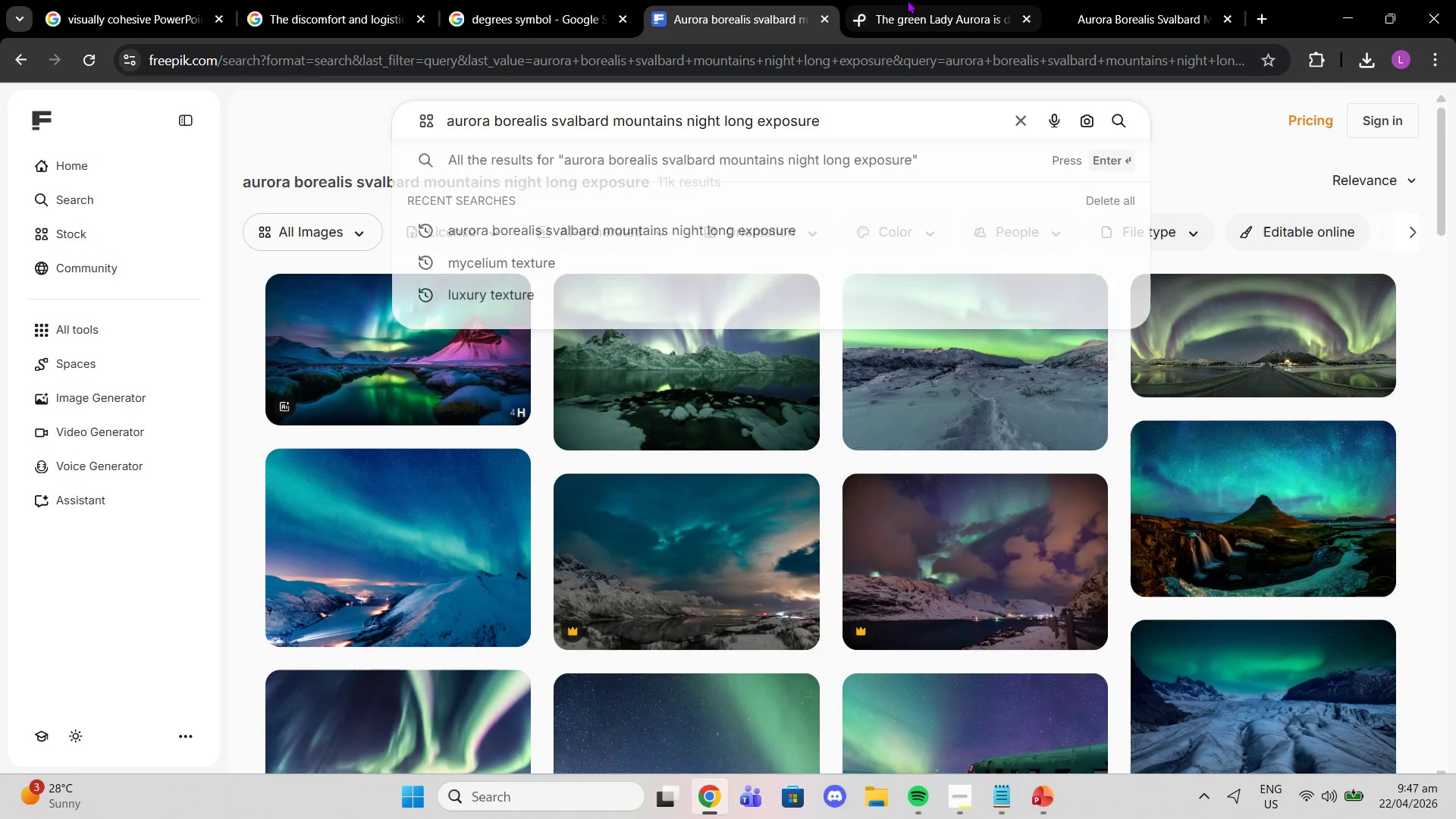 
double_click([907, 0])
 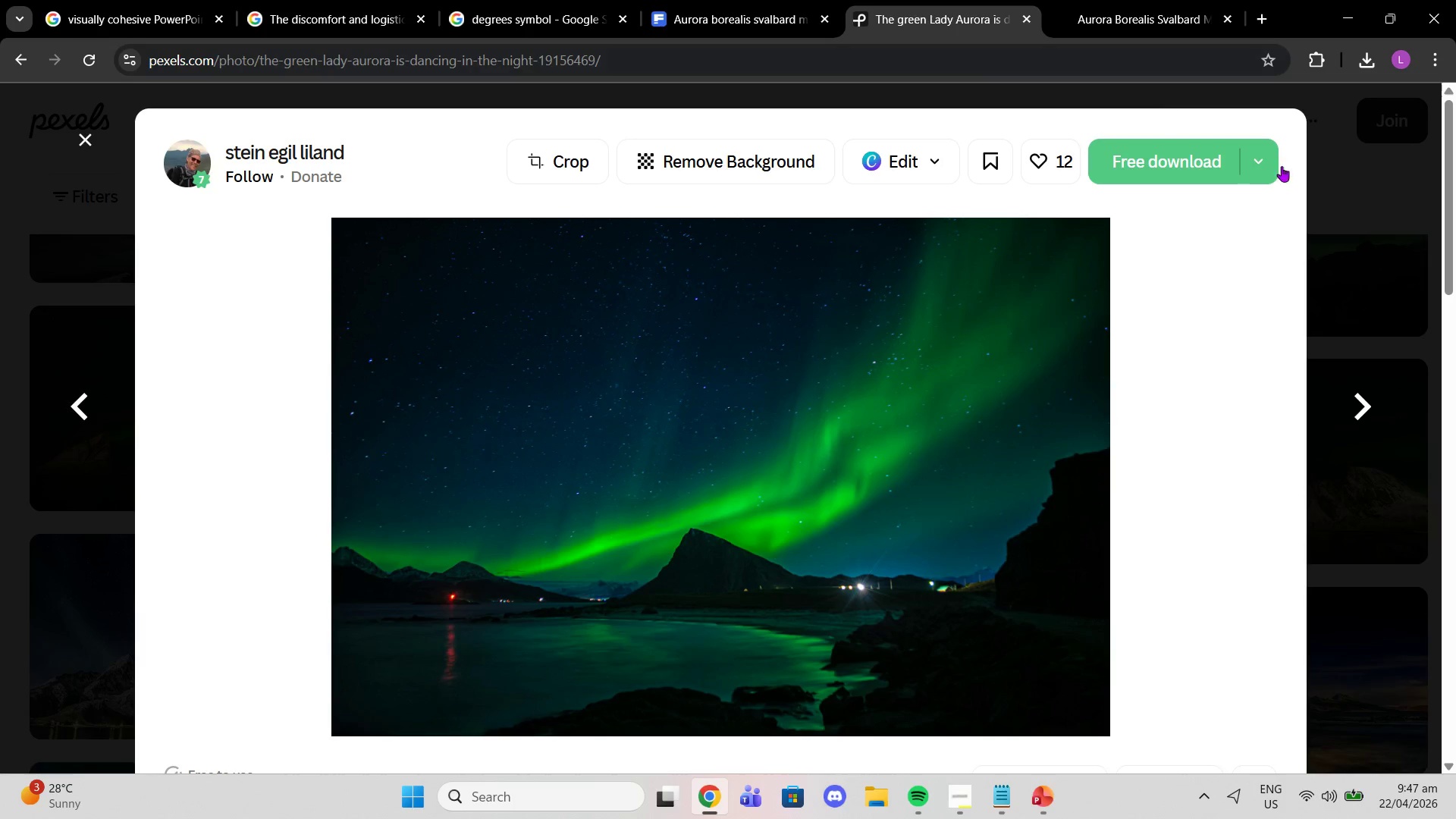 
left_click([1399, 210])
 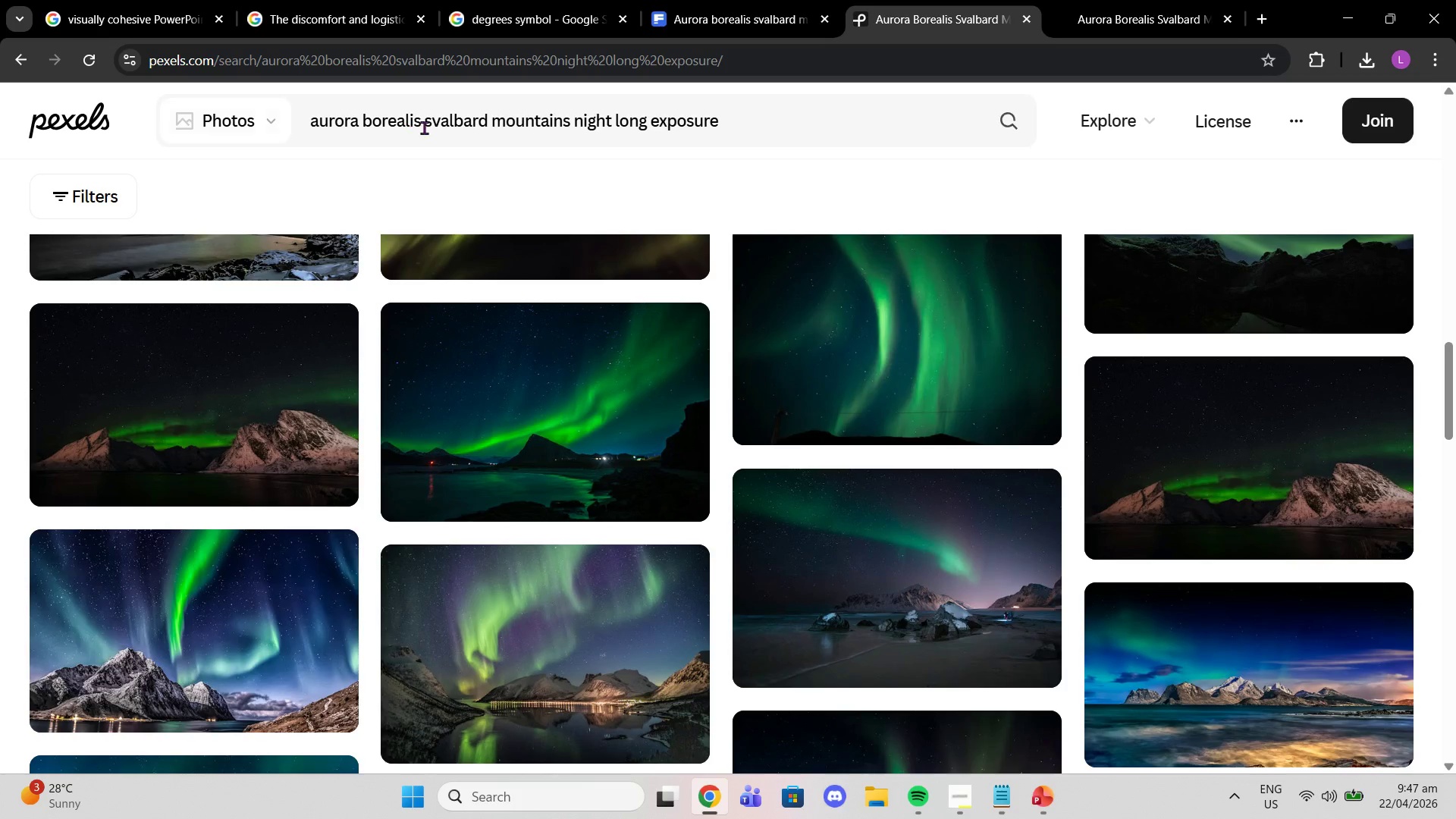 
left_click([424, 127])
 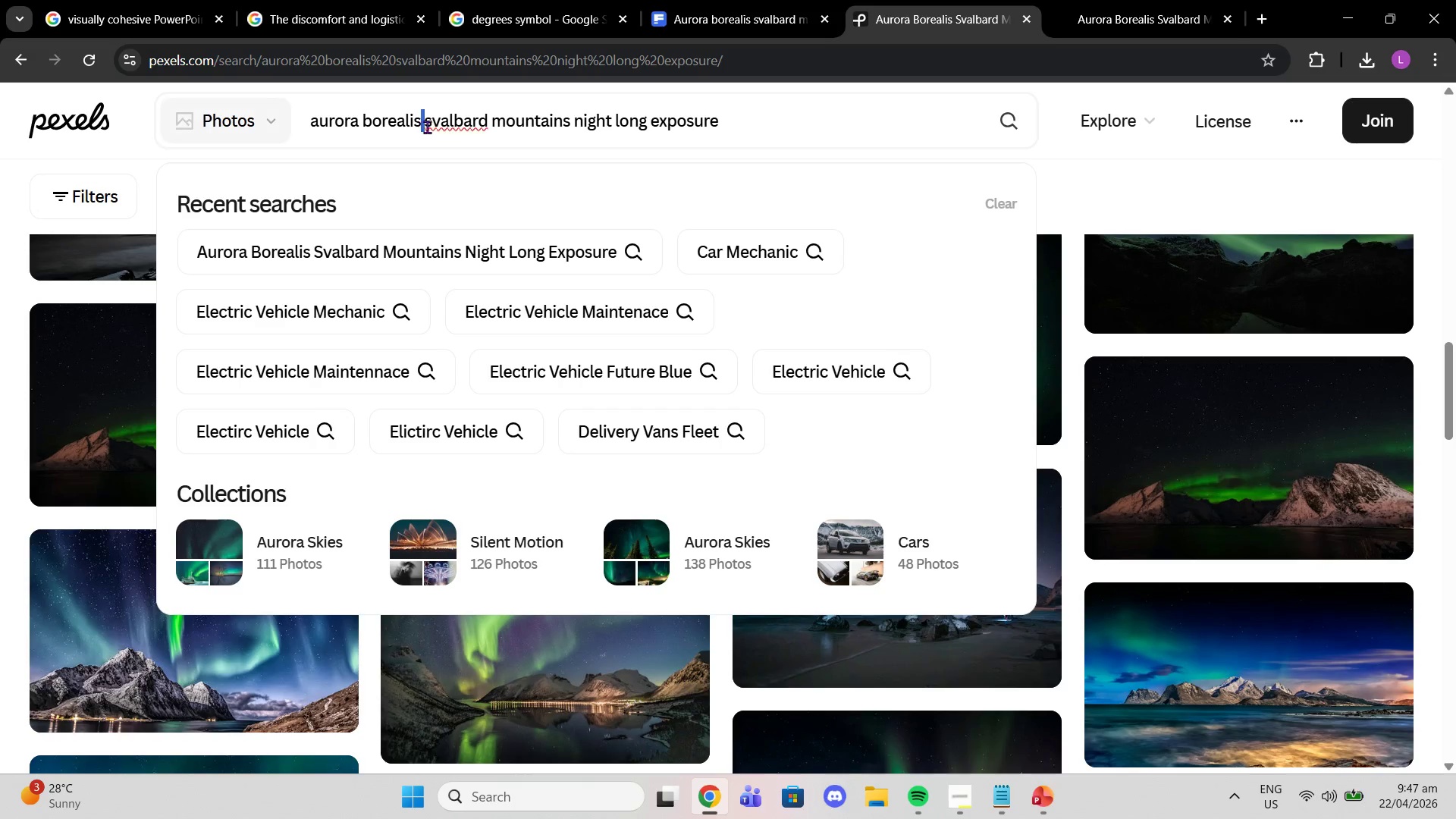 
left_click_drag(start_coordinate=[422, 127], to_coordinate=[428, 127])
 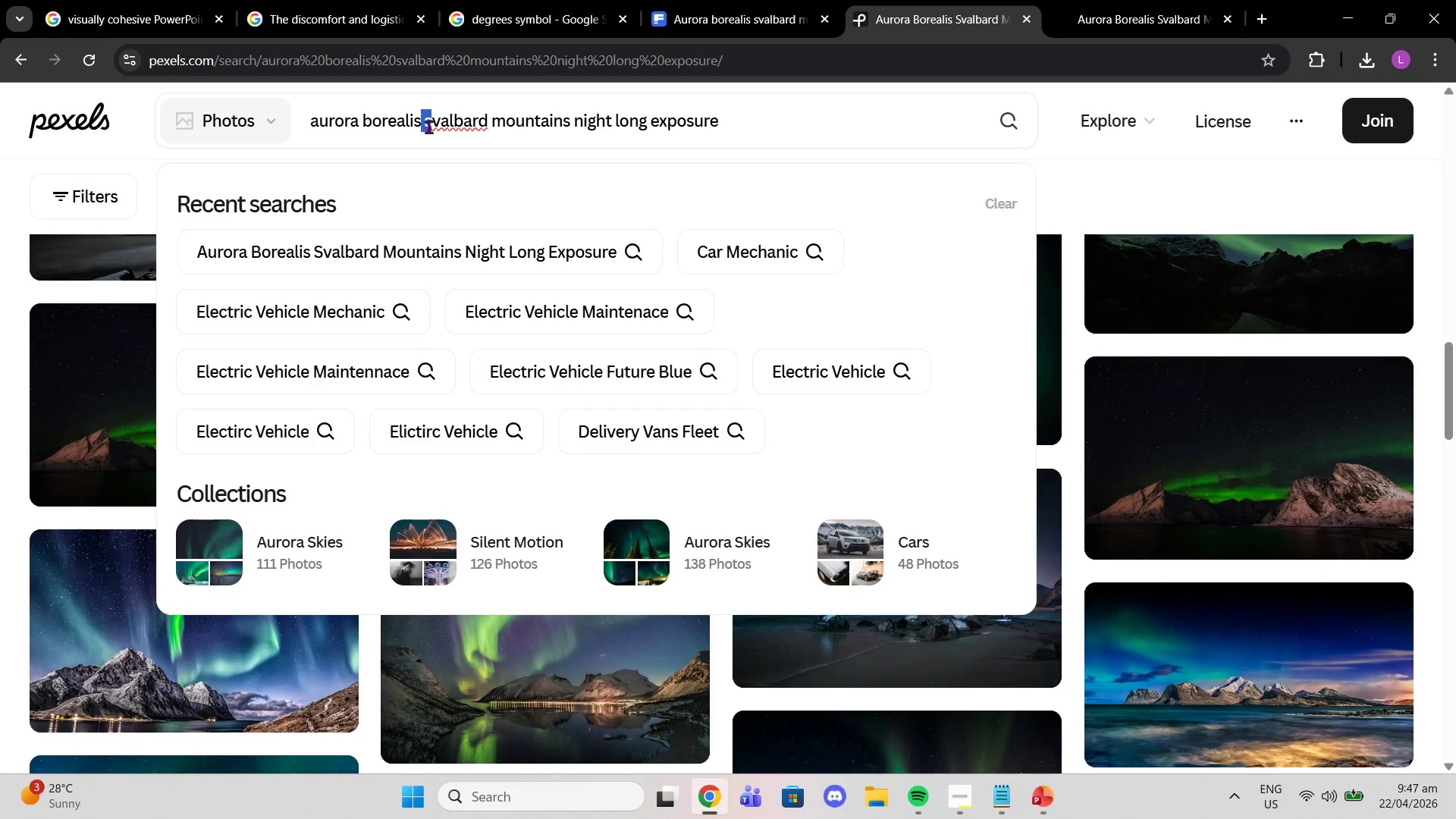 
triple_click([428, 127])
 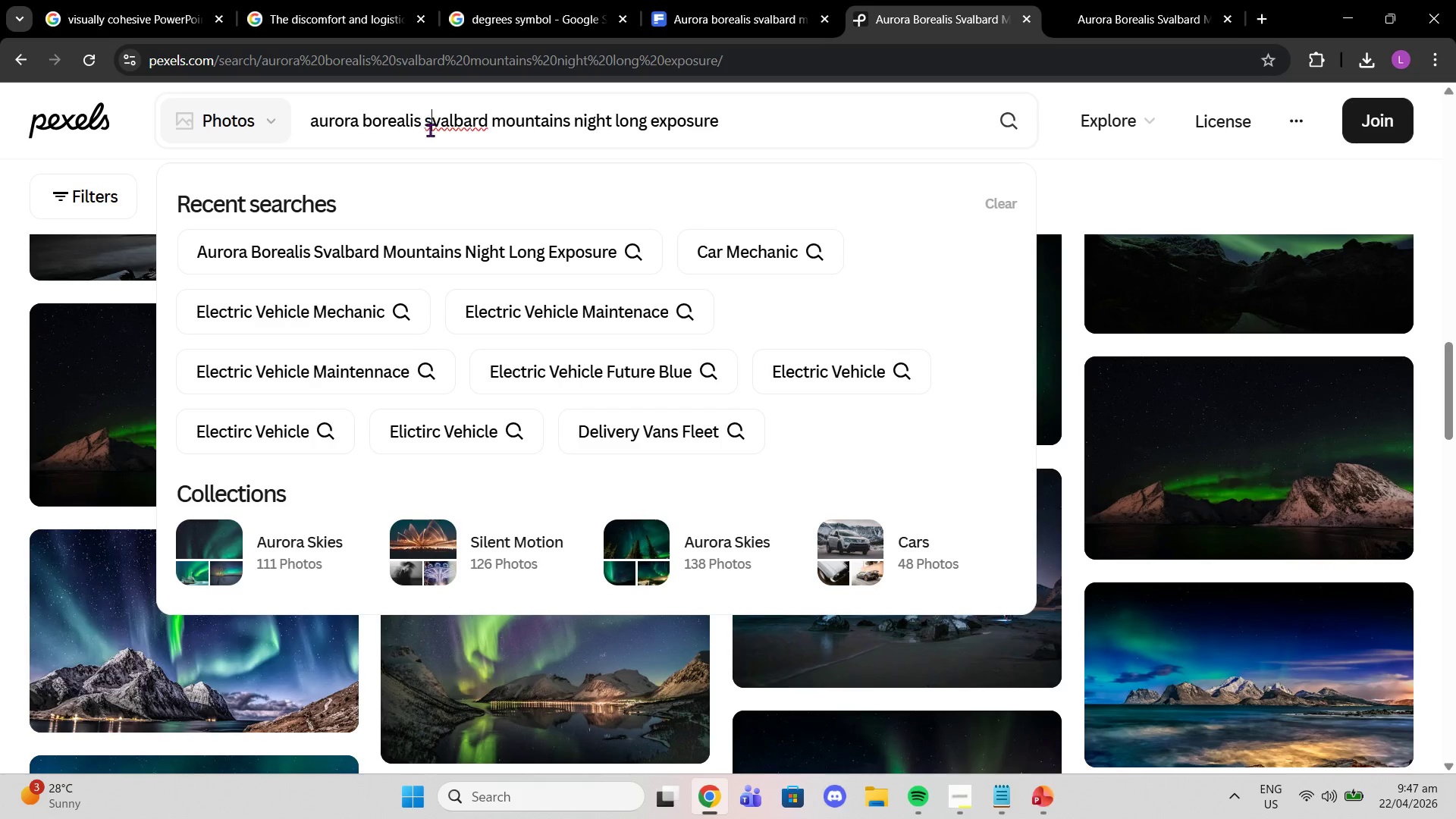 
triple_click([430, 130])
 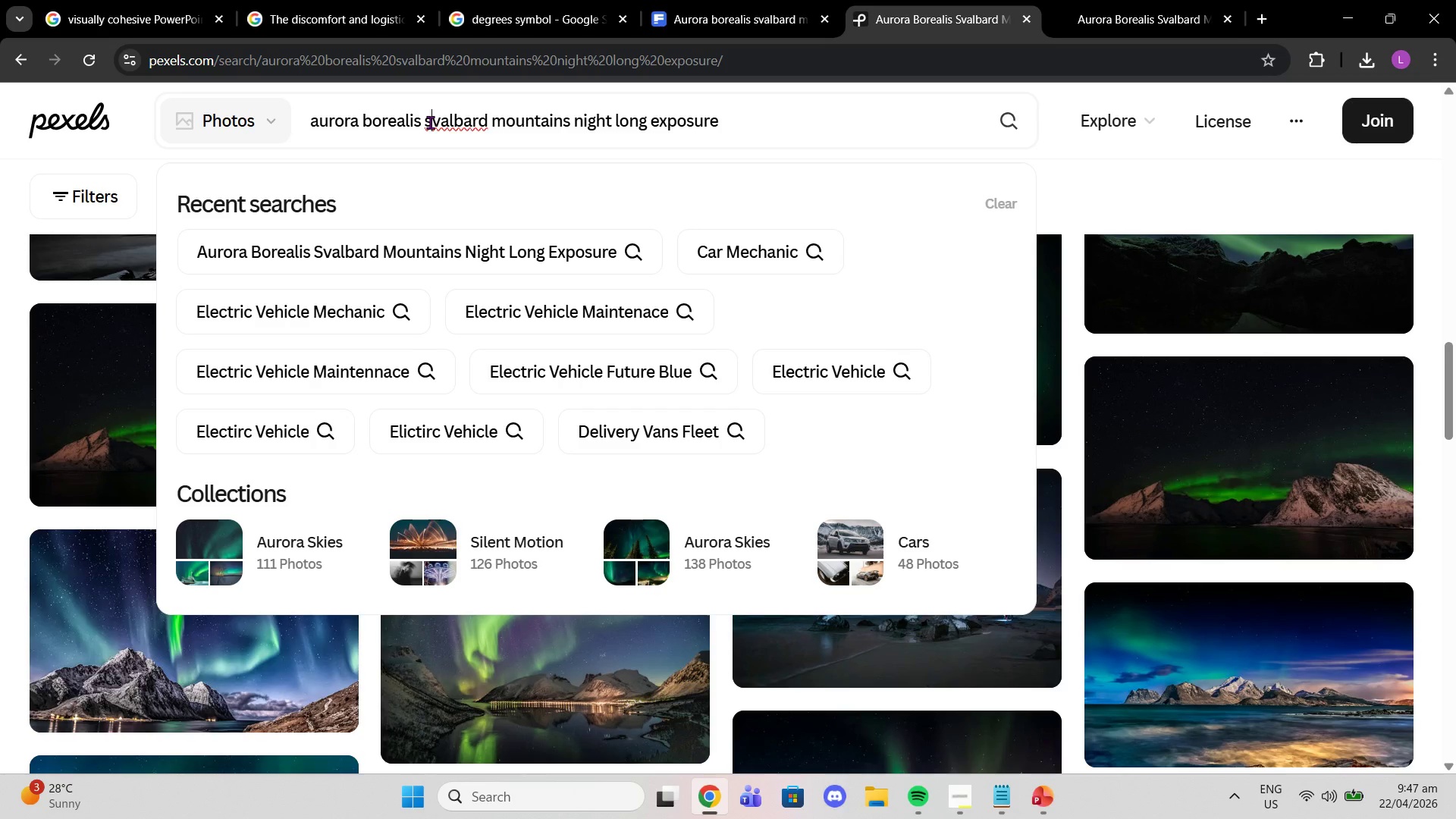 
type(Arct)
 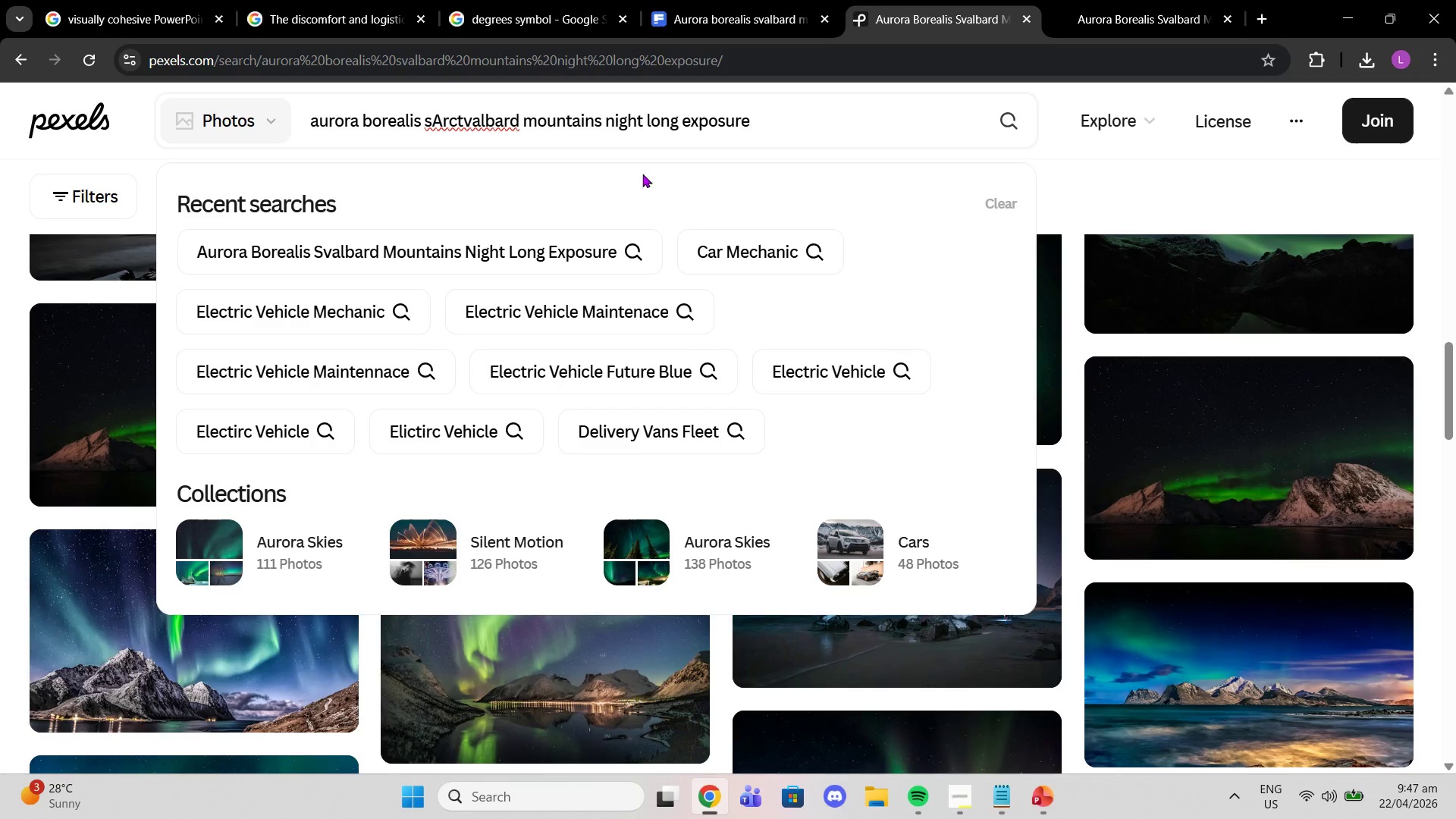 
left_click_drag(start_coordinate=[783, 133], to_coordinate=[0, 33])
 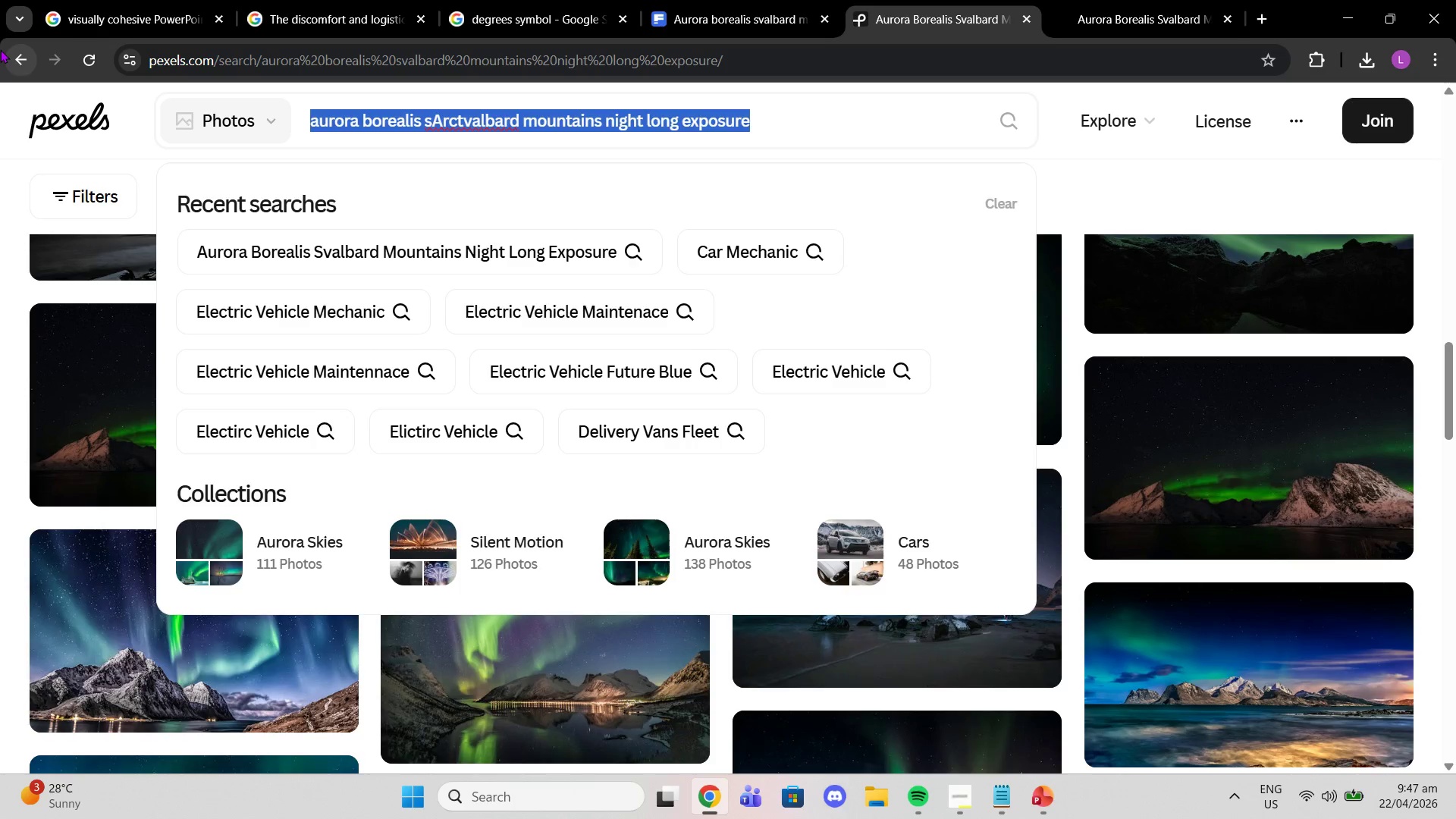 
type(arctic photographer tripod freezing night snow)
 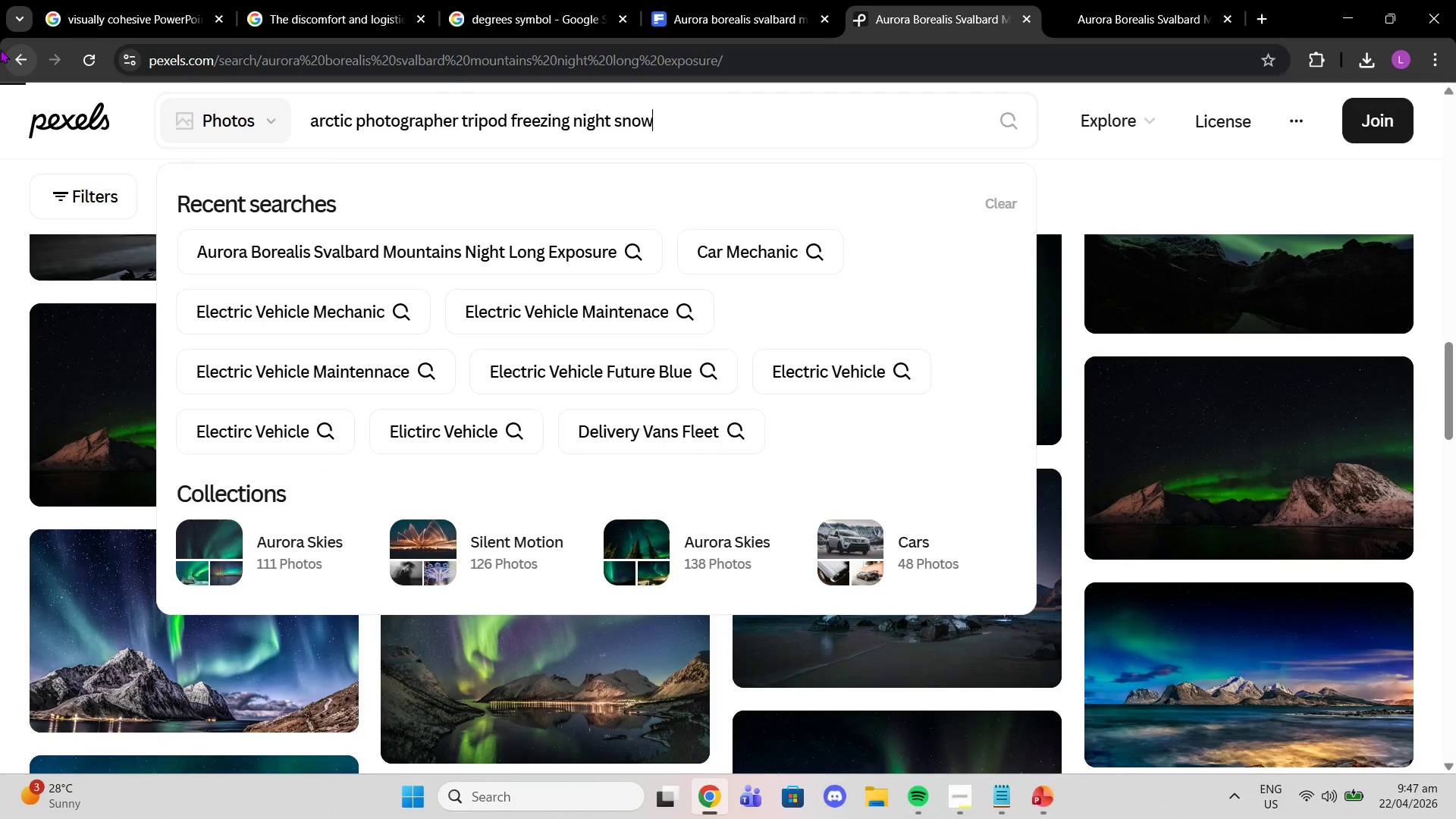 
key(Enter)
 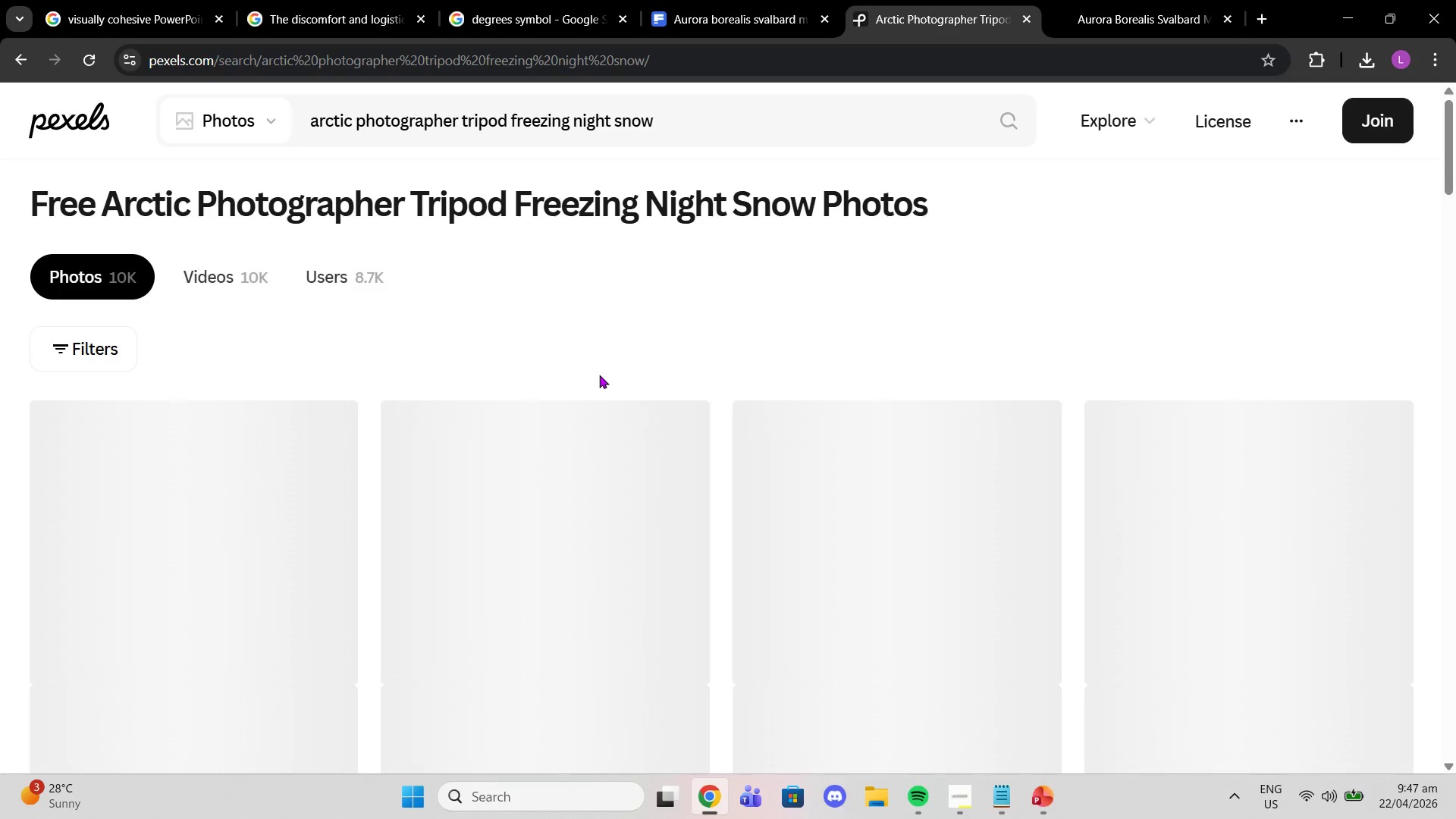 
scroll: coordinate [676, 501], scroll_direction: down, amount: 9.0
 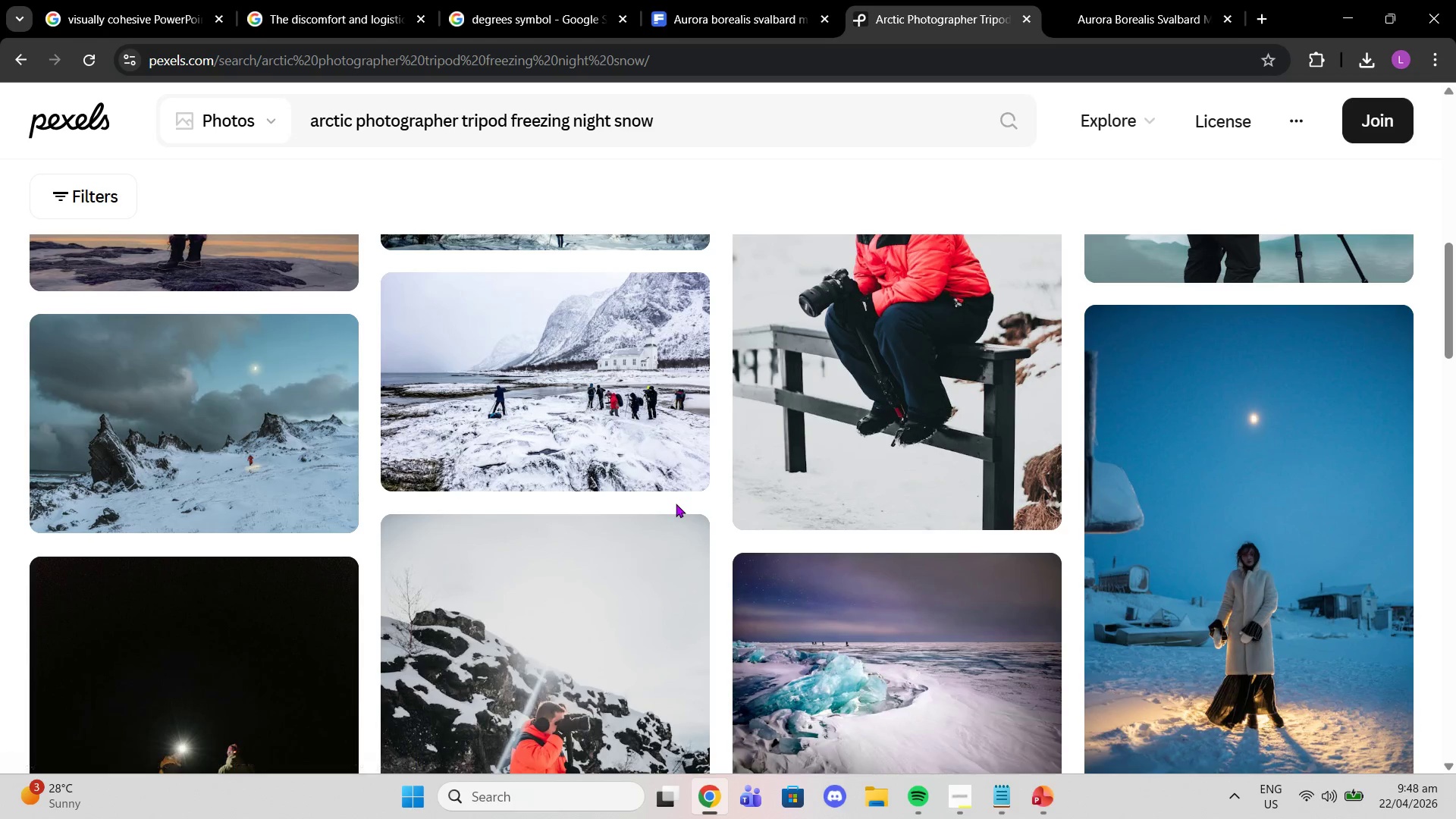 
scroll: coordinate [657, 512], scroll_direction: up, amount: 1.0
 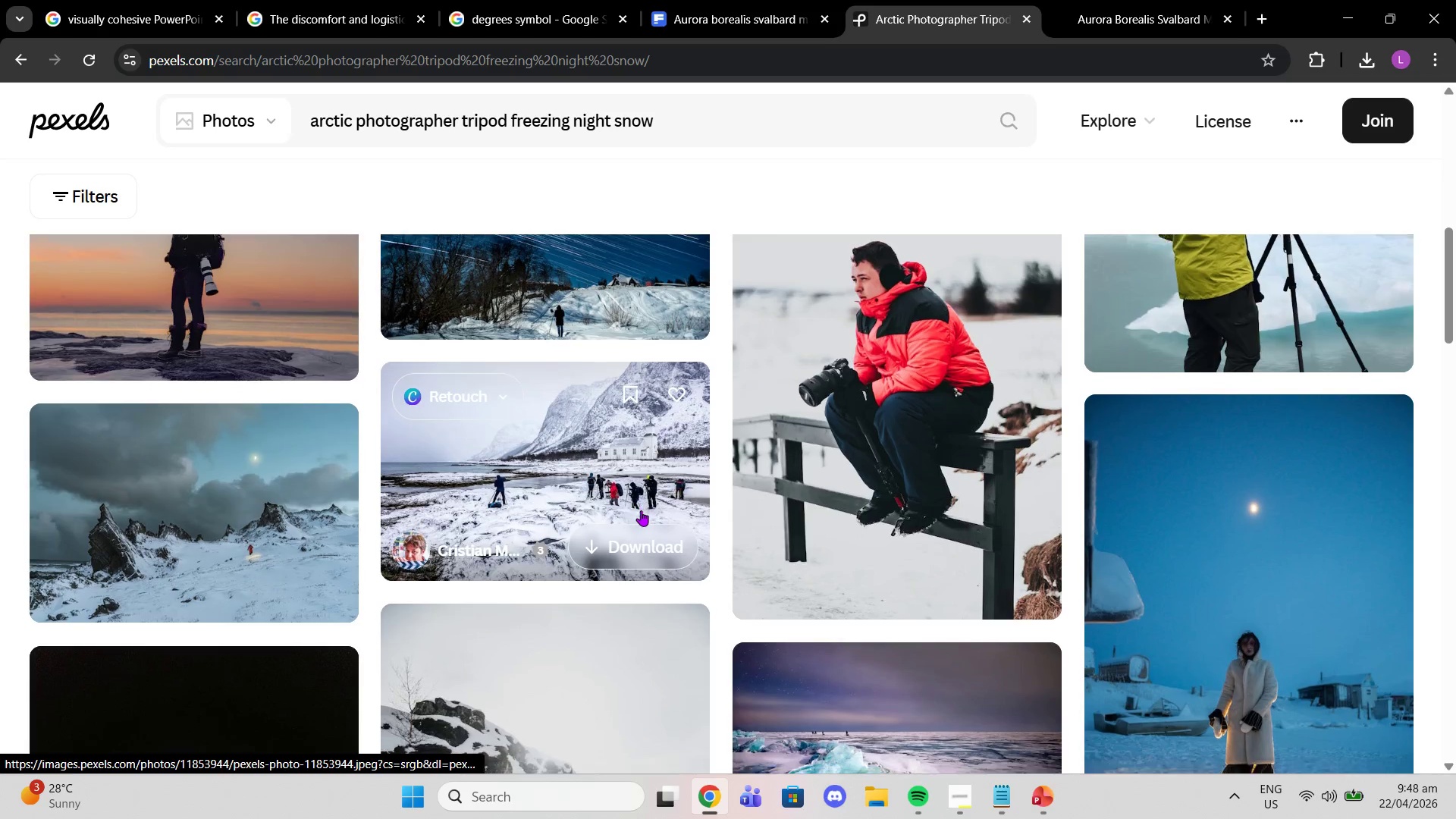 
scroll: coordinate [644, 516], scroll_direction: down, amount: 15.0
 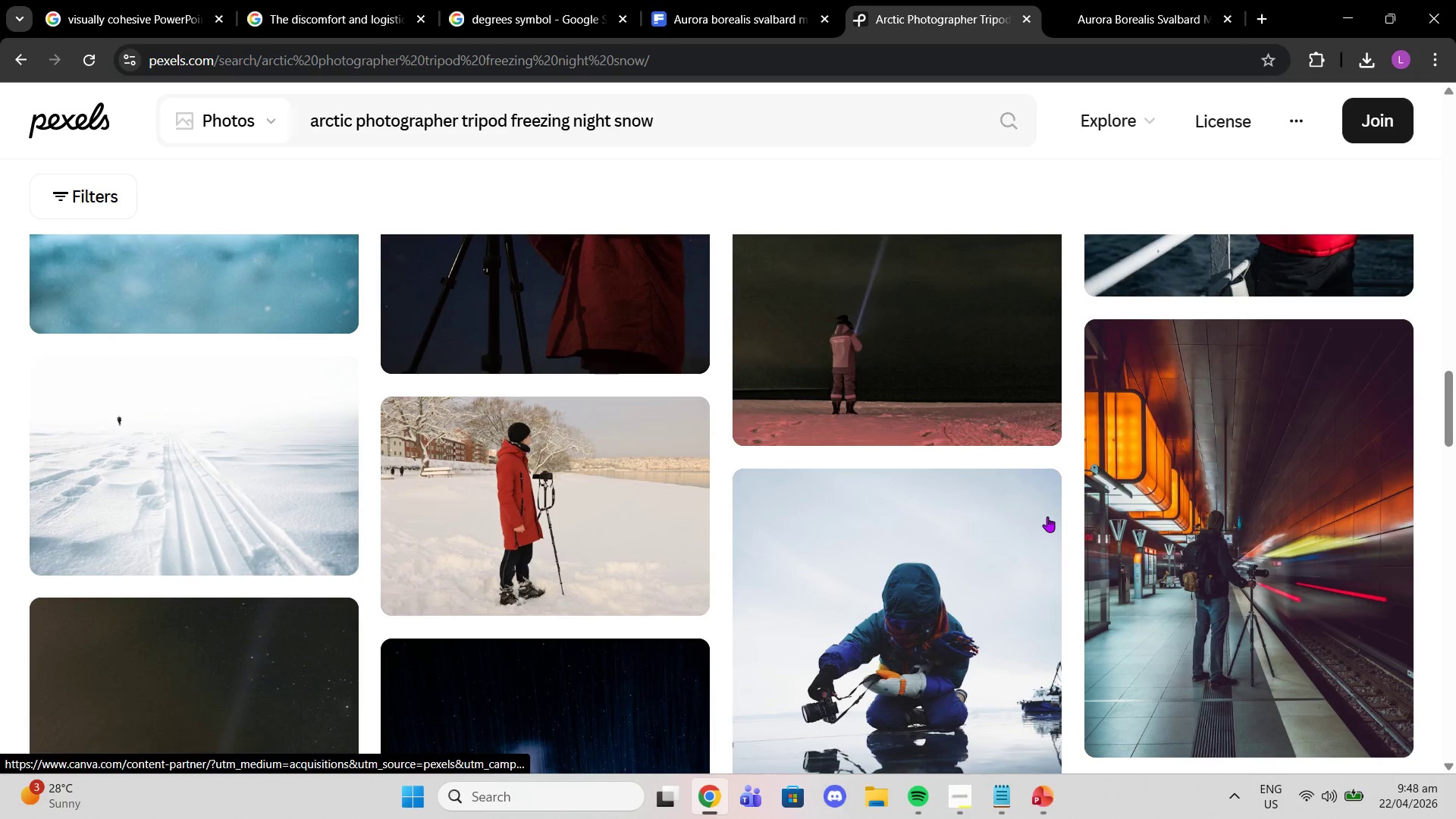 
scroll: coordinate [1183, 492], scroll_direction: up, amount: 22.0
 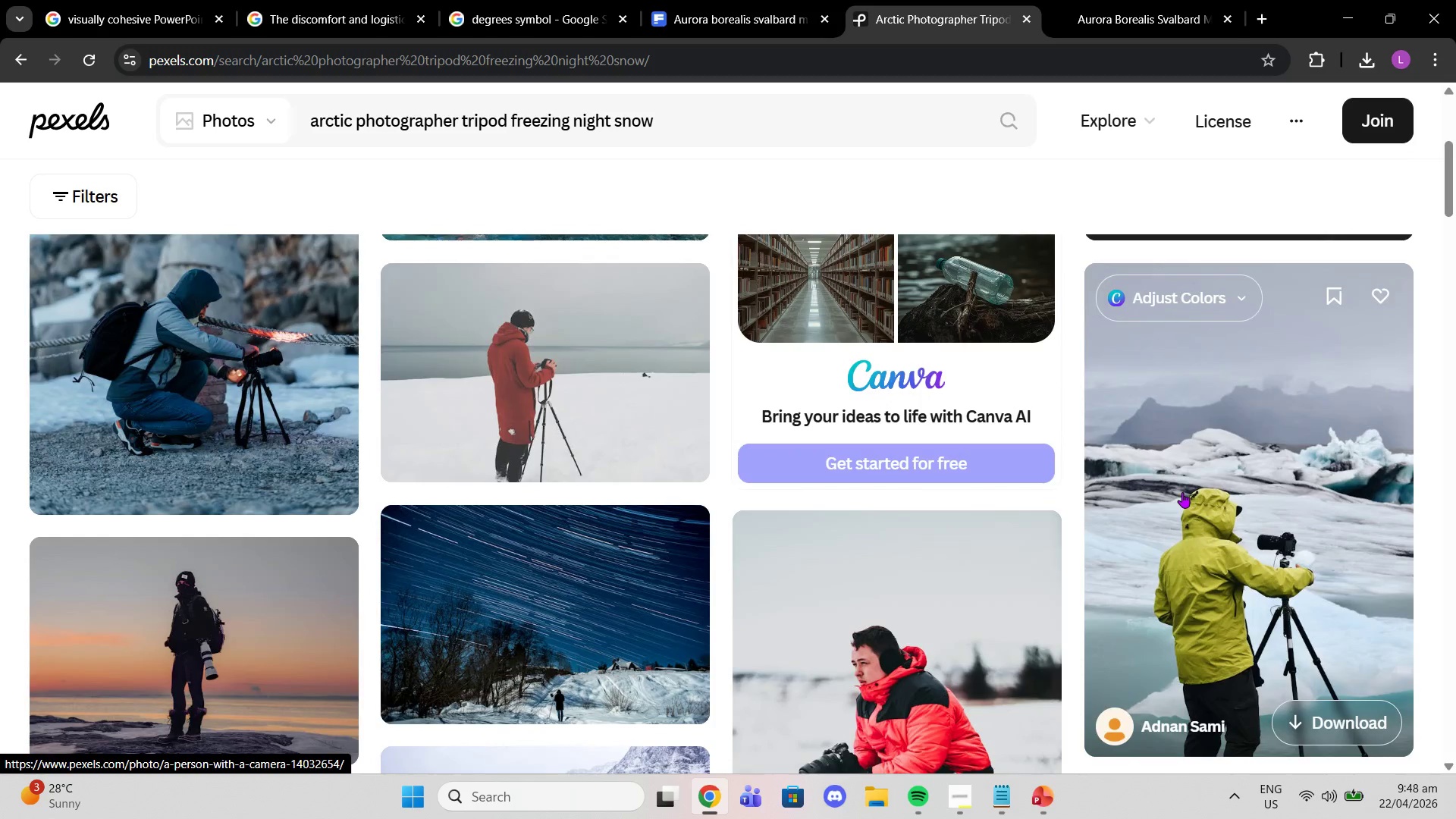 
left_click([1182, 492])
 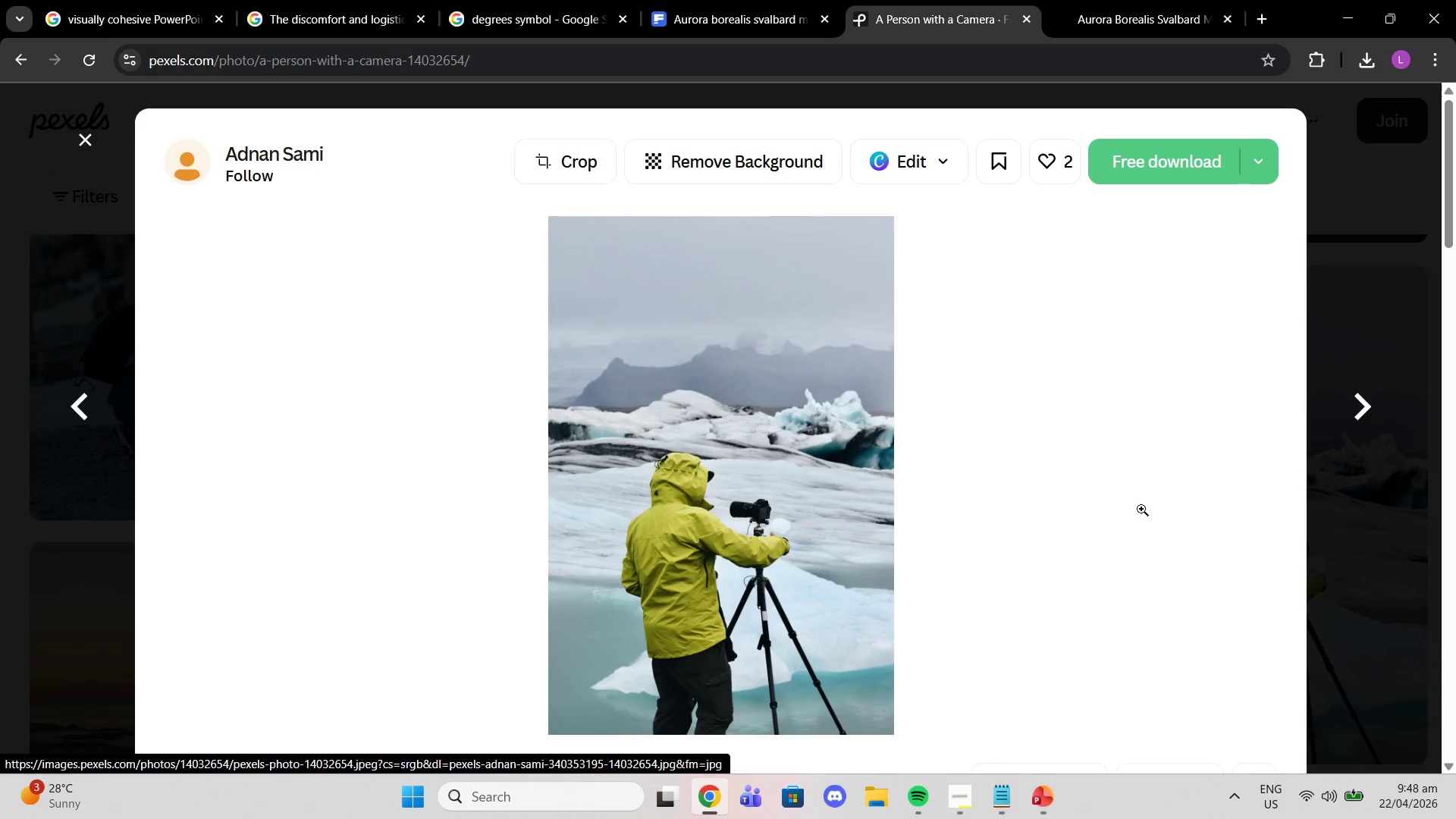 
scroll: coordinate [883, 312], scroll_direction: down, amount: 7.0
 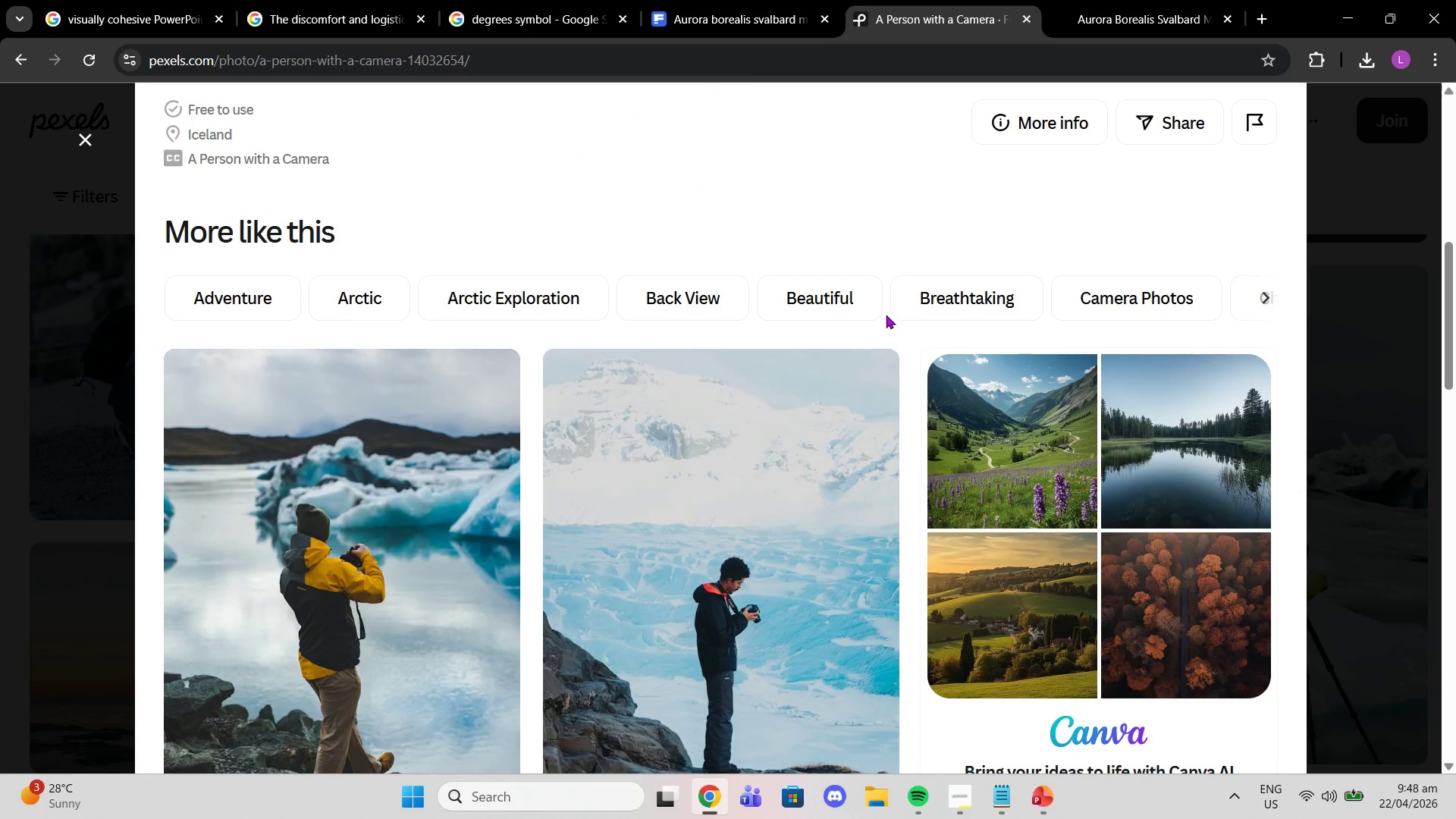 
scroll: coordinate [892, 284], scroll_direction: up, amount: 7.0
 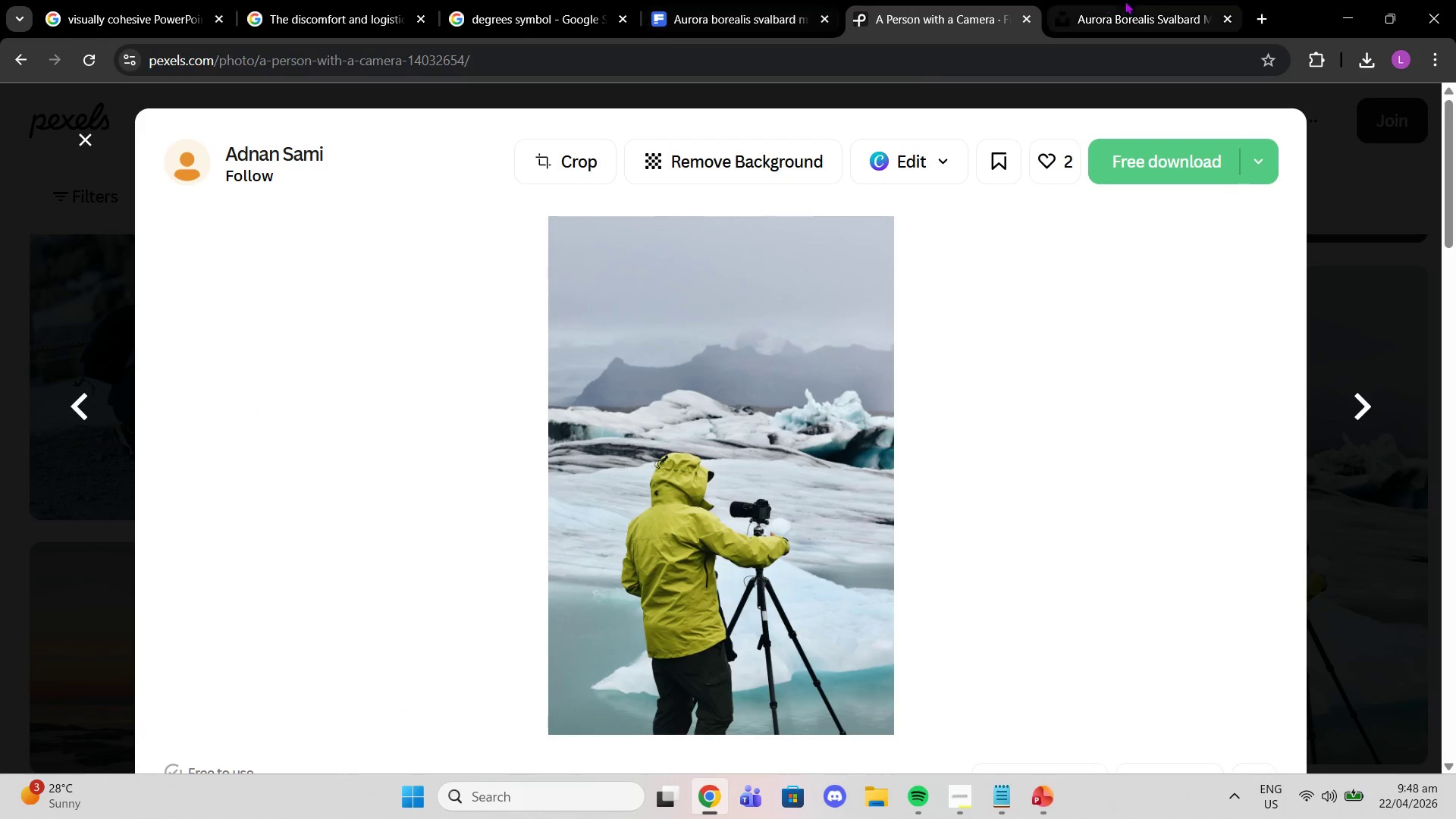 
left_click_drag(start_coordinate=[1155, 2], to_coordinate=[1159, 2])
 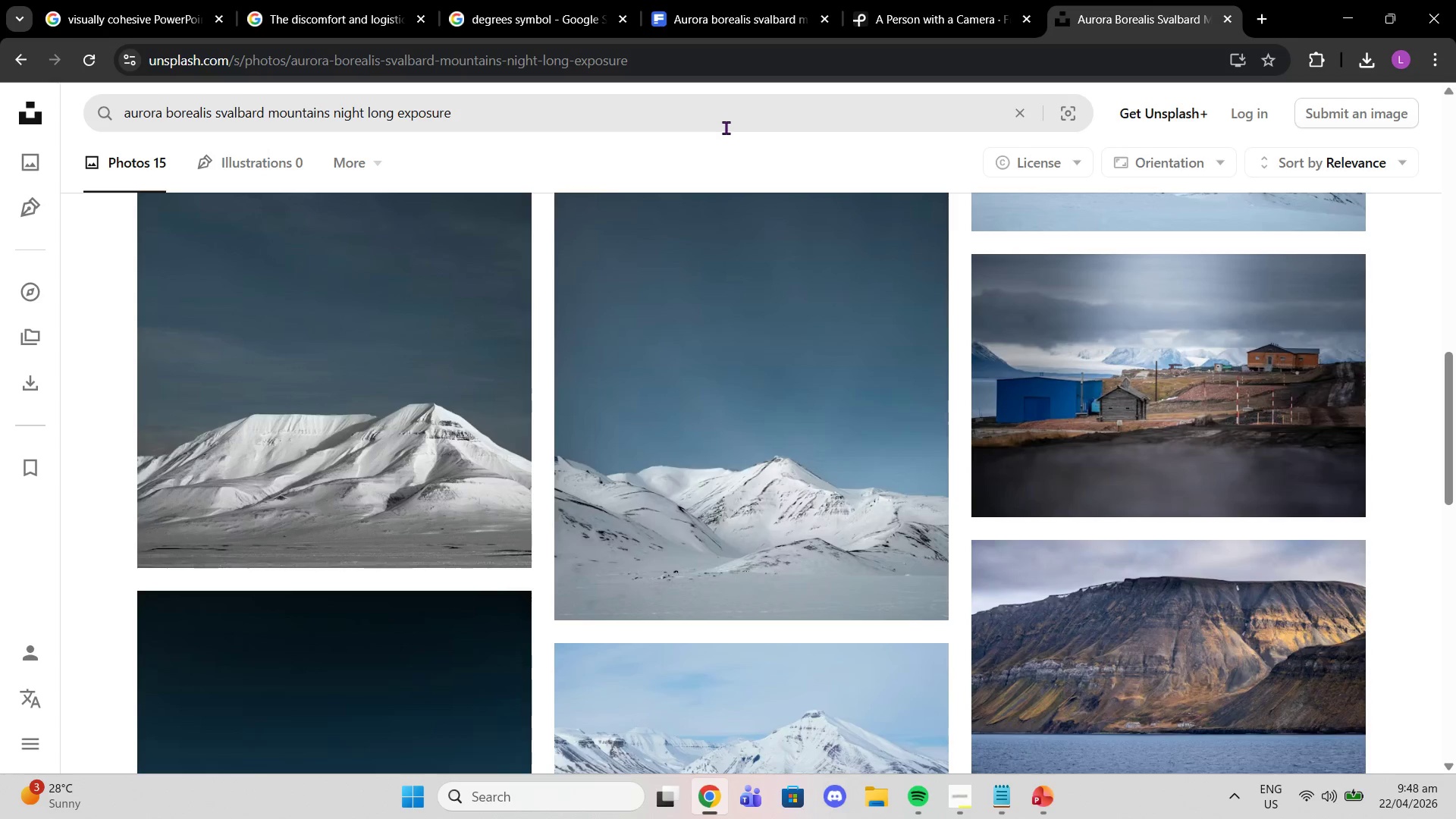 
left_click_drag(start_coordinate=[718, 124], to_coordinate=[0, 218])
 